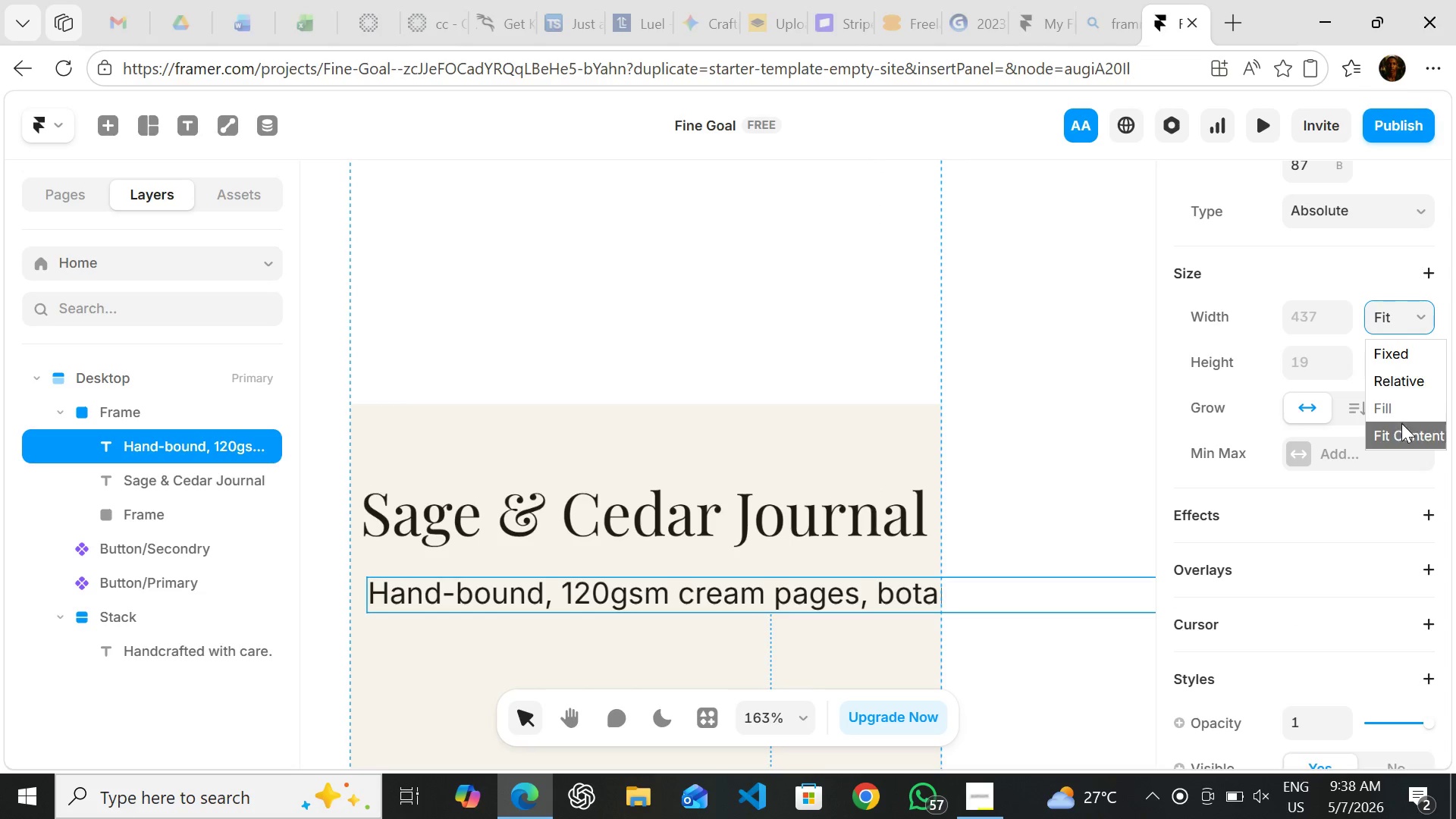 
left_click([1401, 431])
 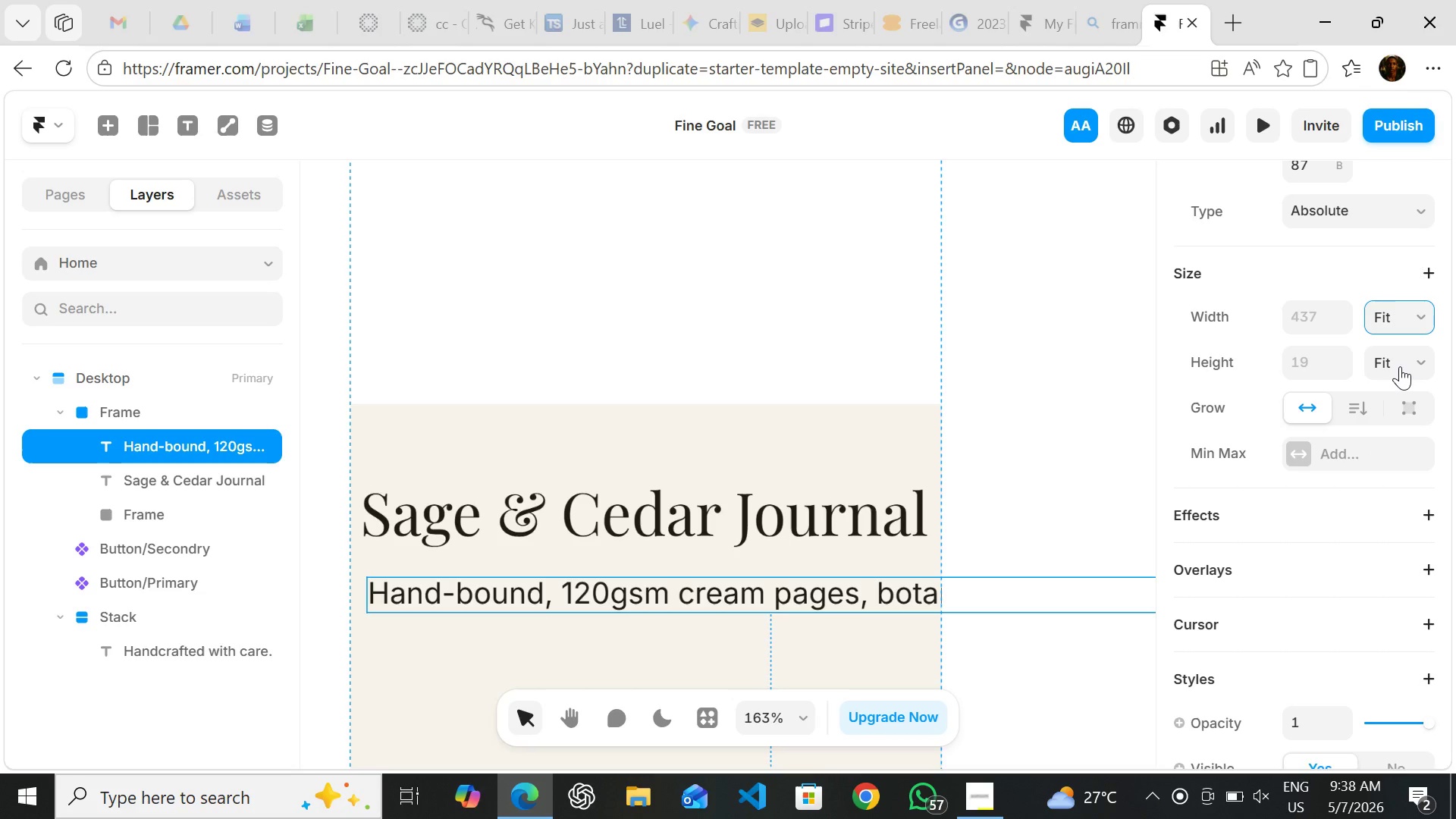 
left_click([1400, 365])
 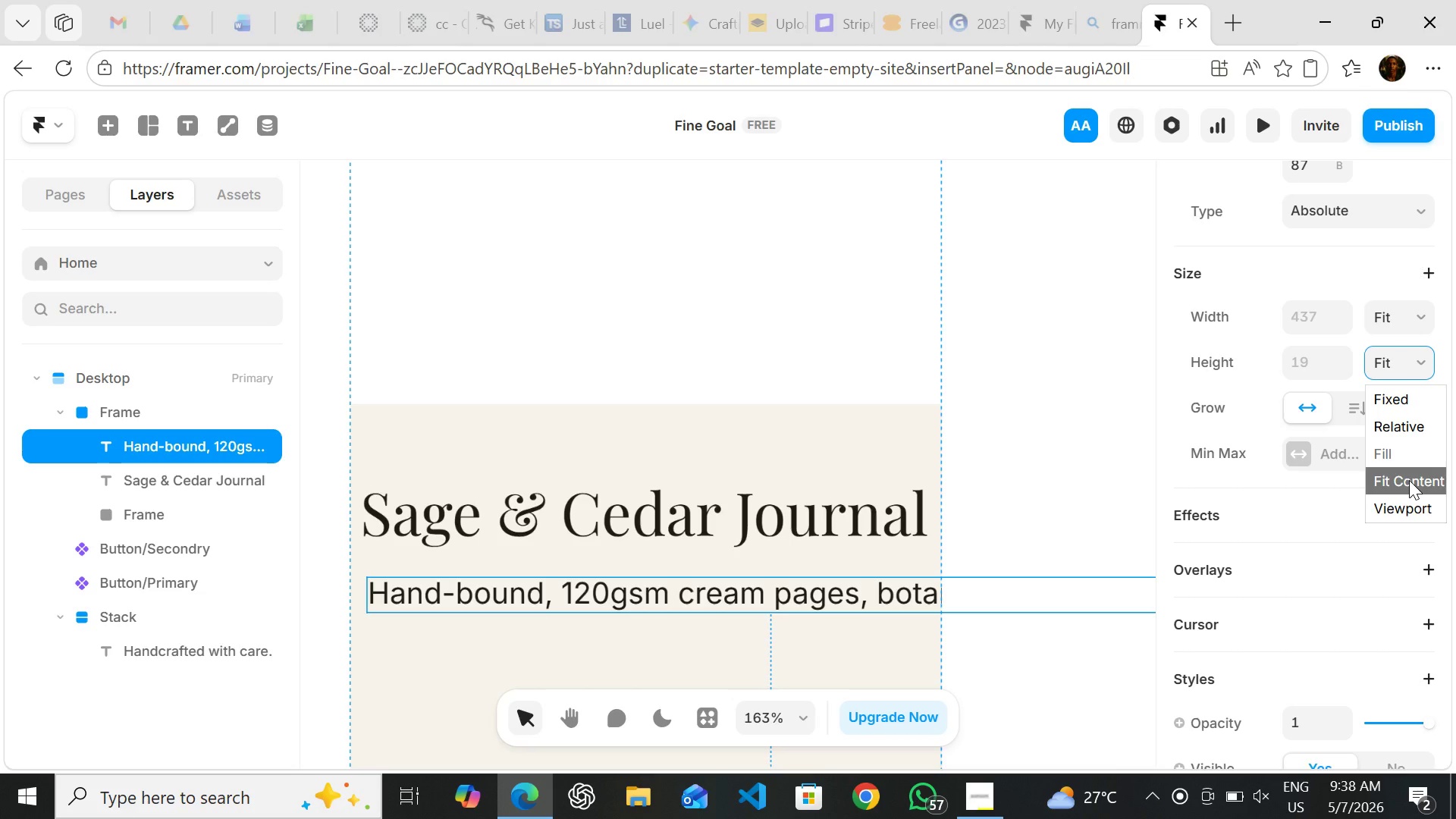 
left_click([1409, 480])
 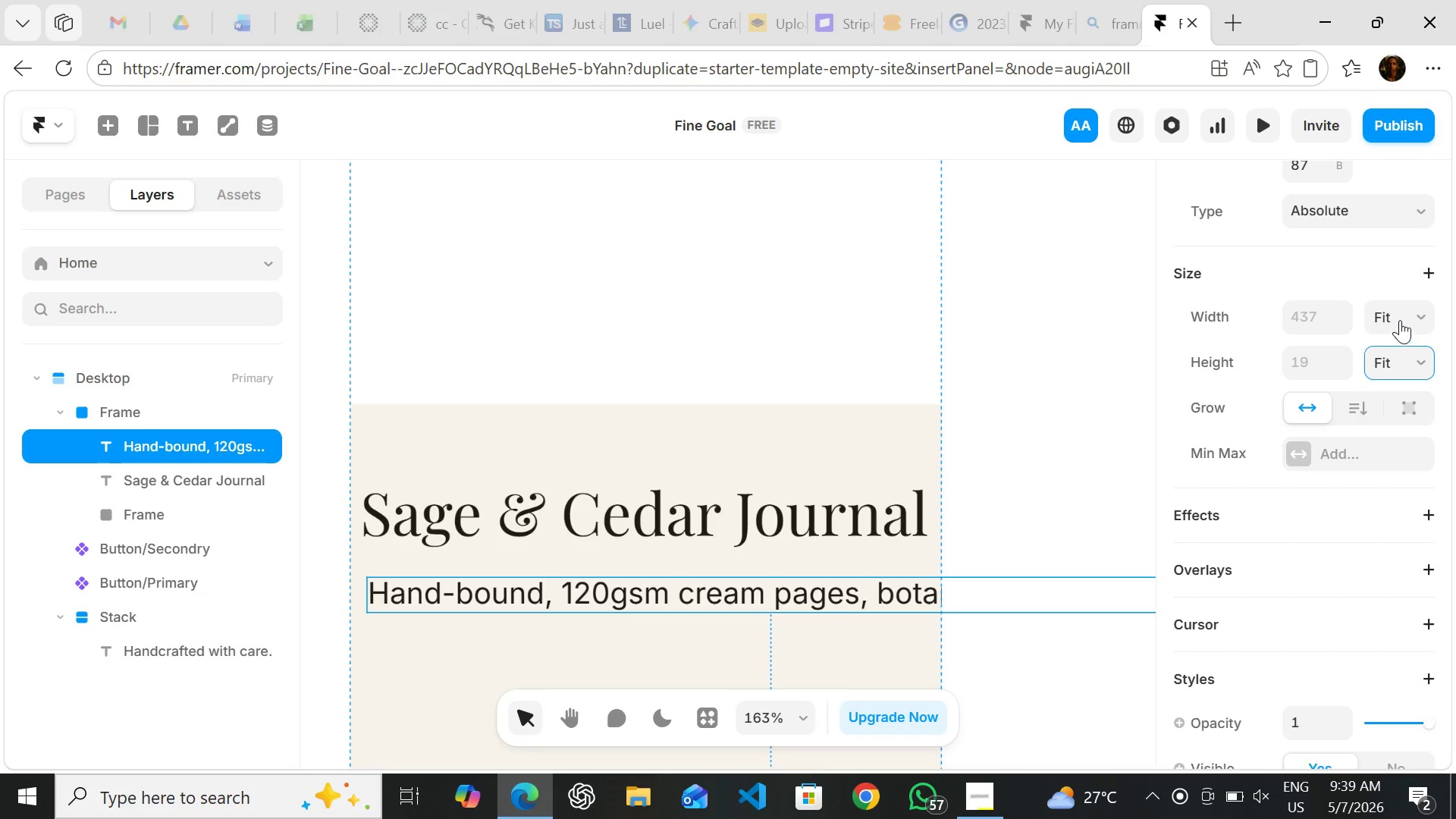 
left_click([1400, 318])
 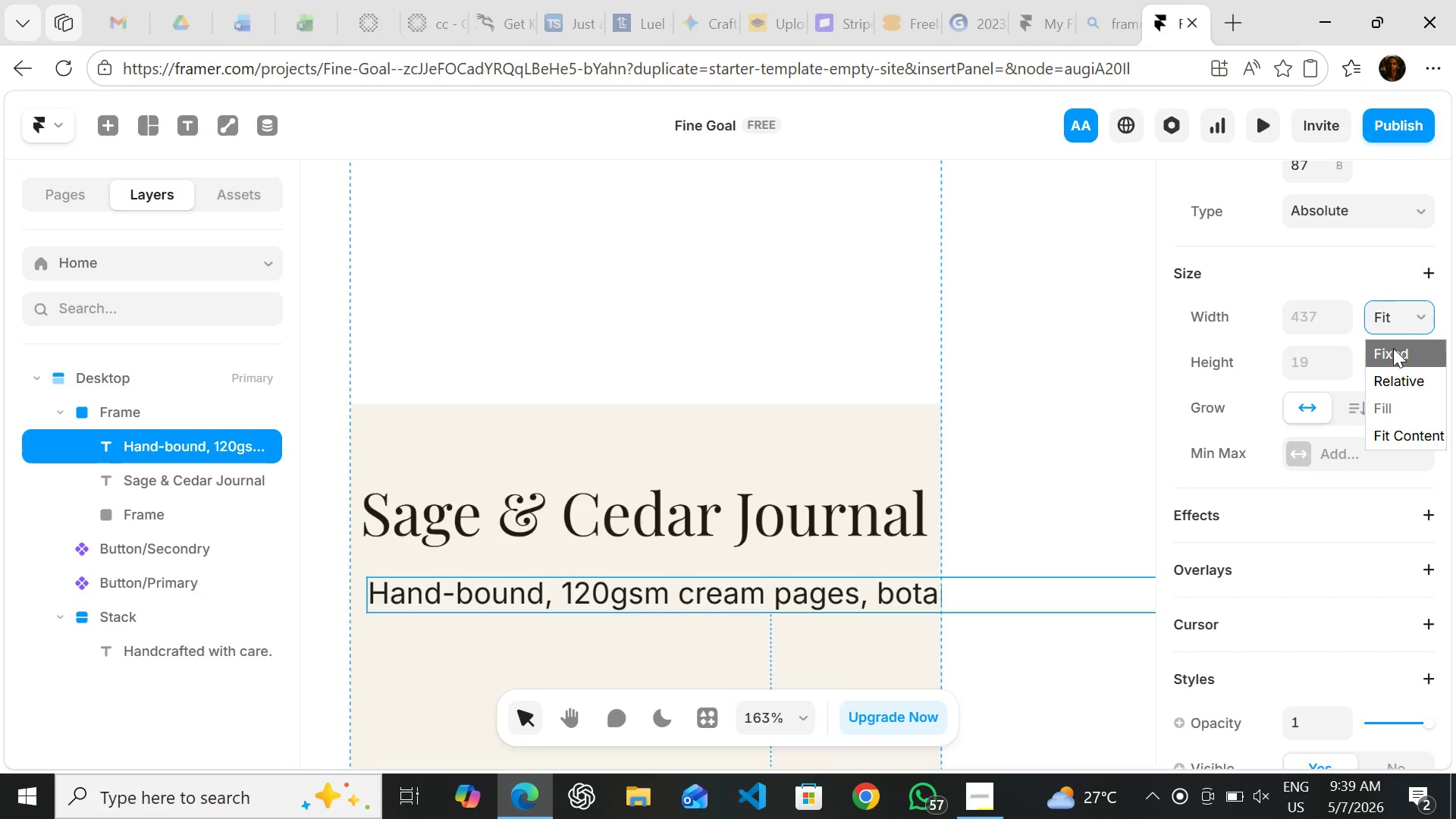 
left_click([1395, 371])
 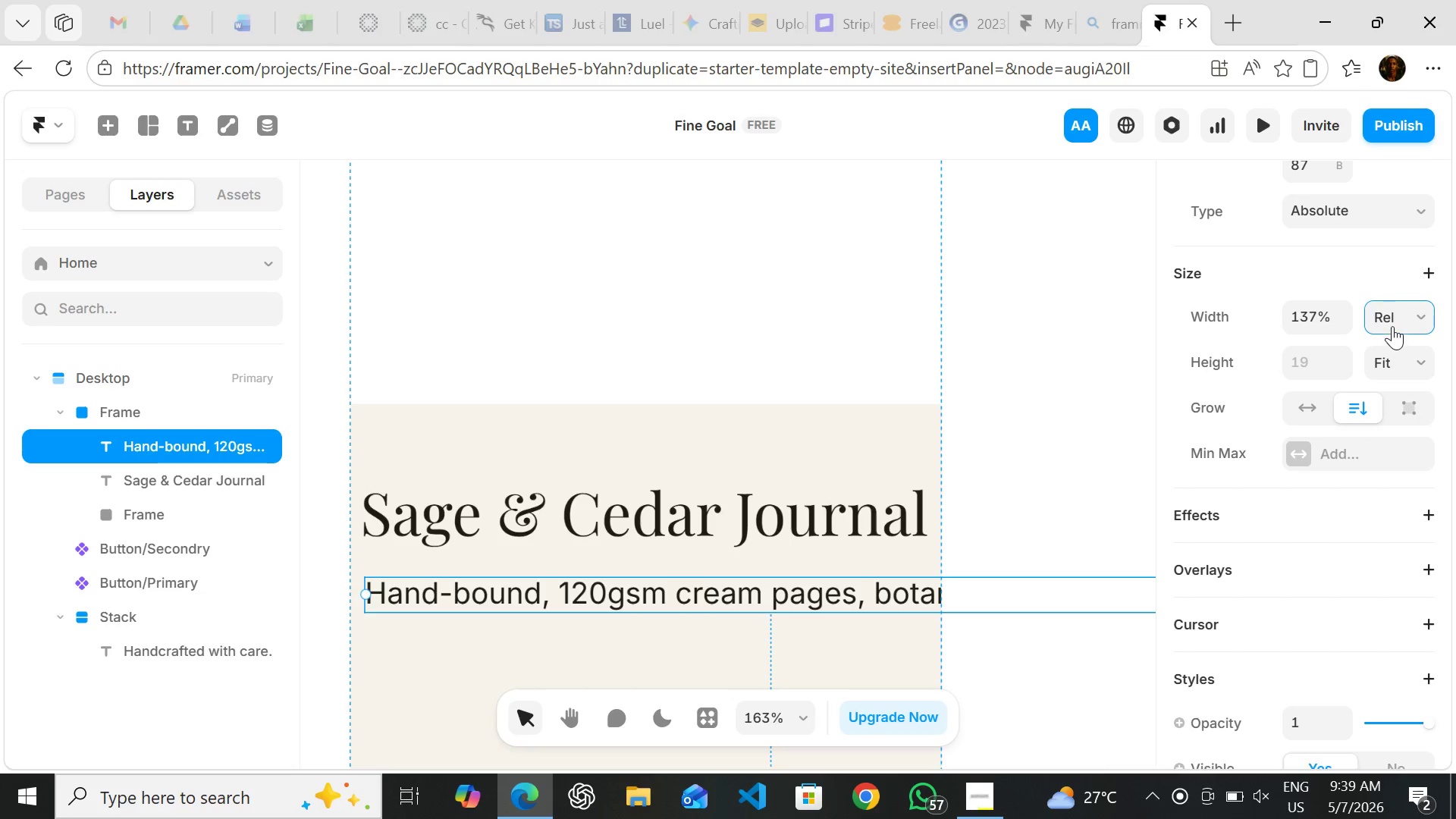 
left_click([1390, 315])
 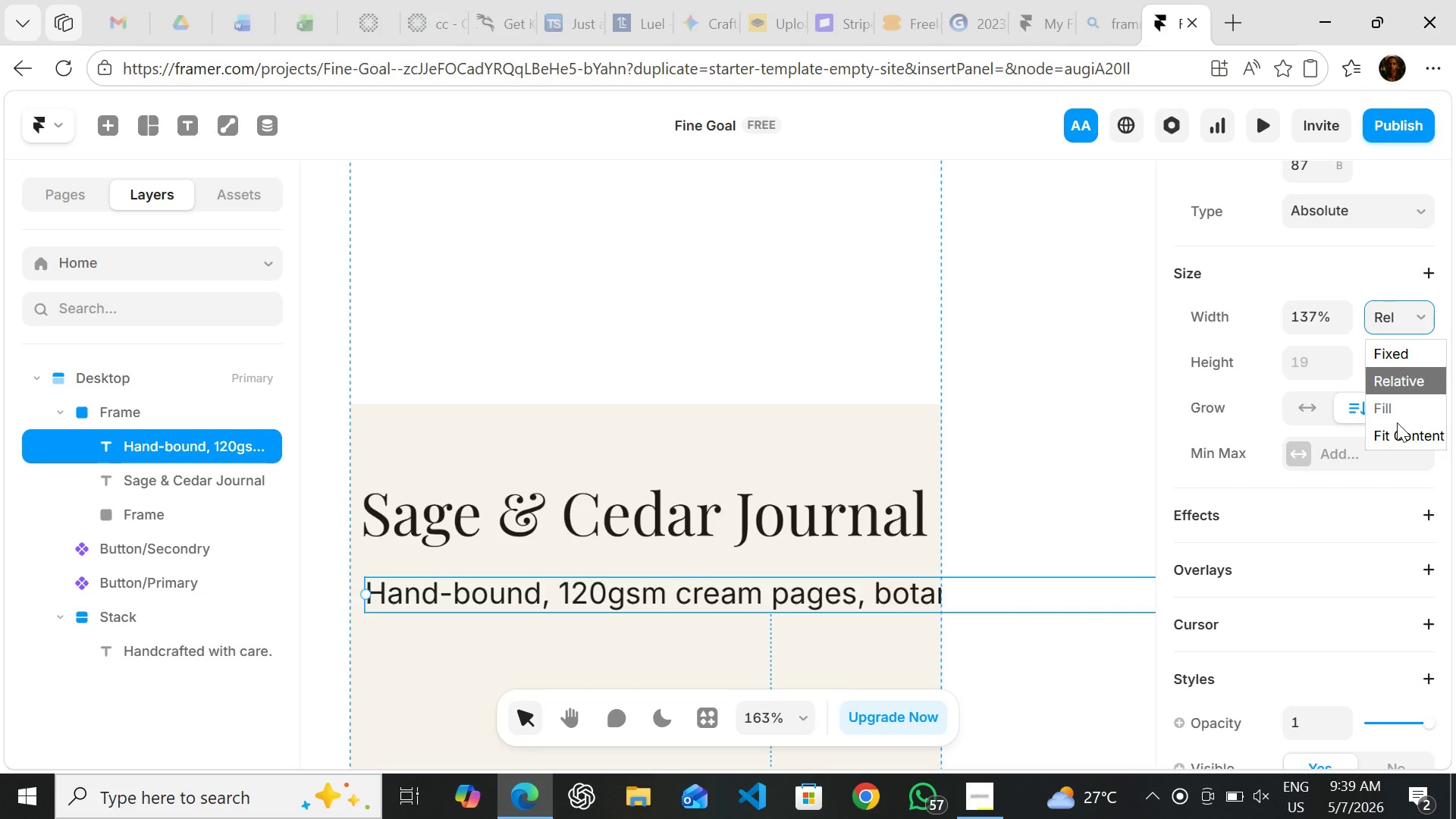 
left_click([1393, 433])
 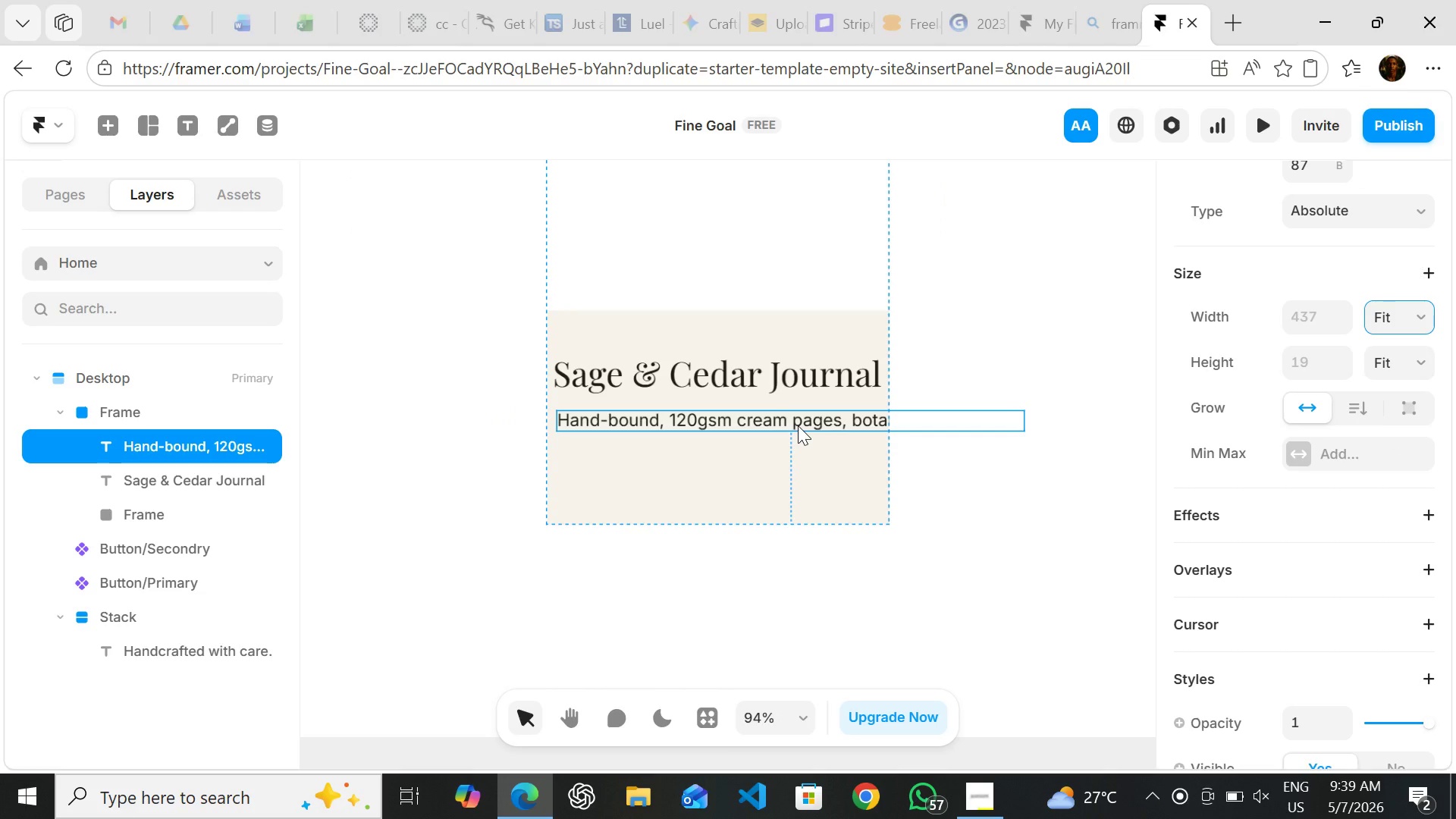 
wait(6.28)
 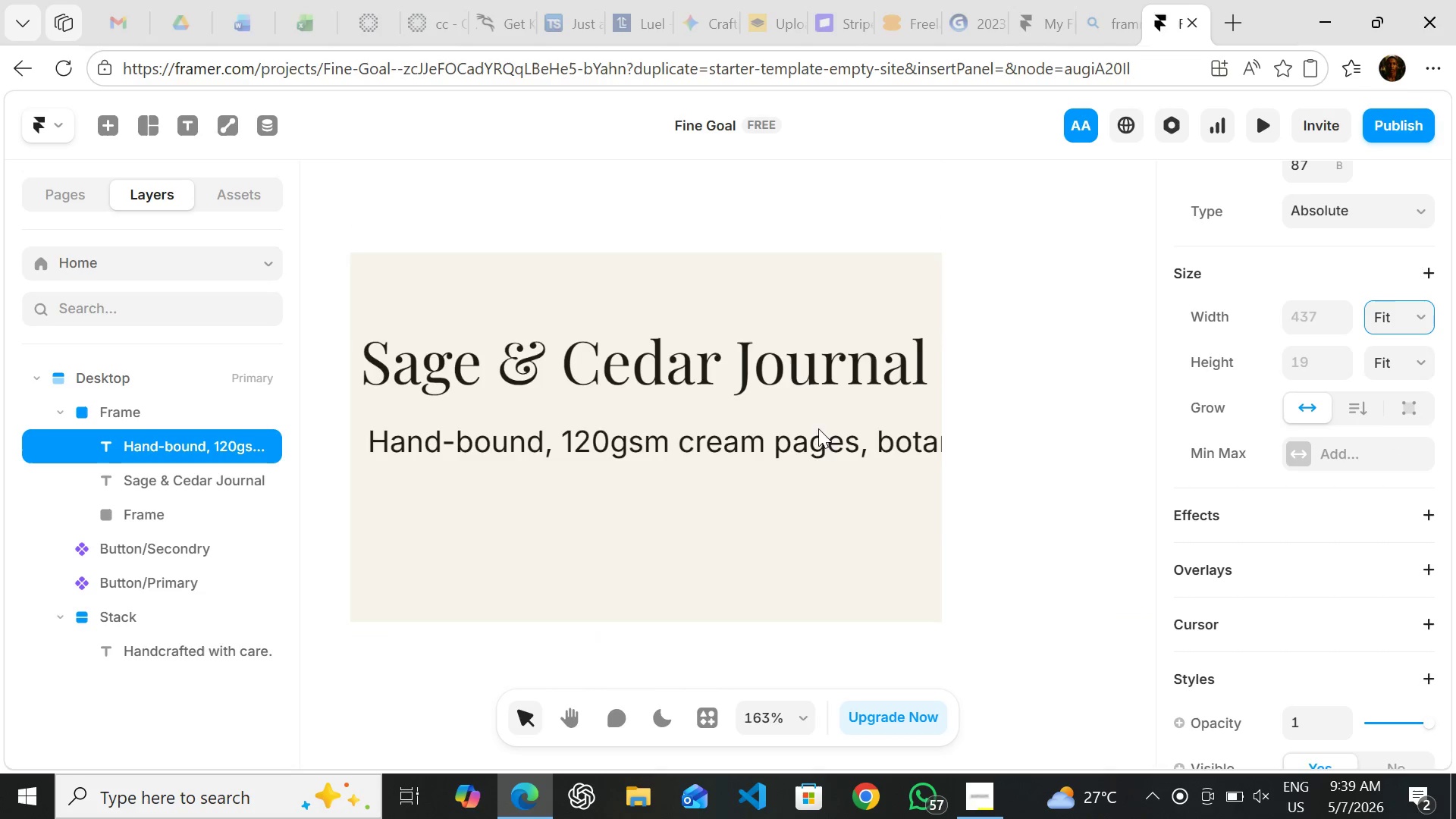 
left_click([802, 424])
 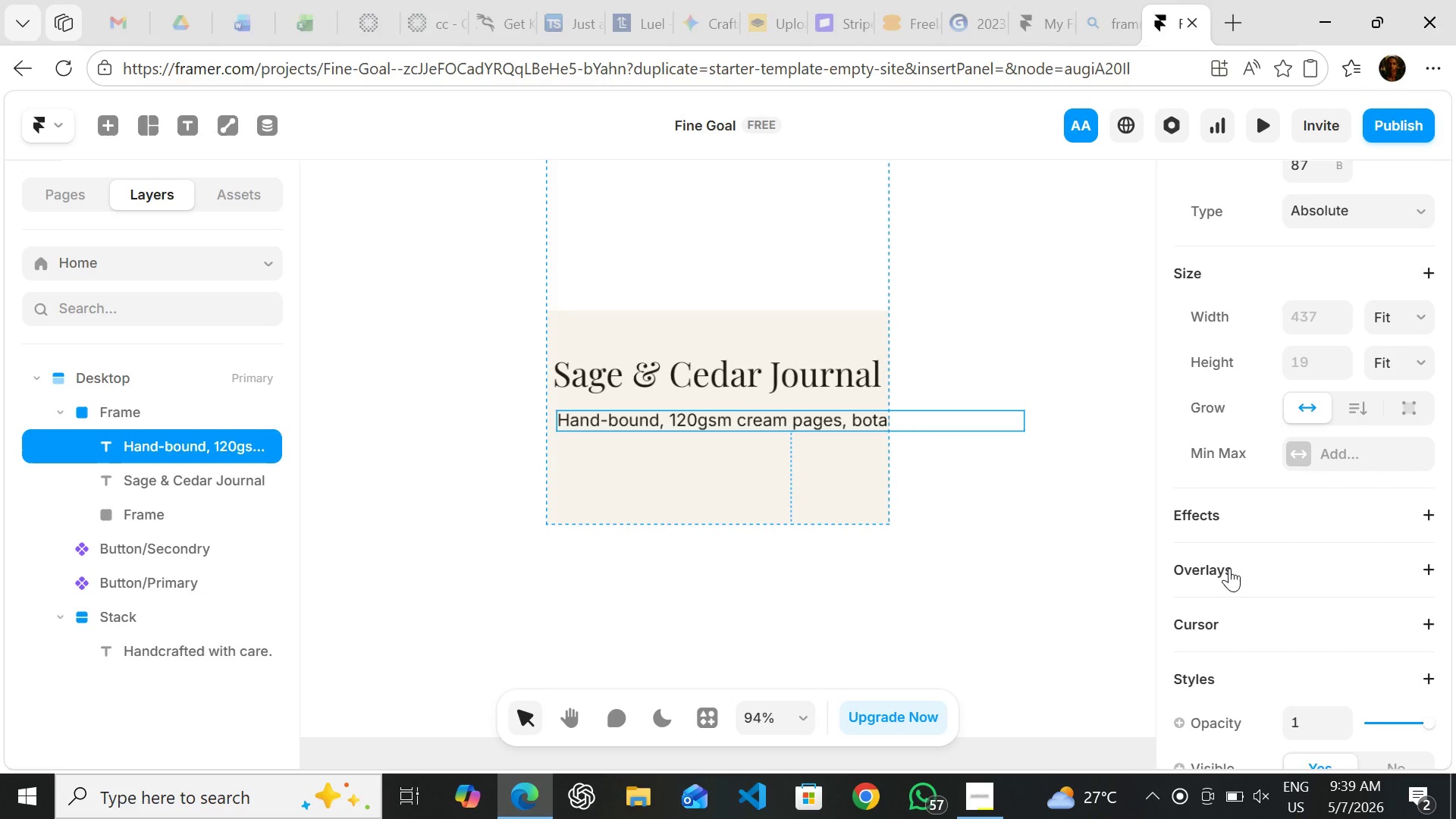 
wait(15.7)
 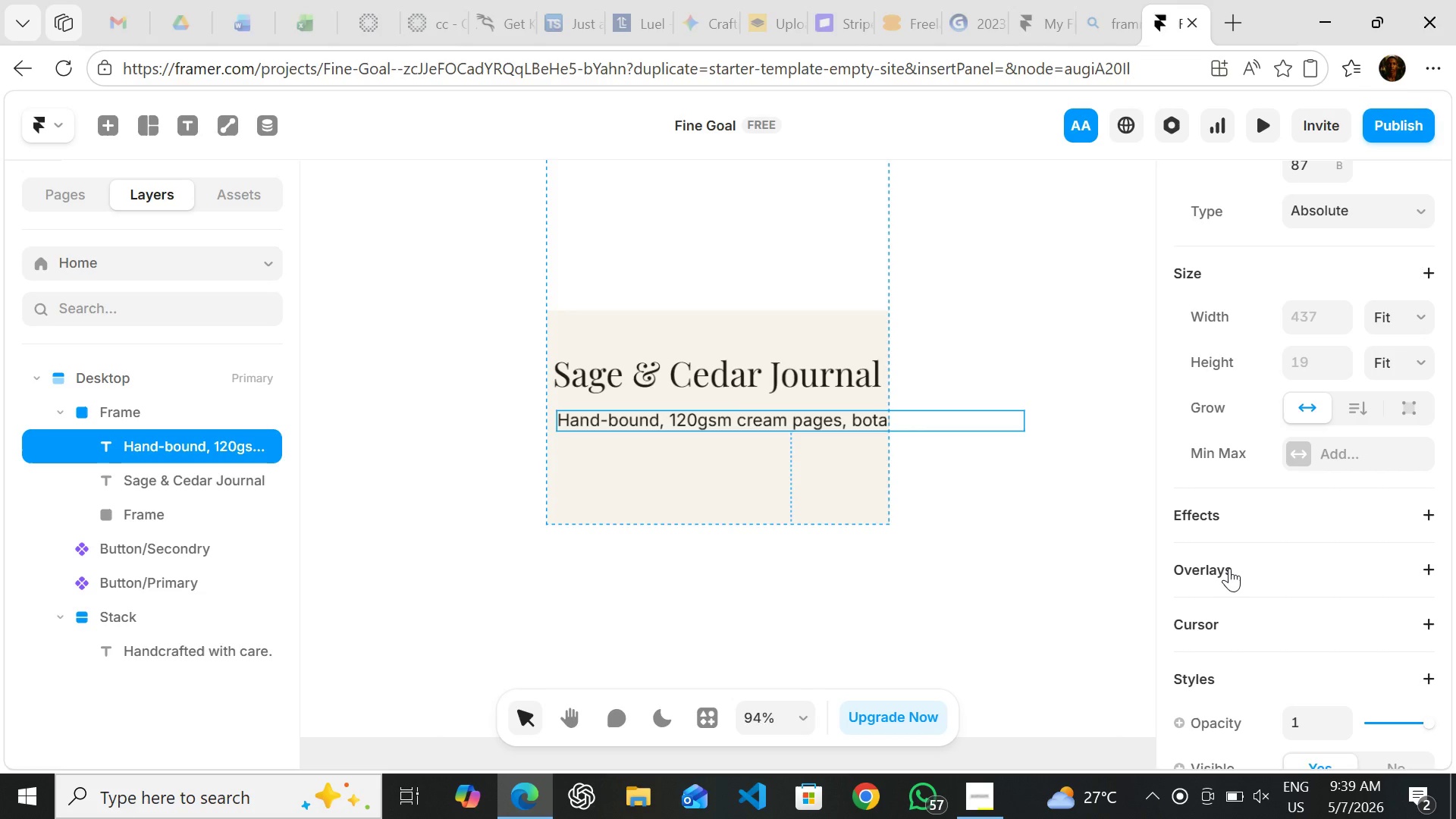 
left_click([950, 618])
 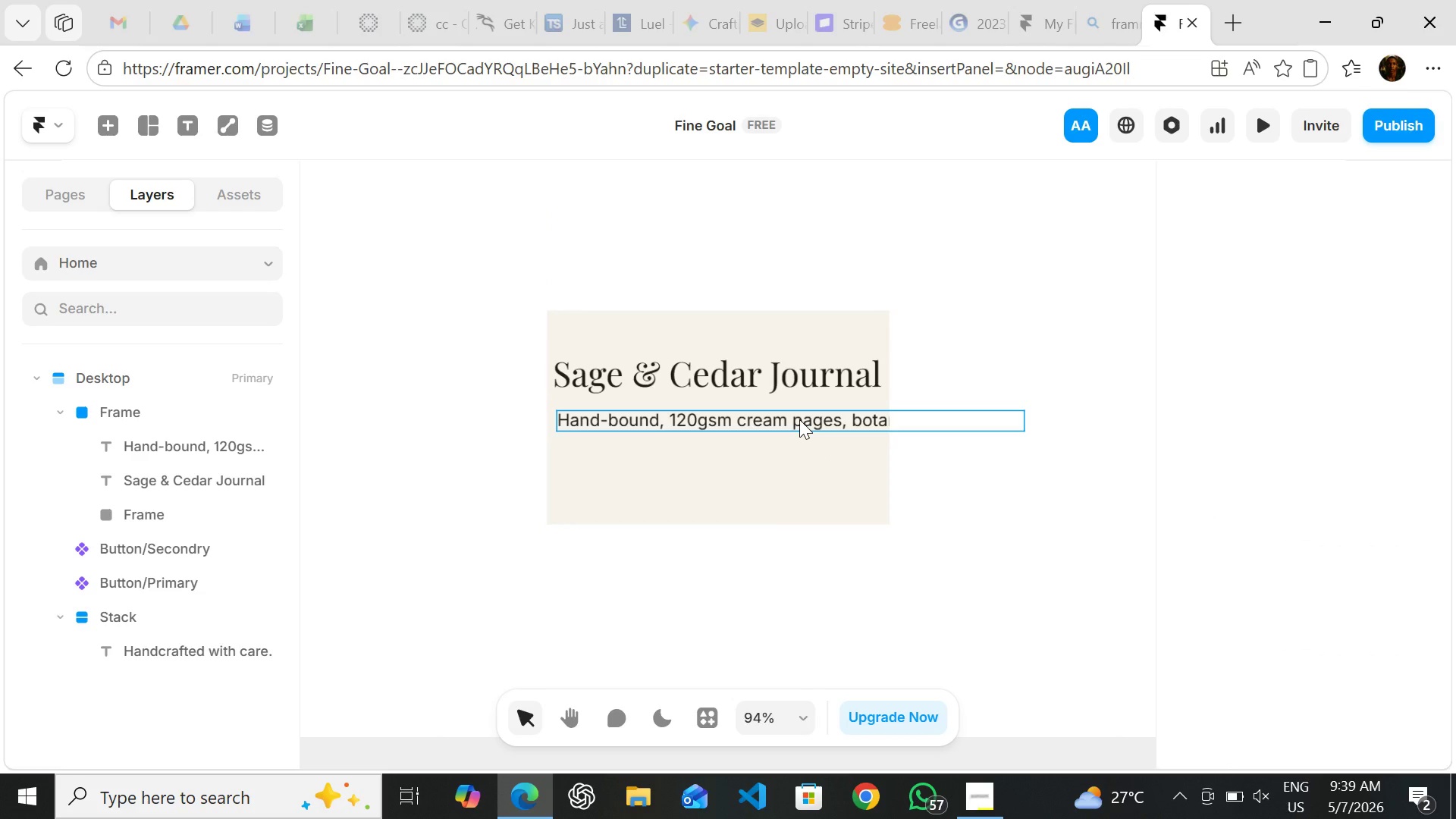 
left_click([799, 419])
 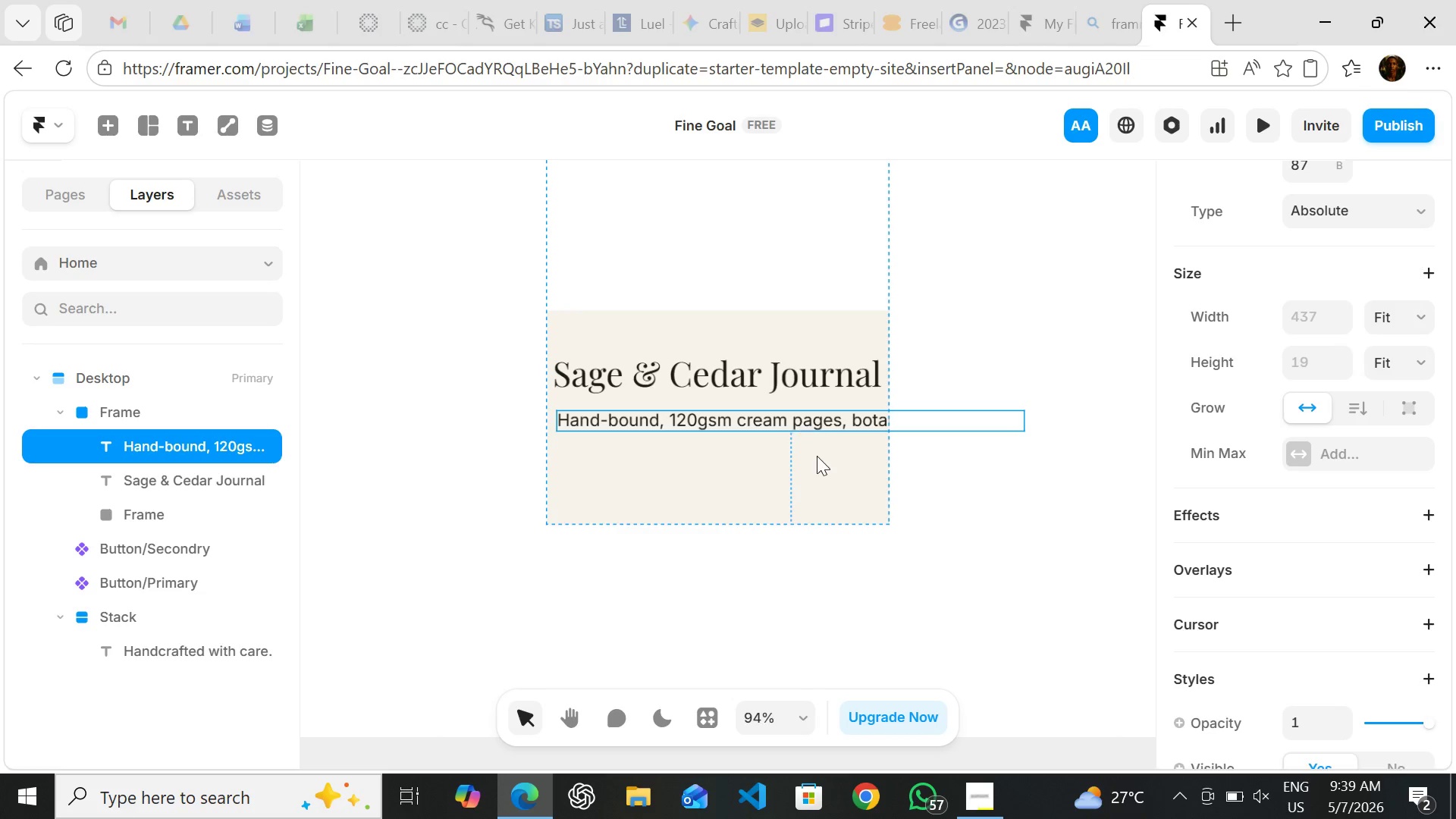 
left_click([883, 557])
 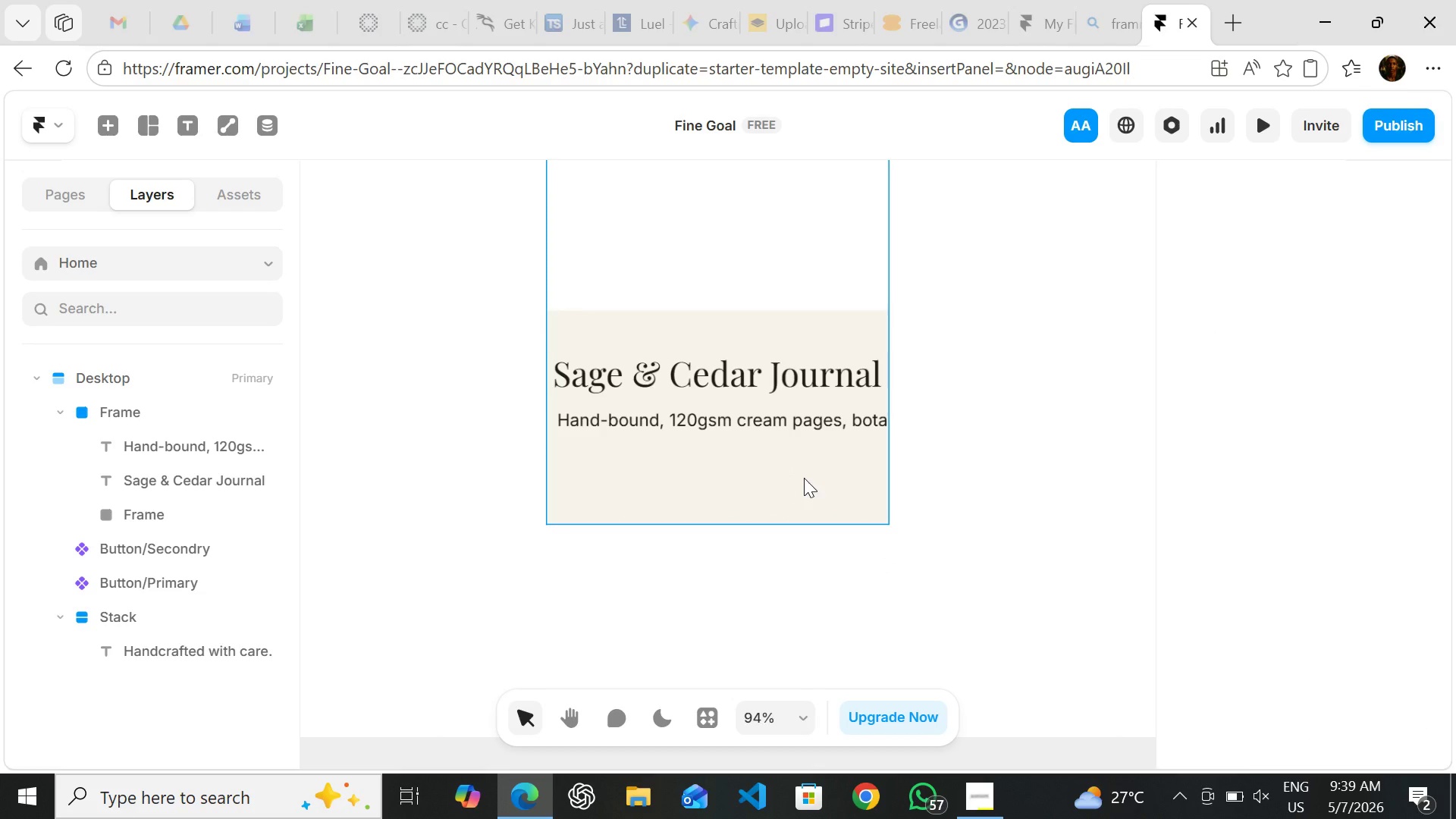 
left_click([804, 478])
 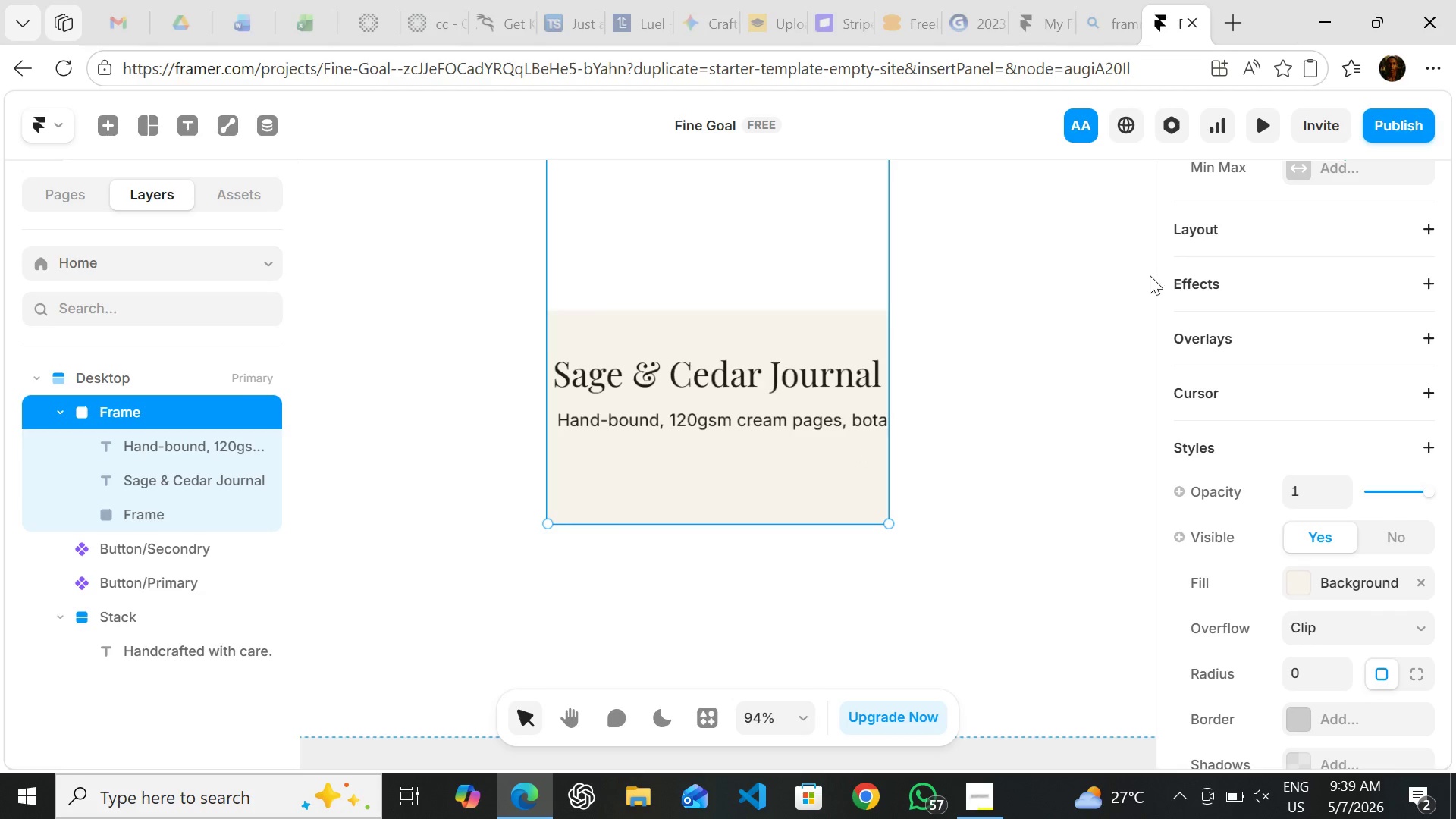 
left_click([1218, 219])
 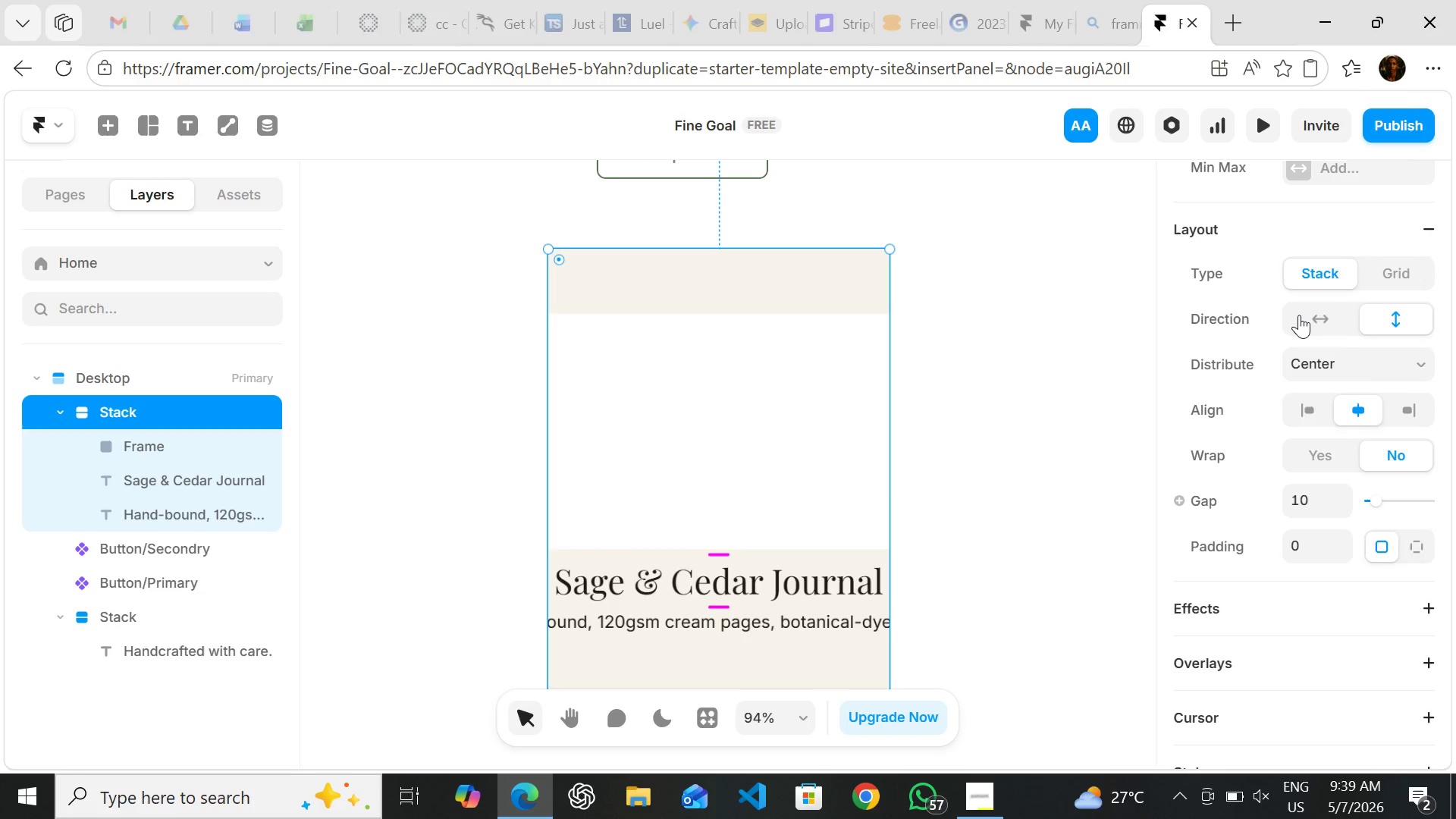 
wait(13.51)
 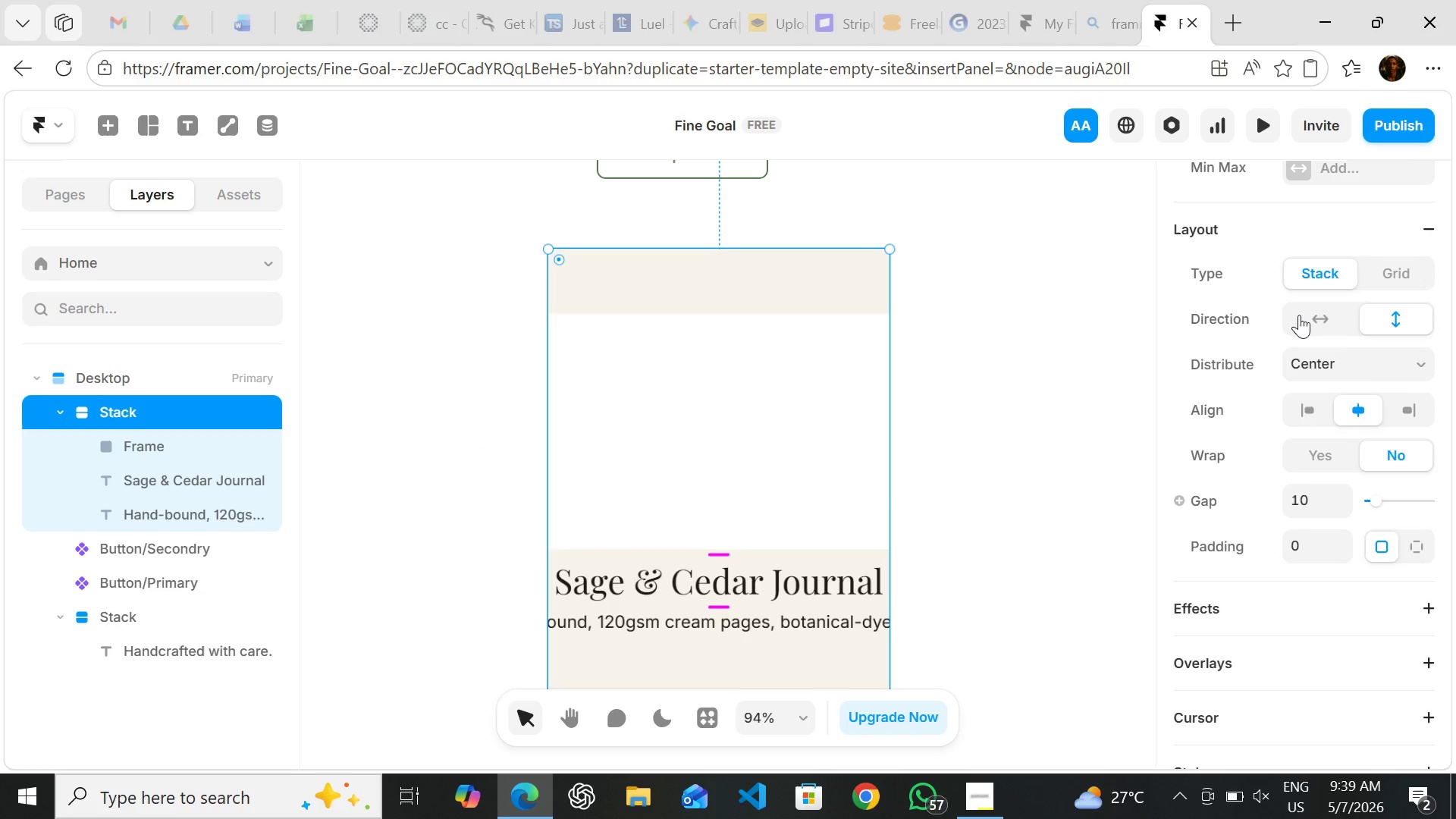 
left_click([1391, 354])
 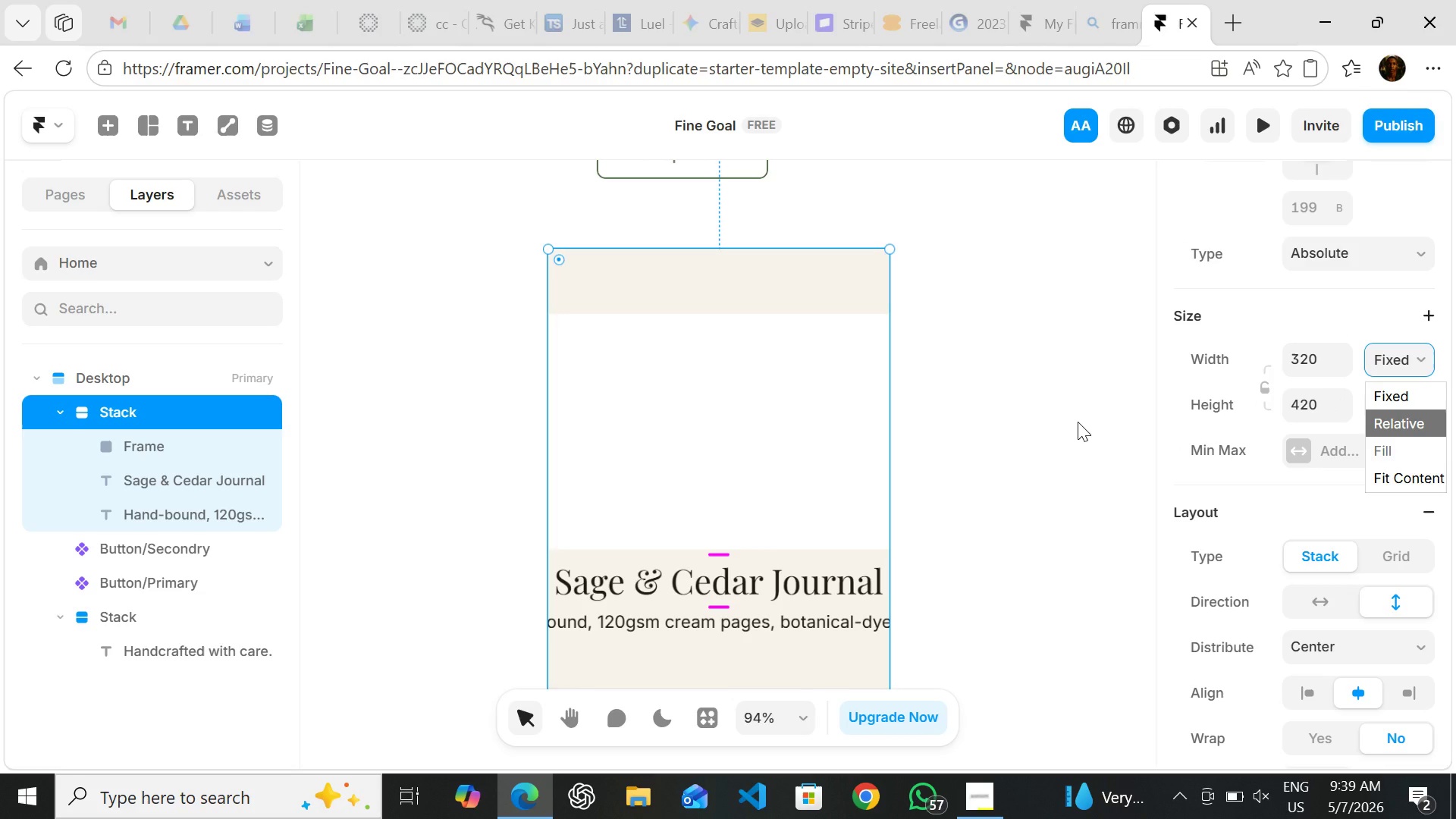 
left_click([1078, 422])
 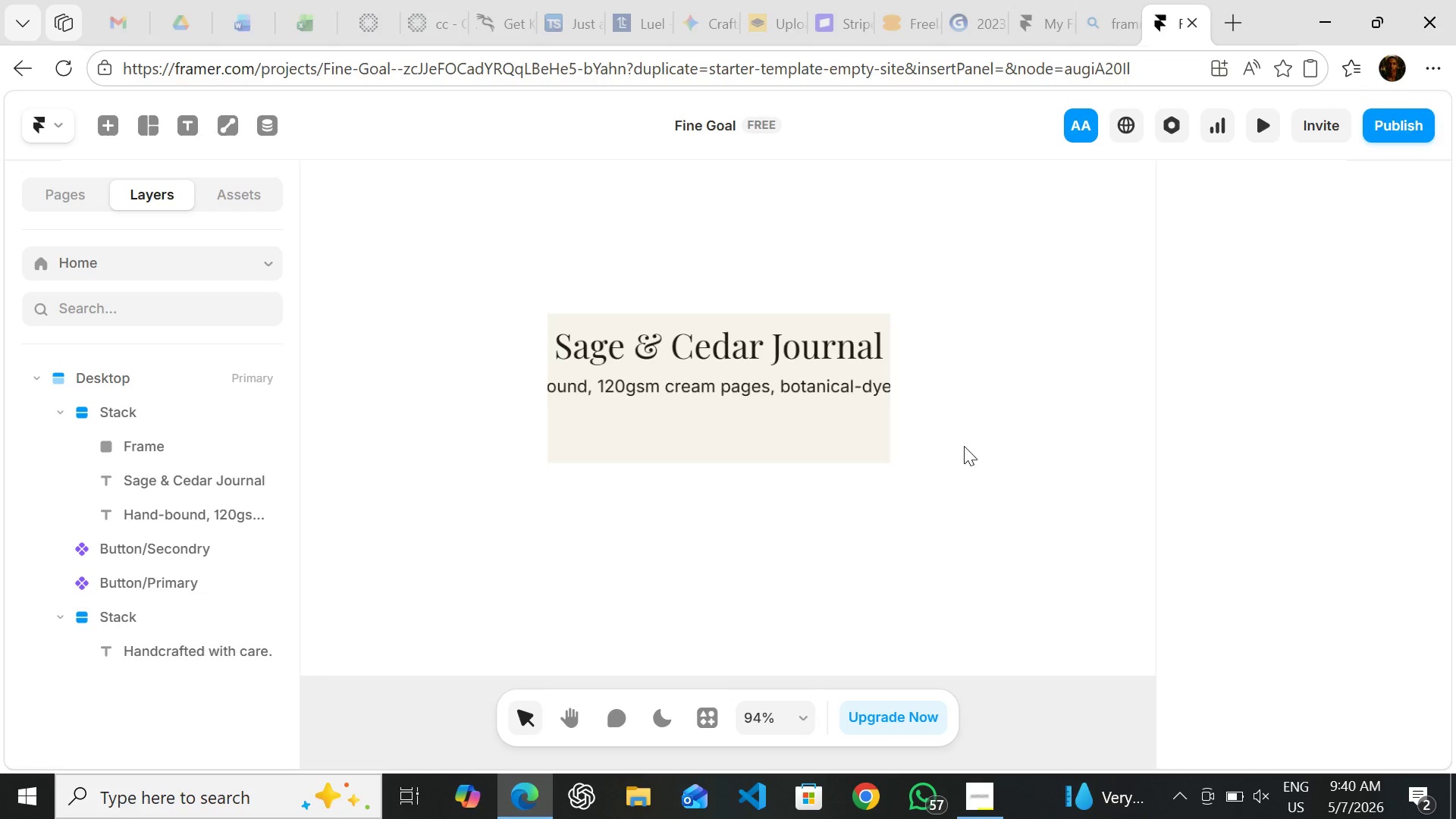 
wait(5.23)
 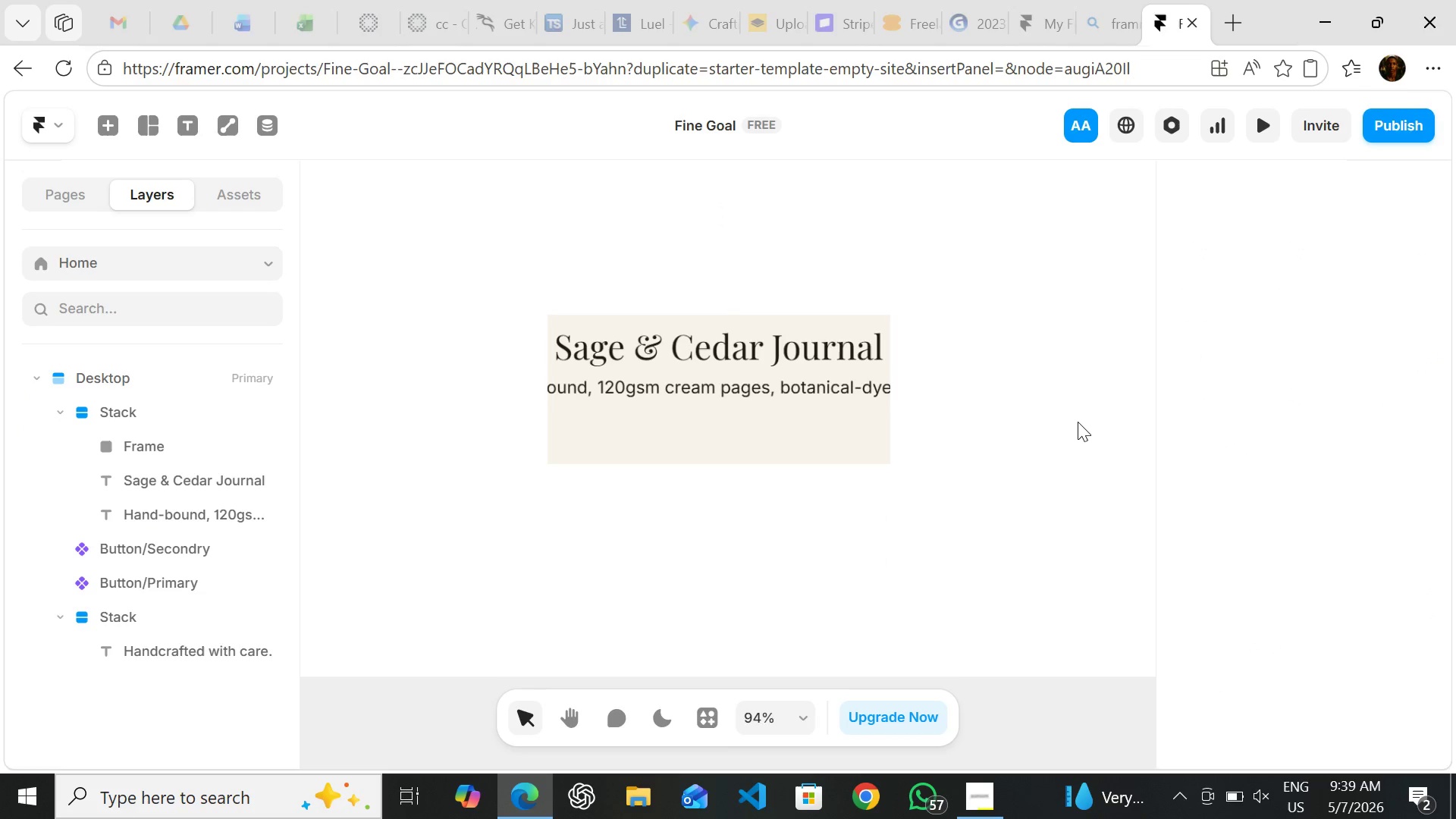 
left_click([757, 344])
 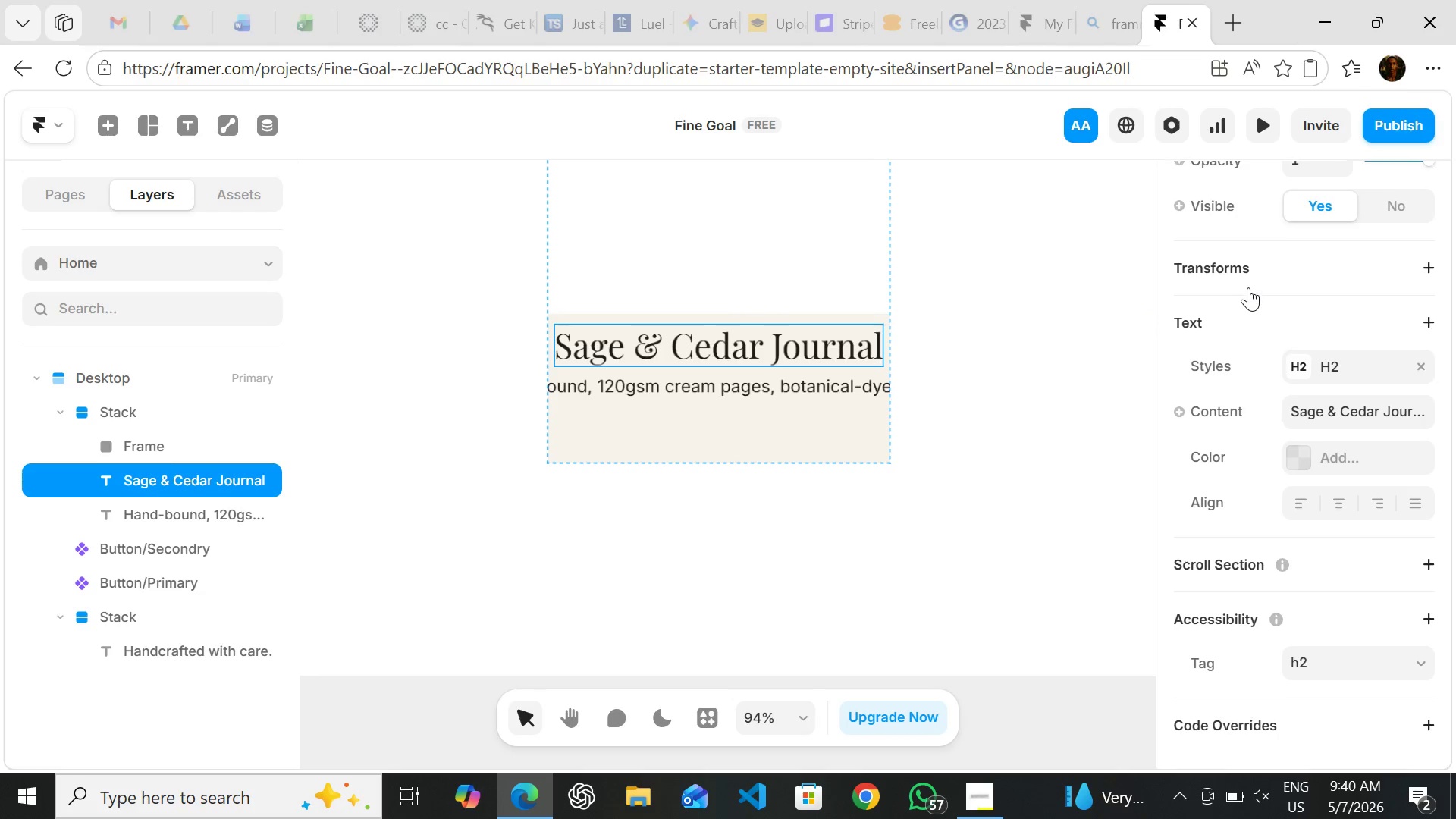 
wait(8.16)
 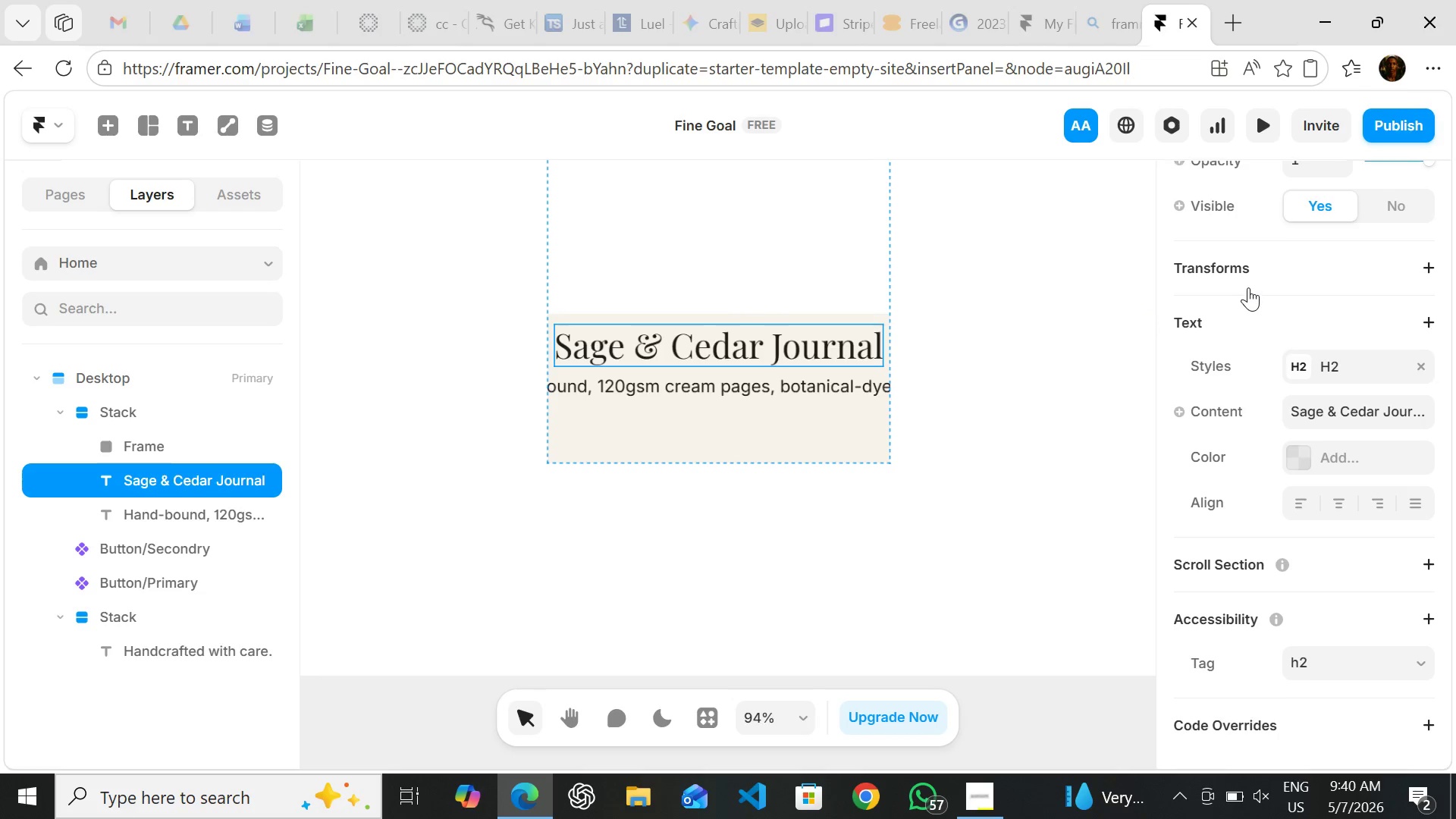 
left_click([1397, 325])
 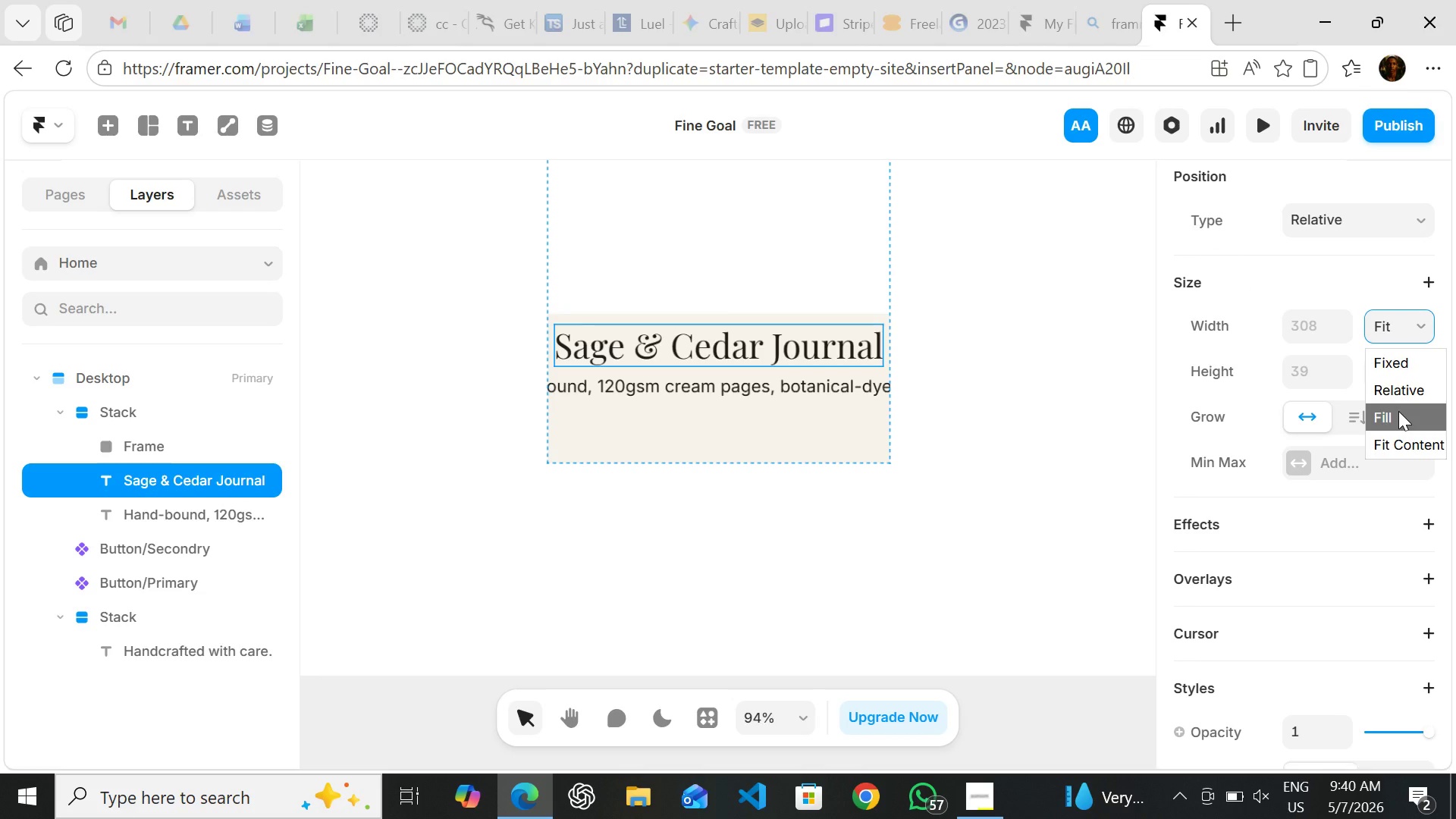 
left_click([1398, 411])
 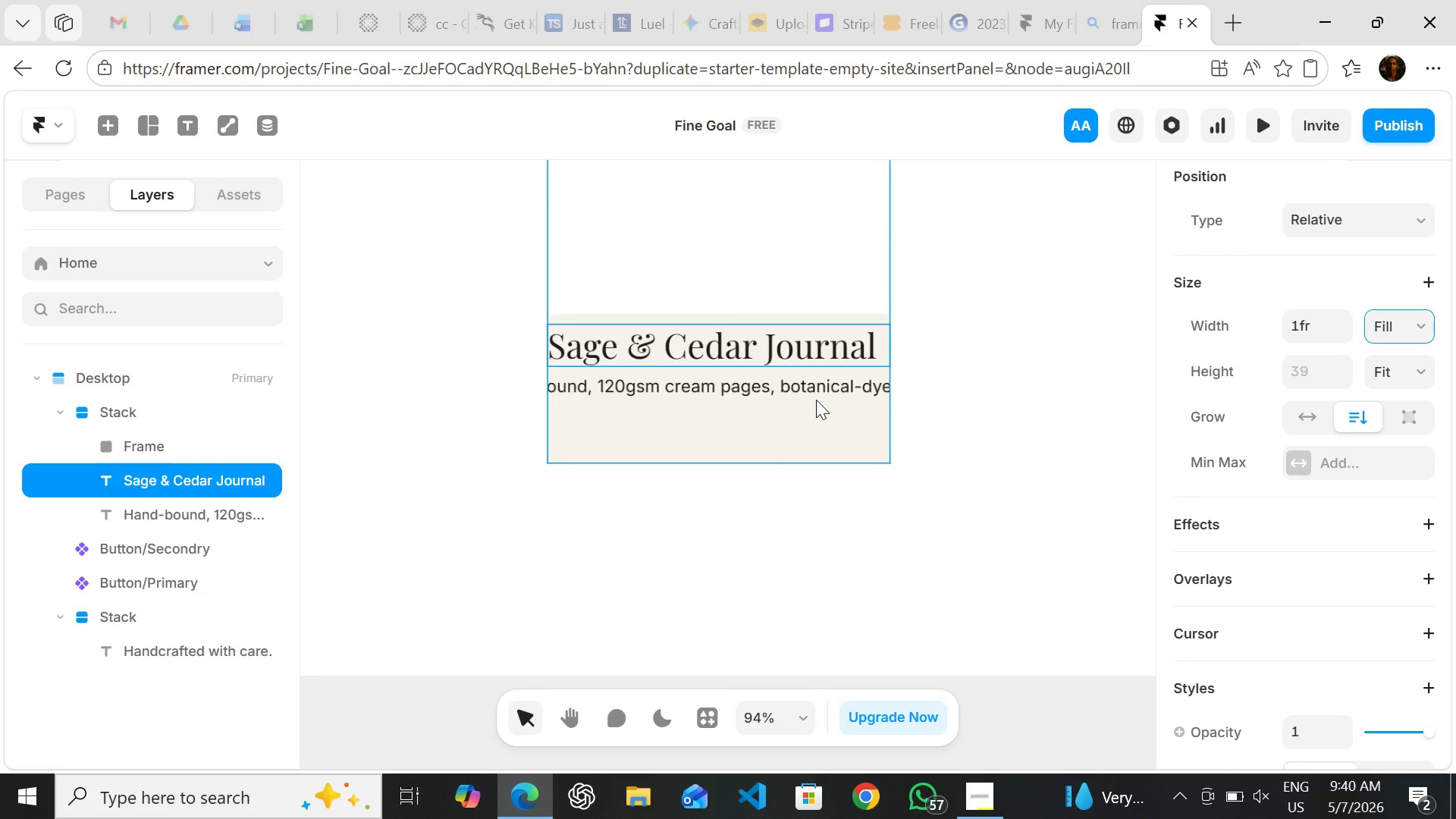 
left_click([813, 391])
 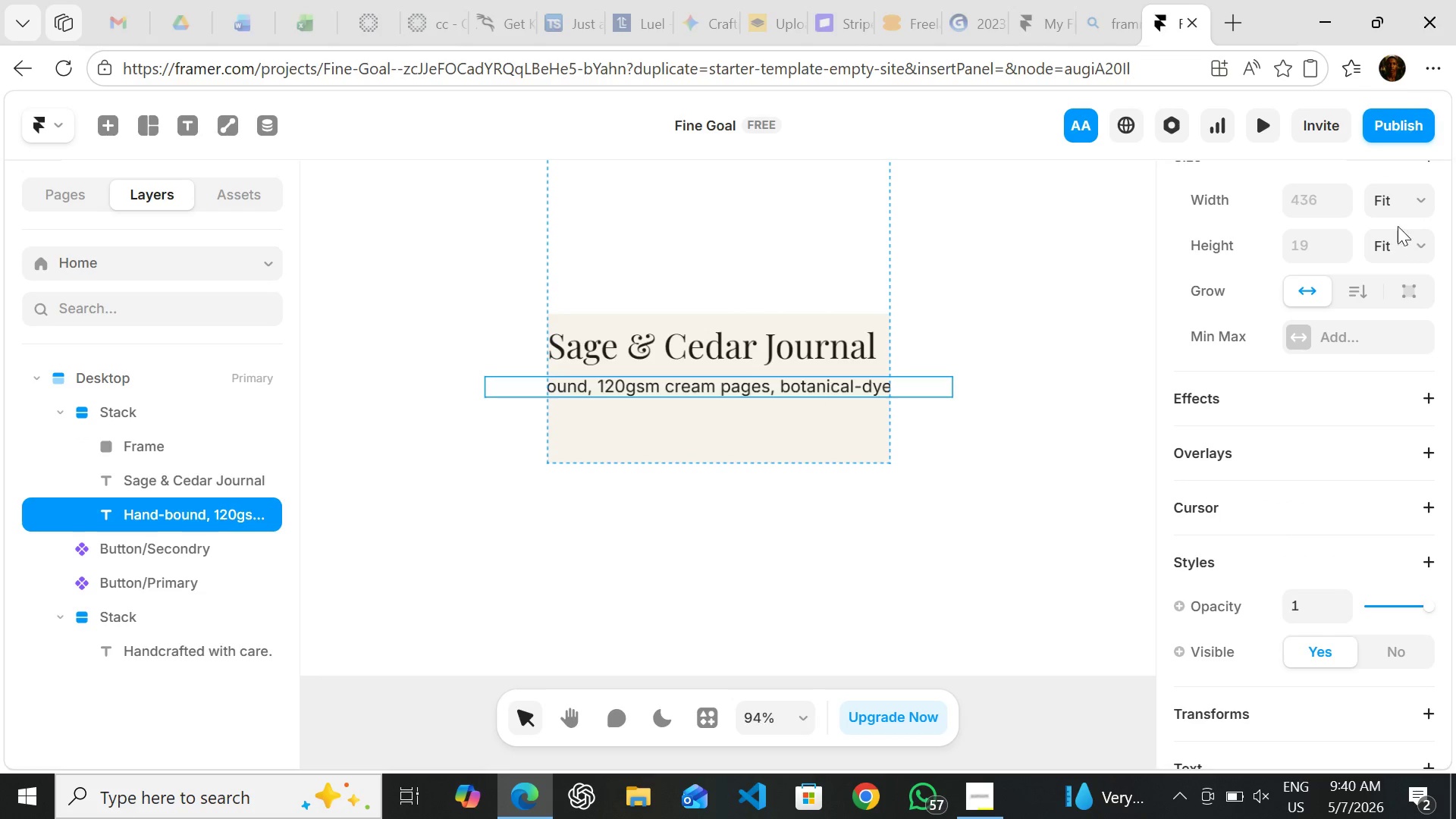 
left_click([1390, 198])
 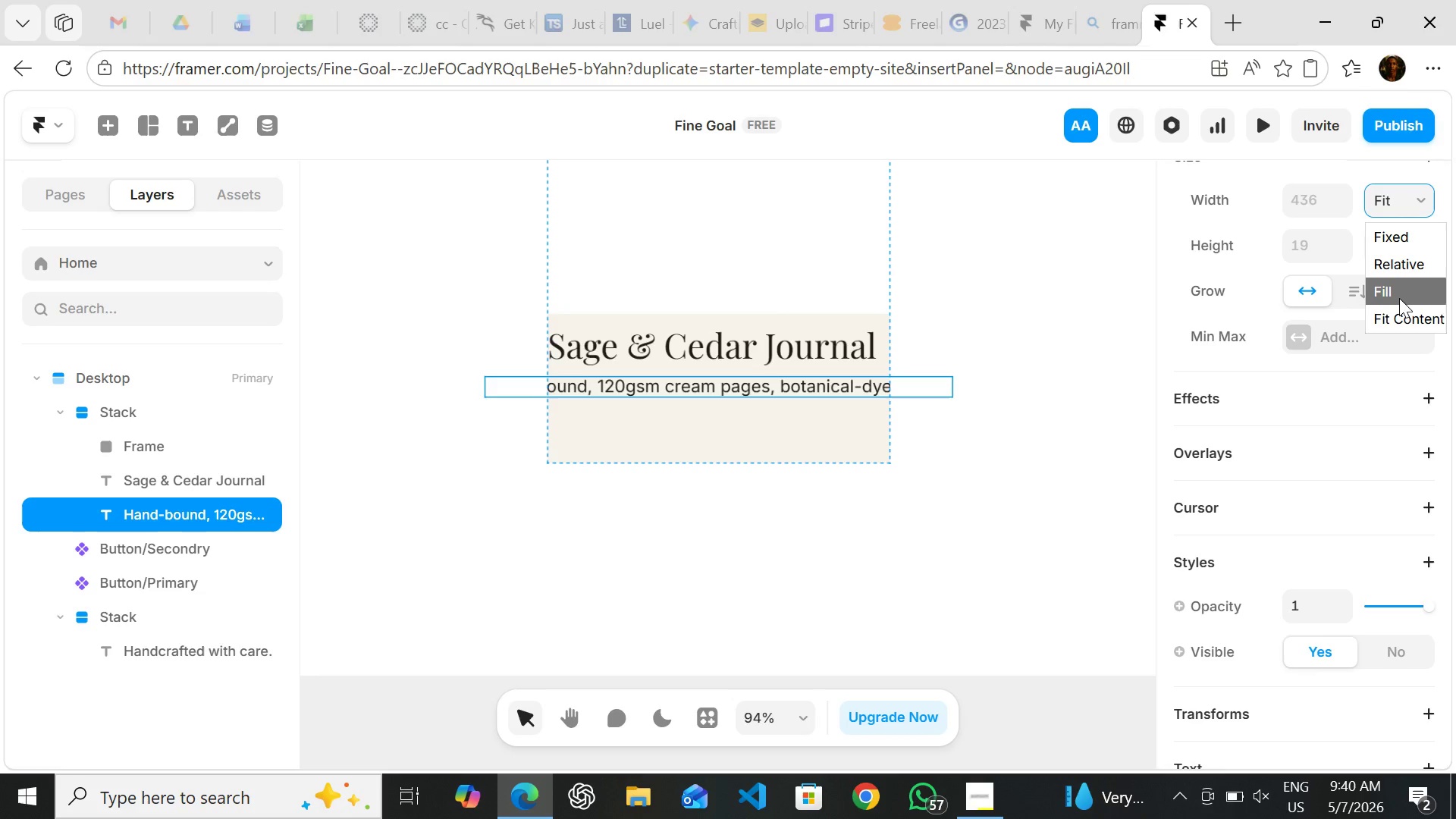 
left_click([1399, 298])
 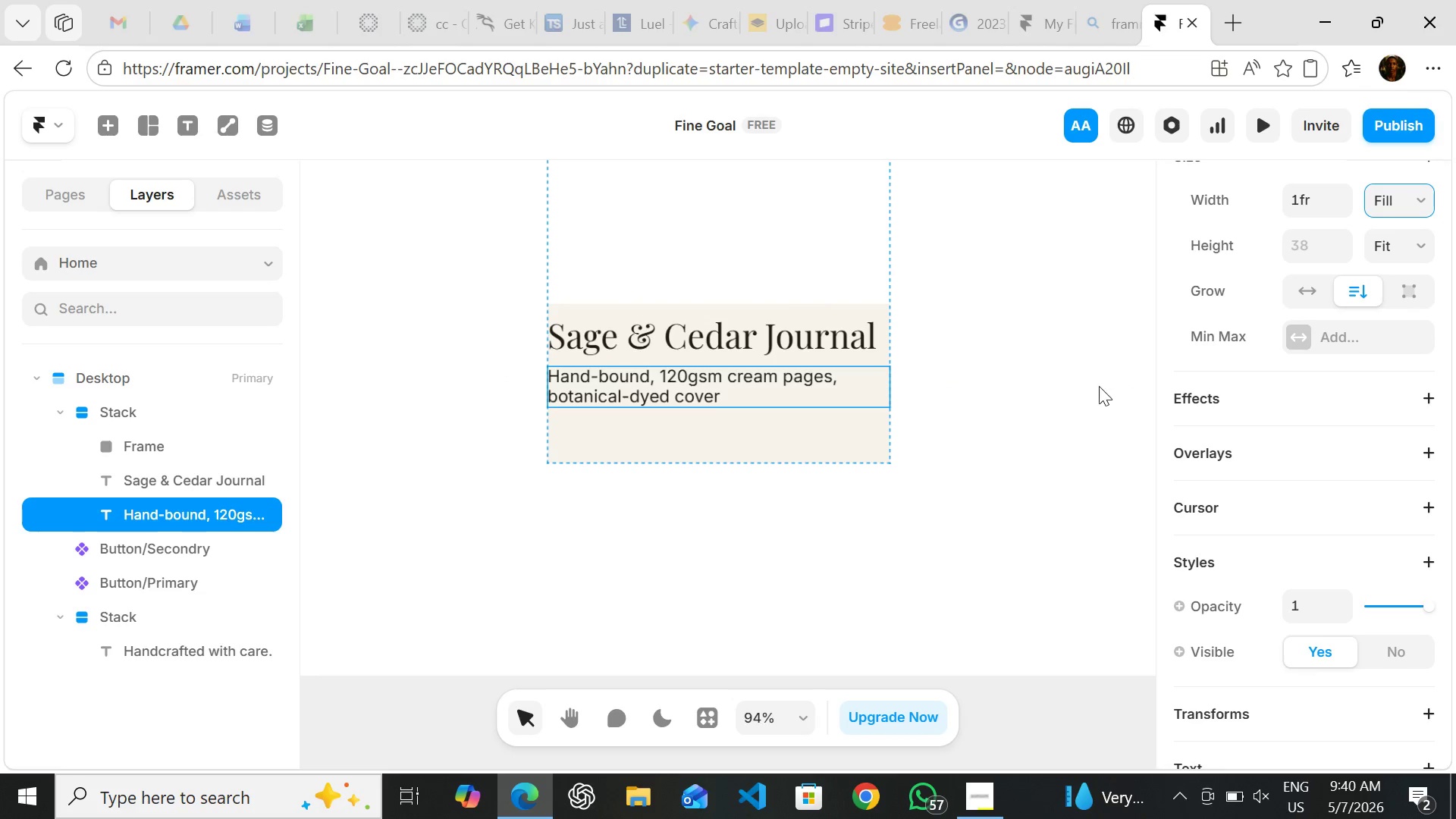 
left_click([1065, 390])
 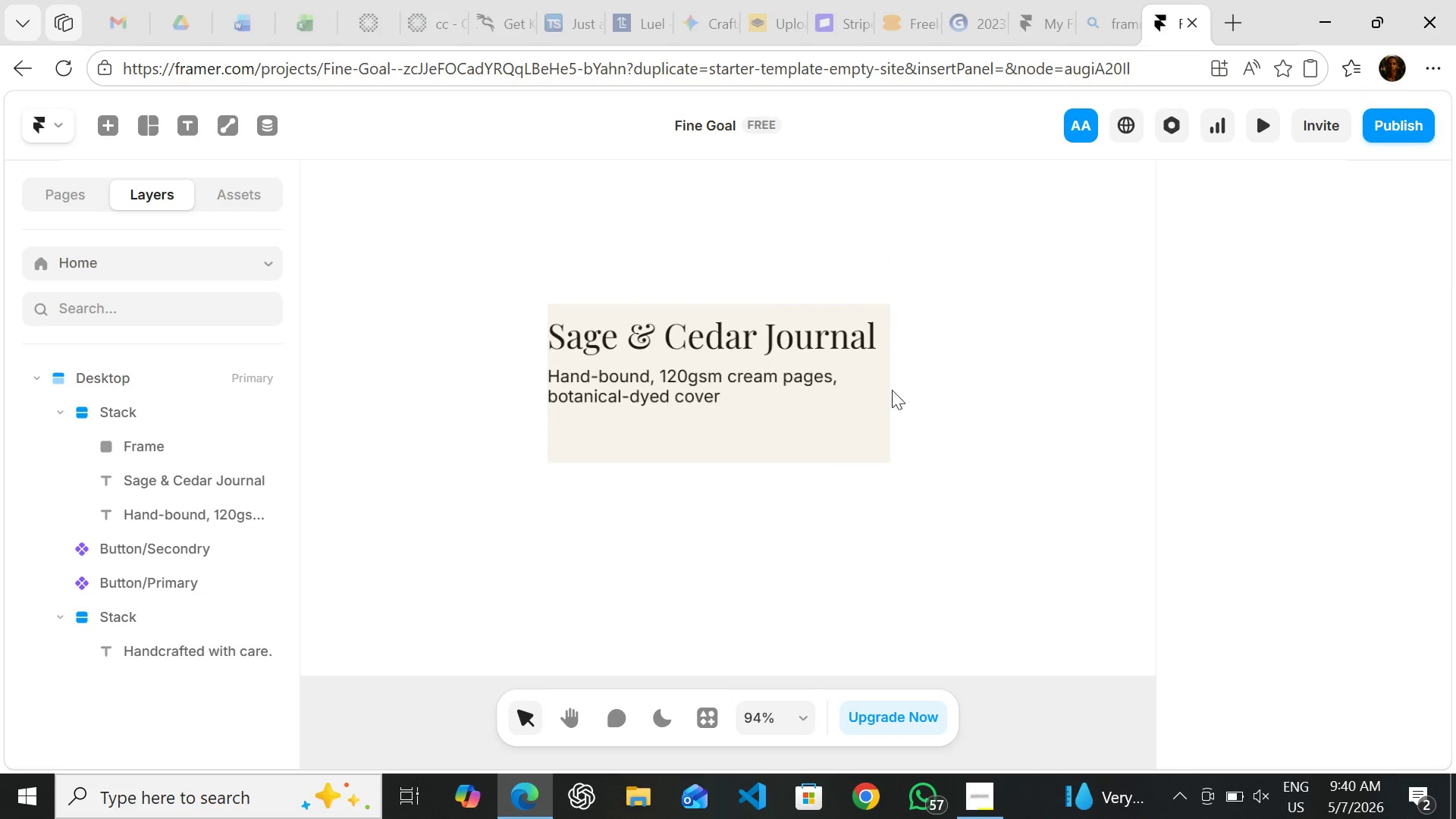 
left_click([747, 428])
 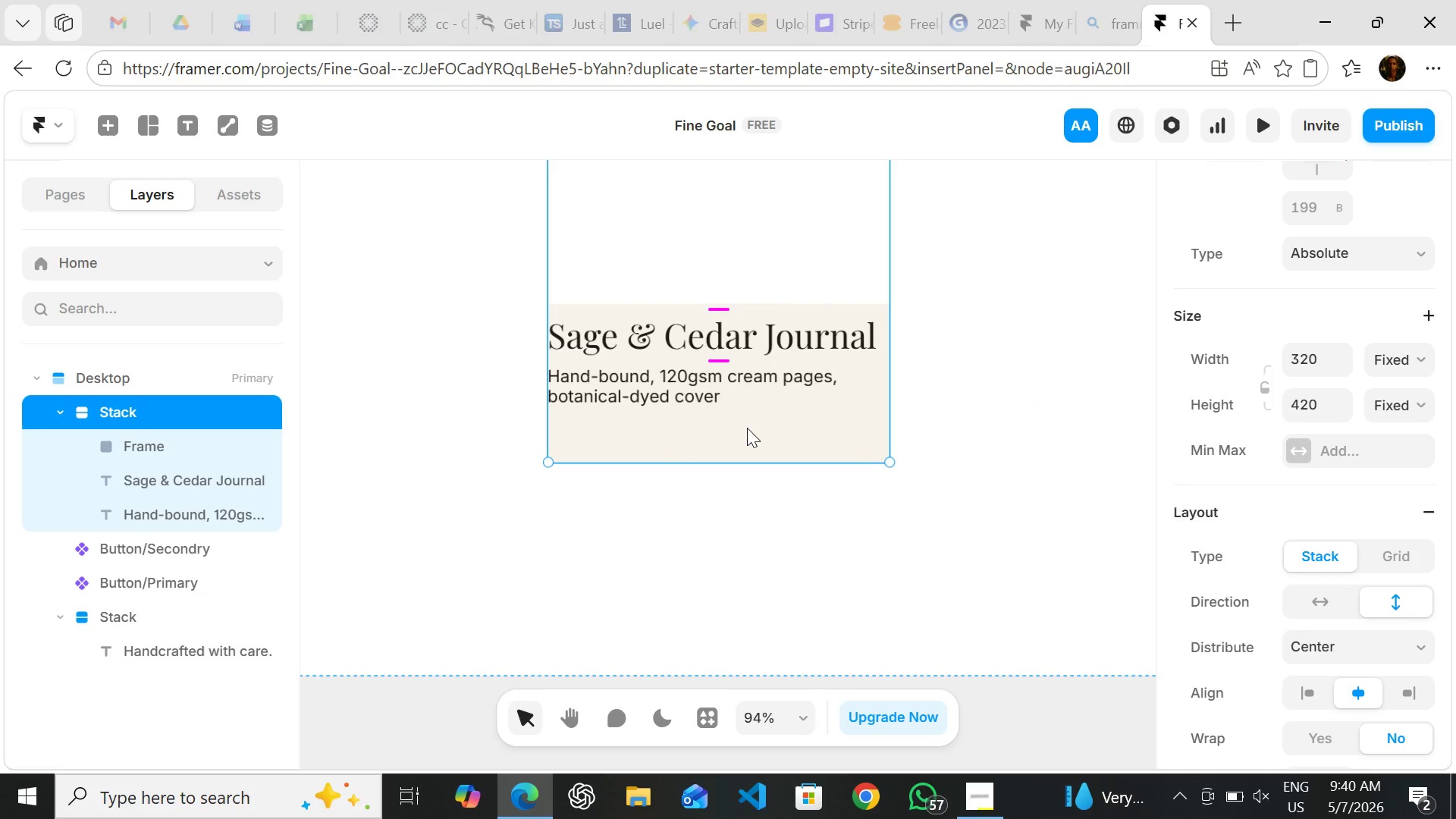 
left_click([747, 428])
 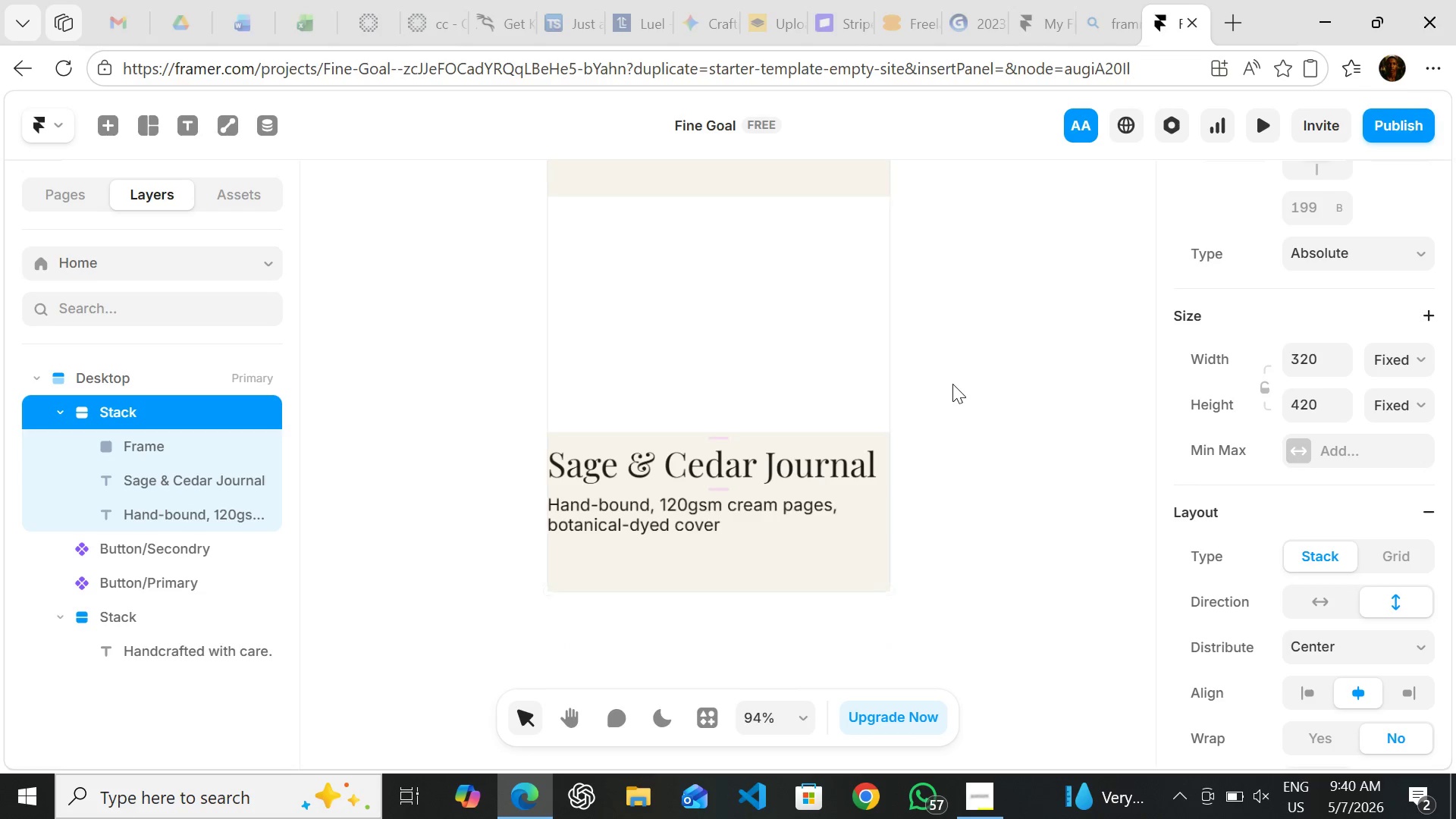 
wait(7.59)
 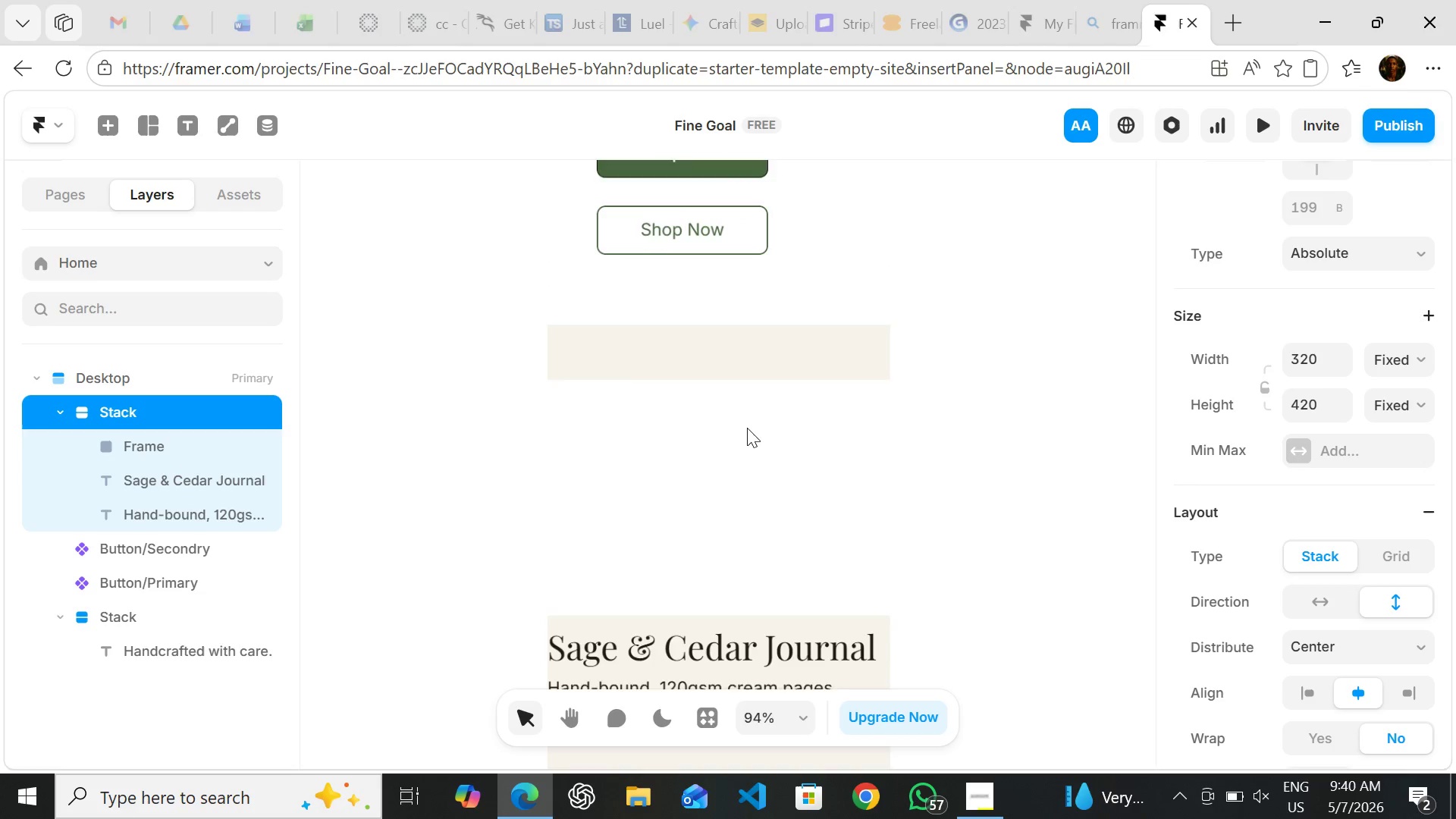 
left_click_drag(start_coordinate=[738, 382], to_coordinate=[735, 329])
 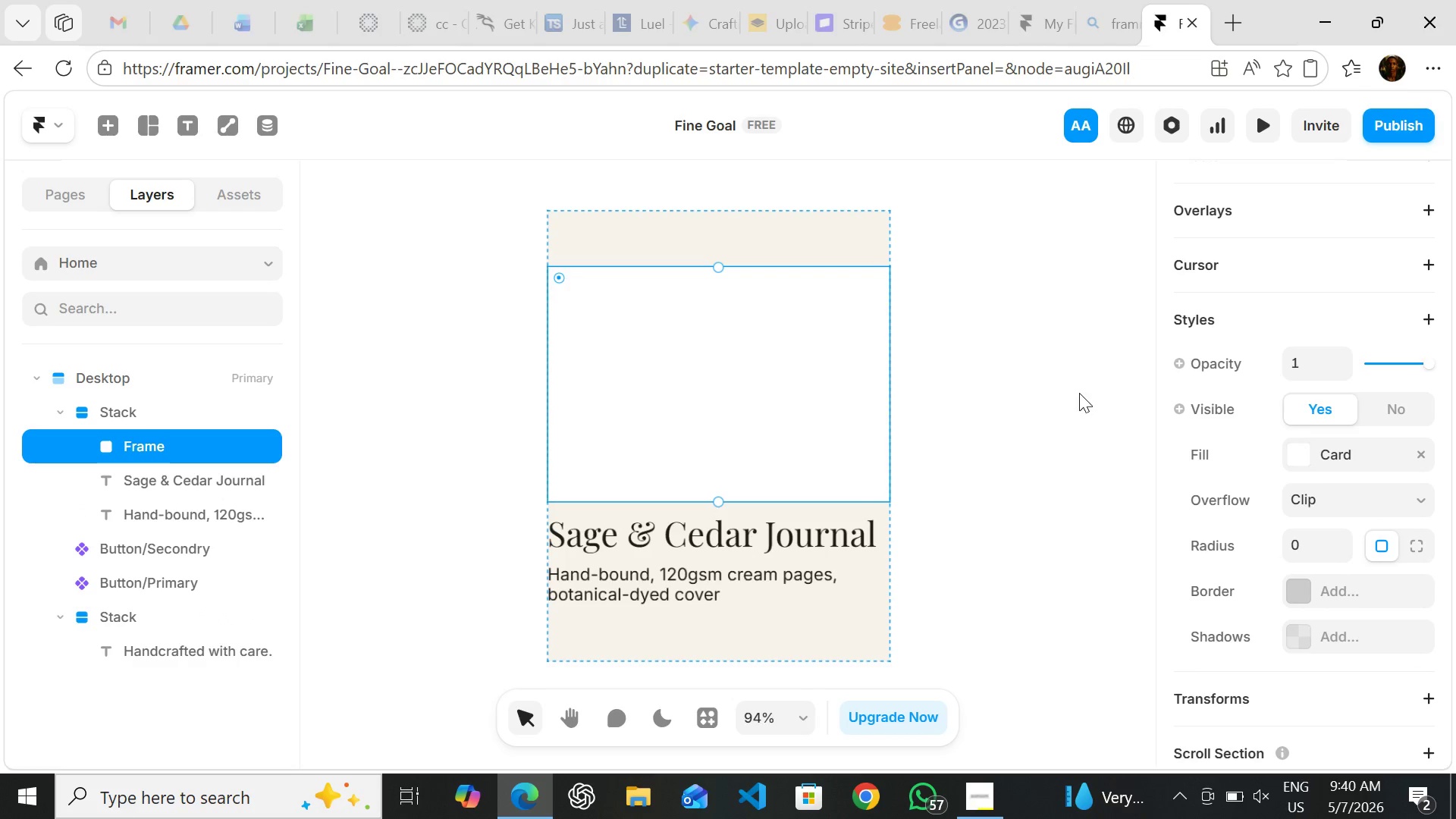 
left_click([1079, 393])
 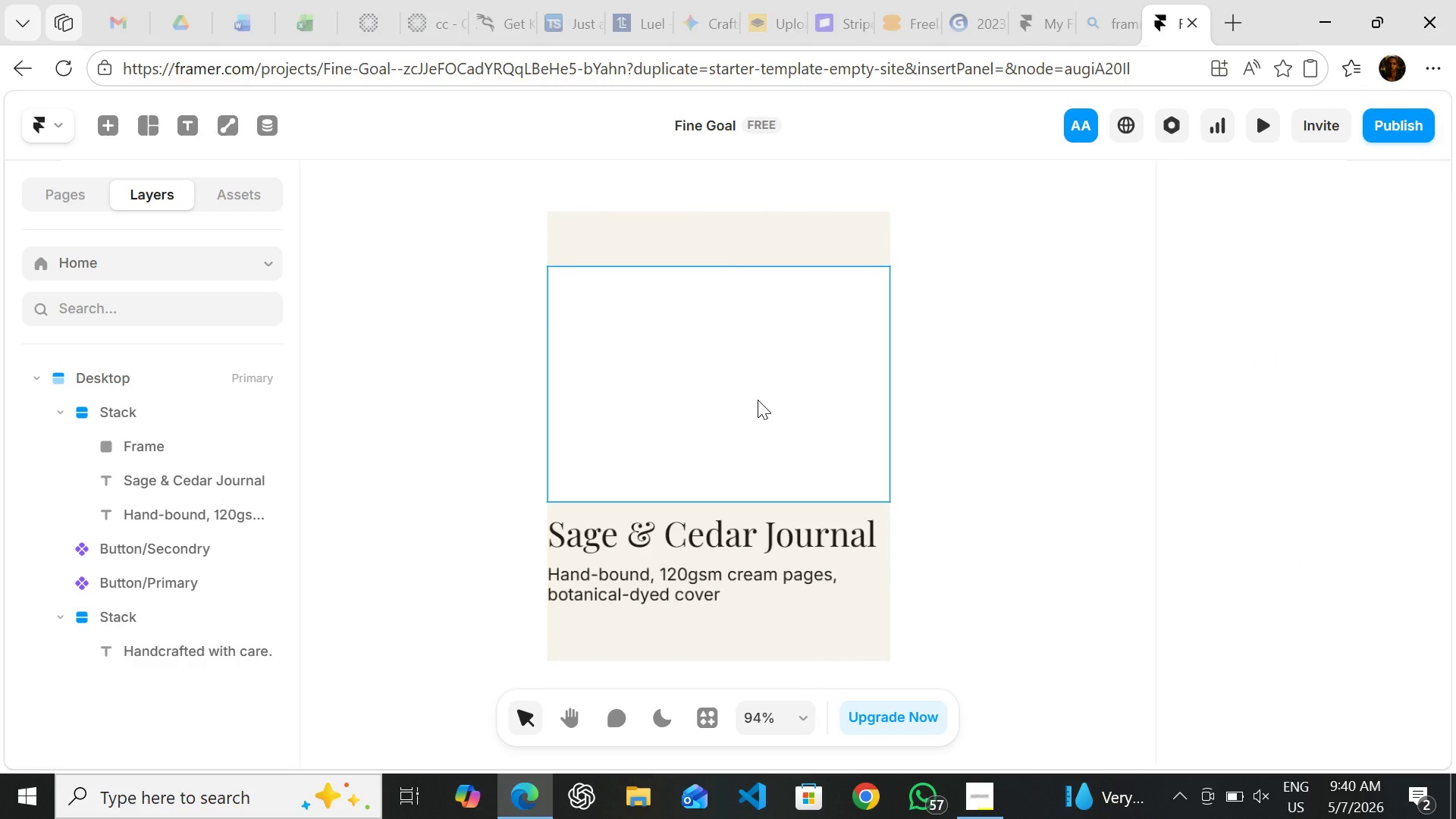 
left_click([758, 400])
 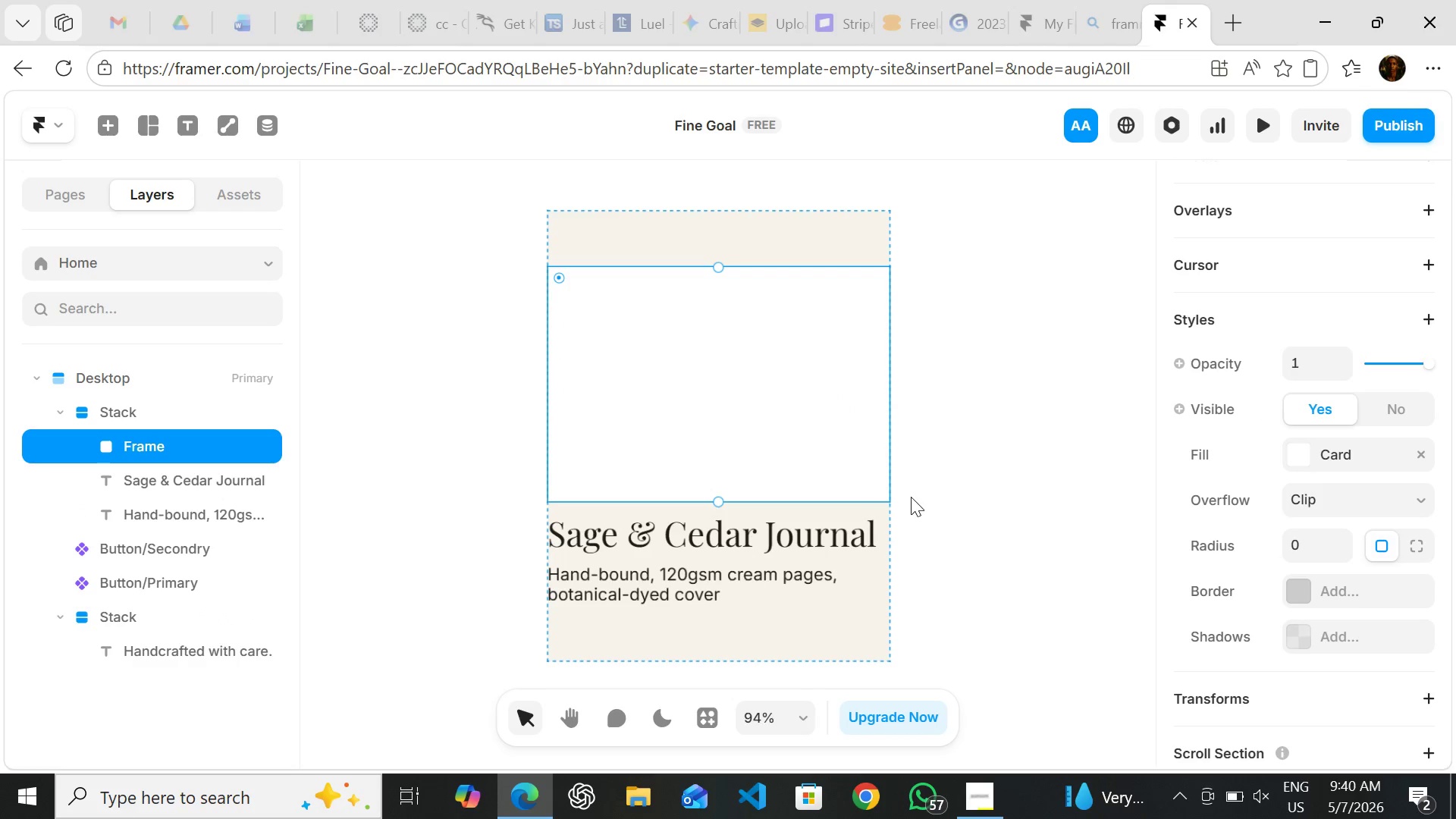 
left_click([934, 529])
 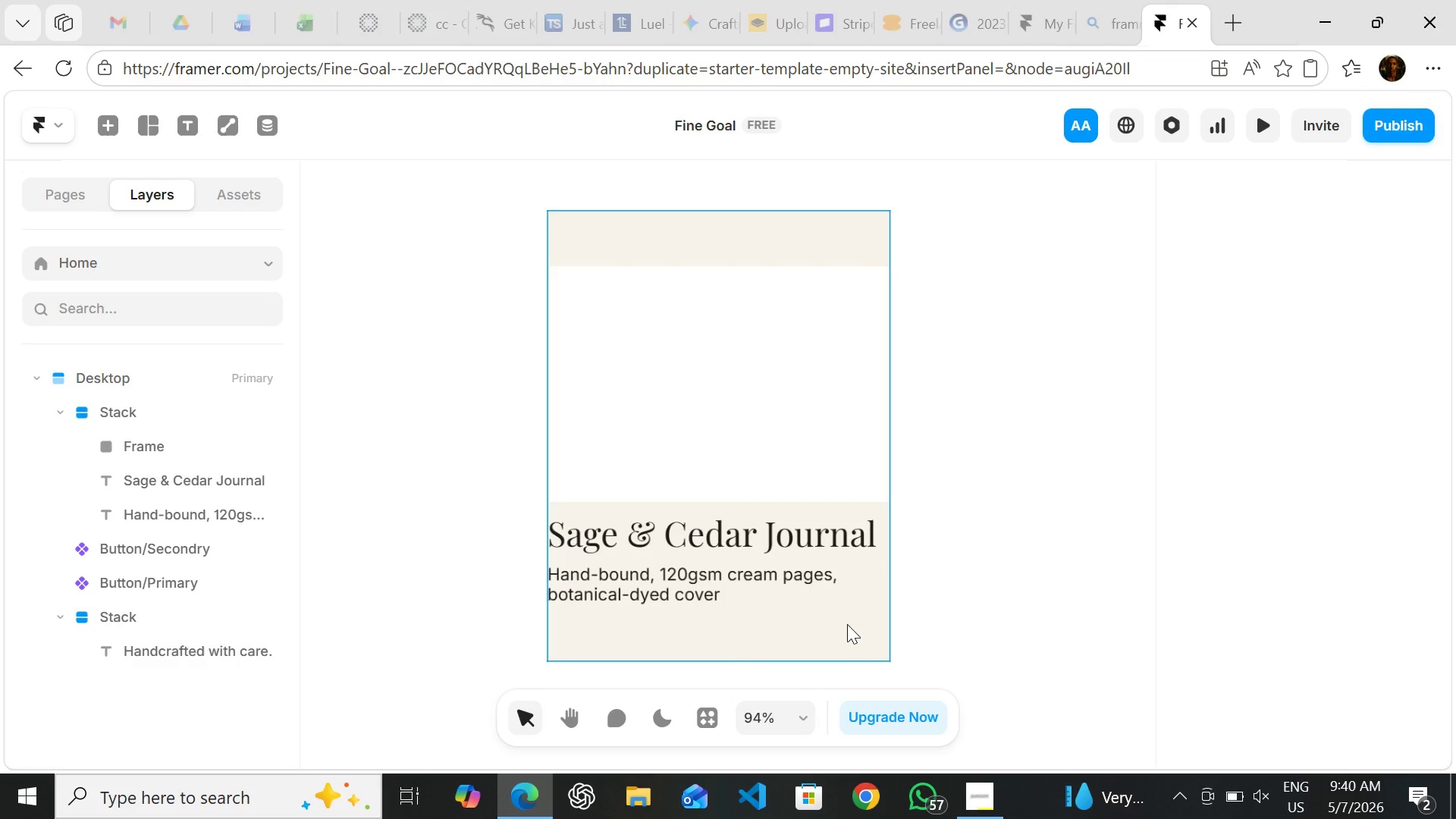 
left_click([847, 624])
 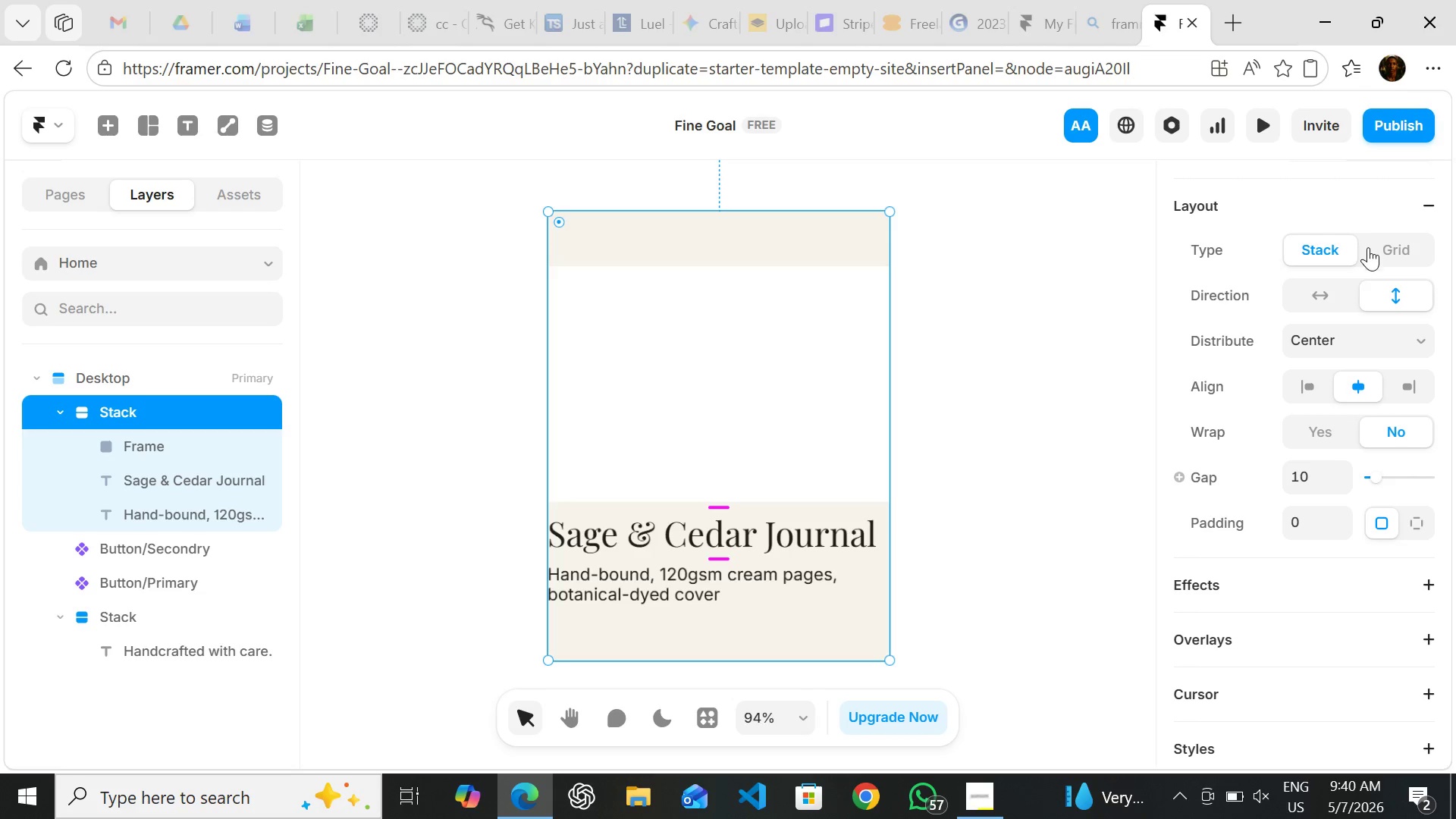 
wait(11.06)
 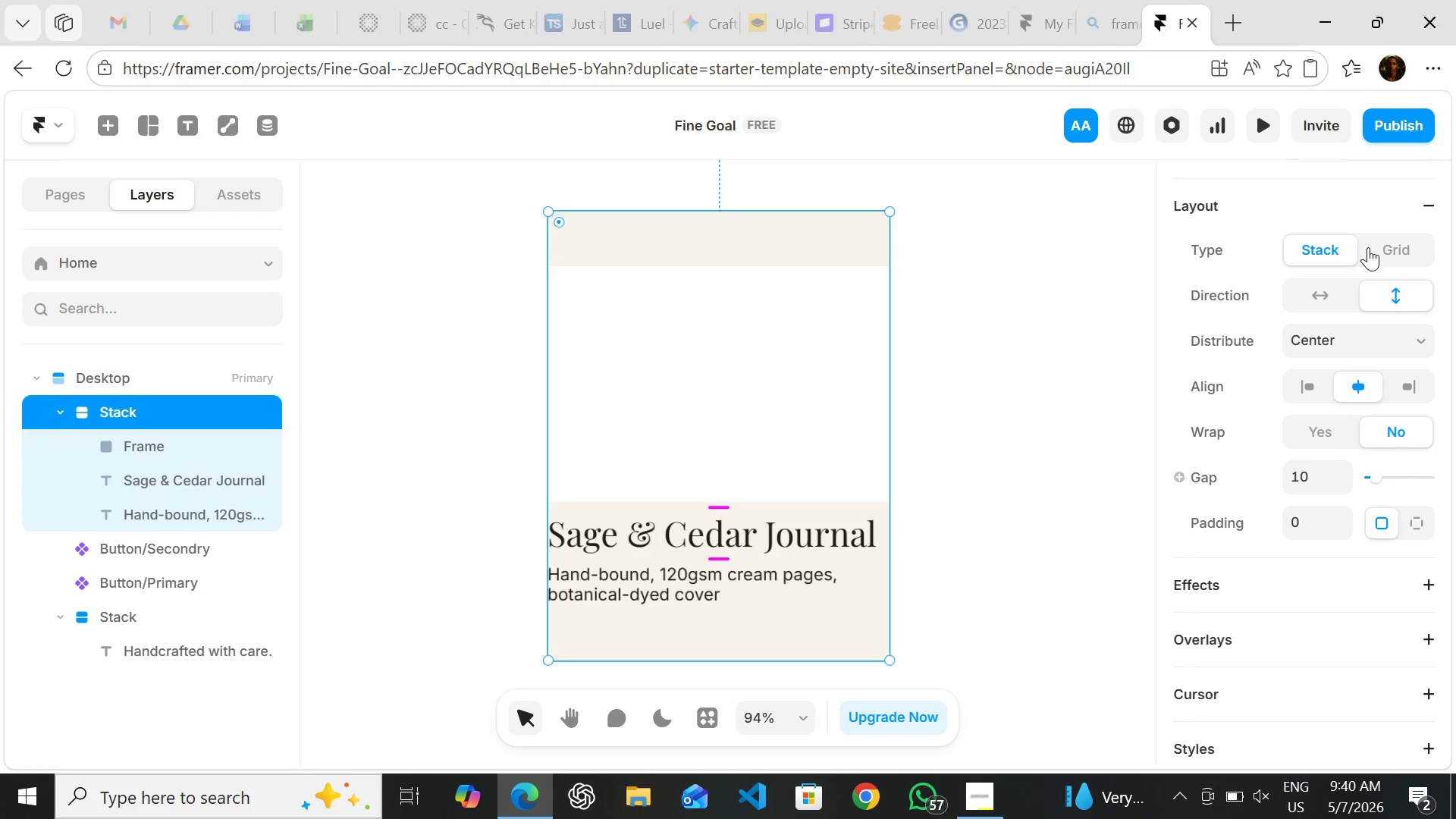 
left_click([1363, 337])
 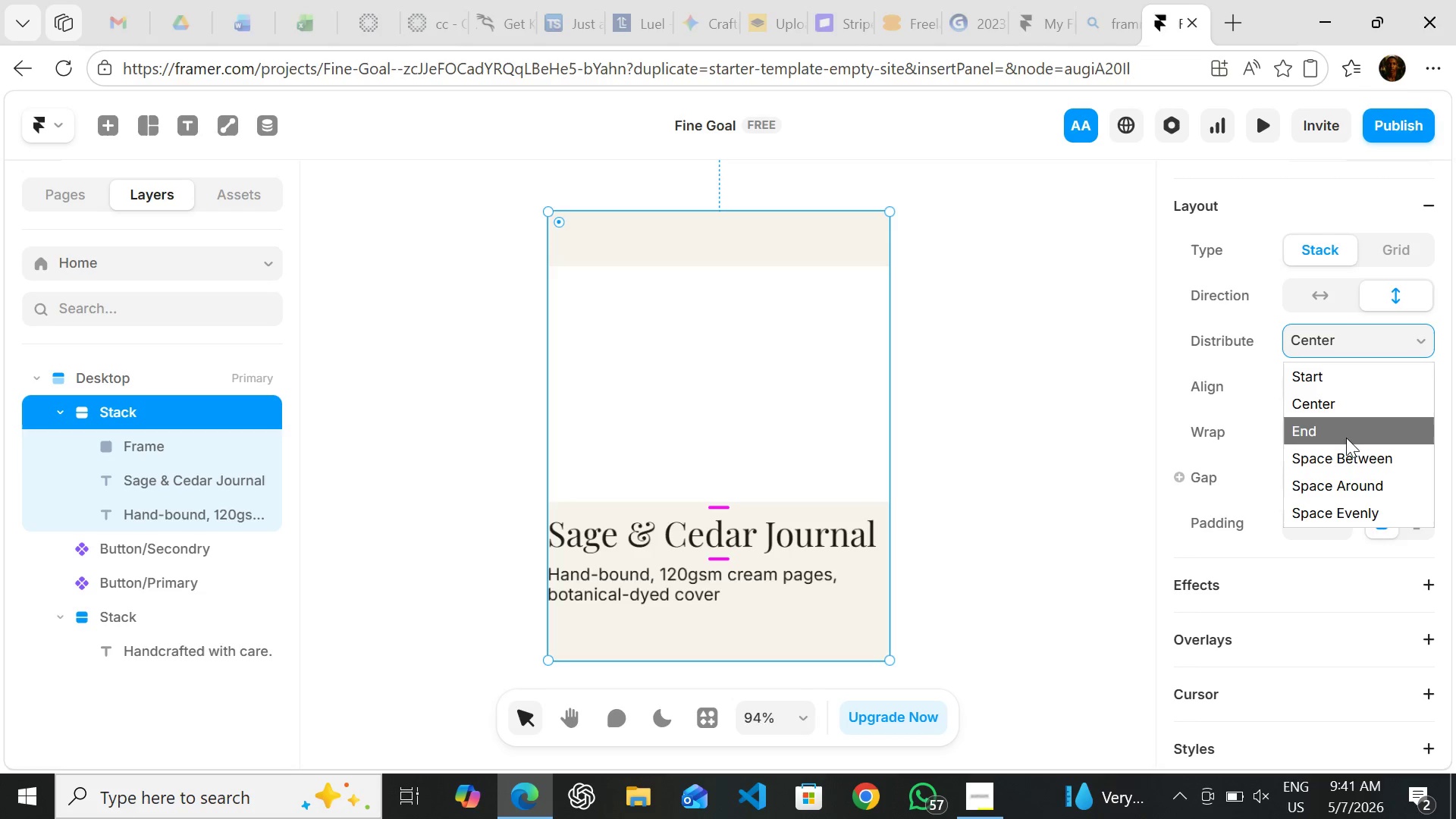 
left_click([1344, 451])
 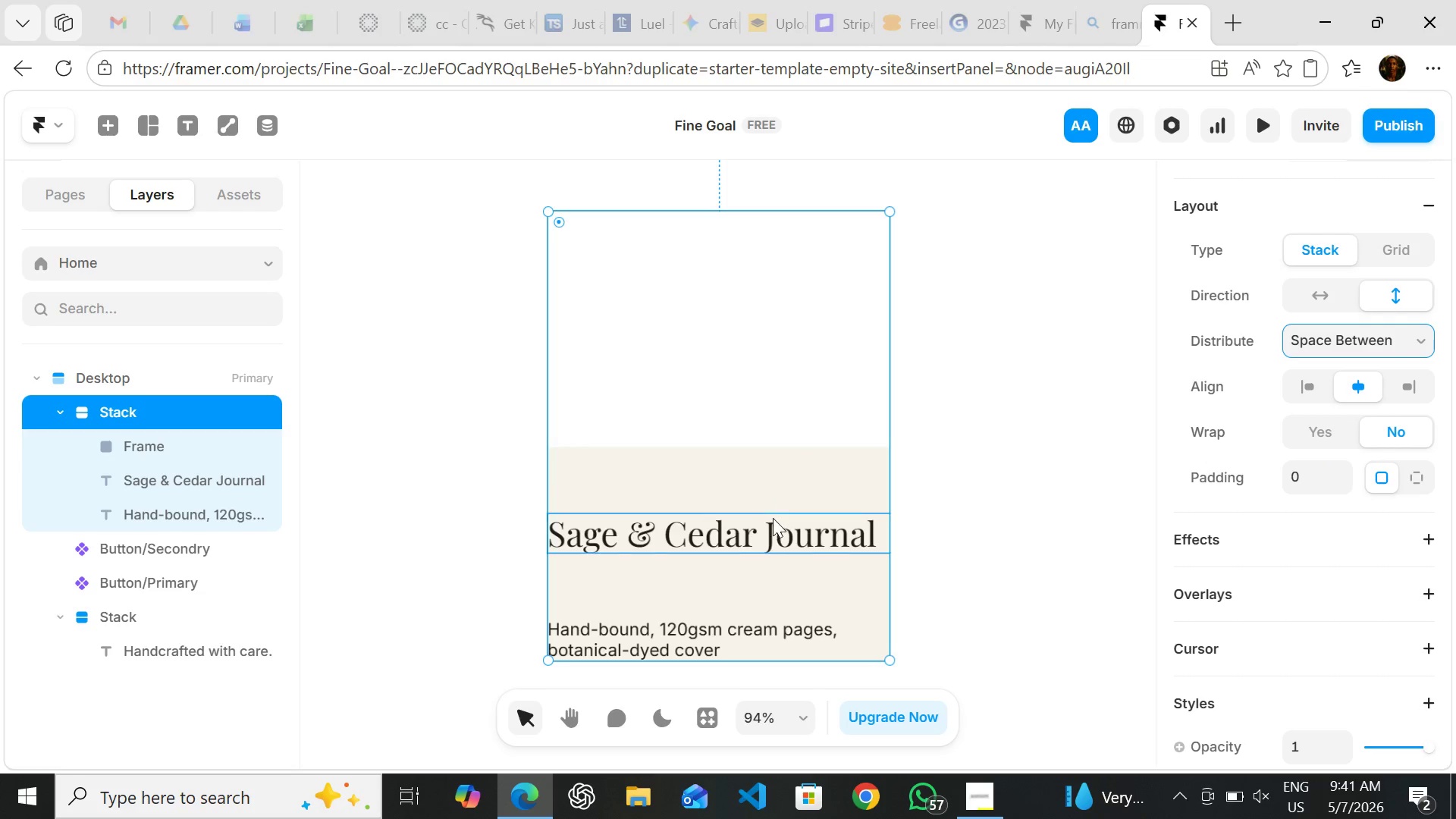 
wait(12.56)
 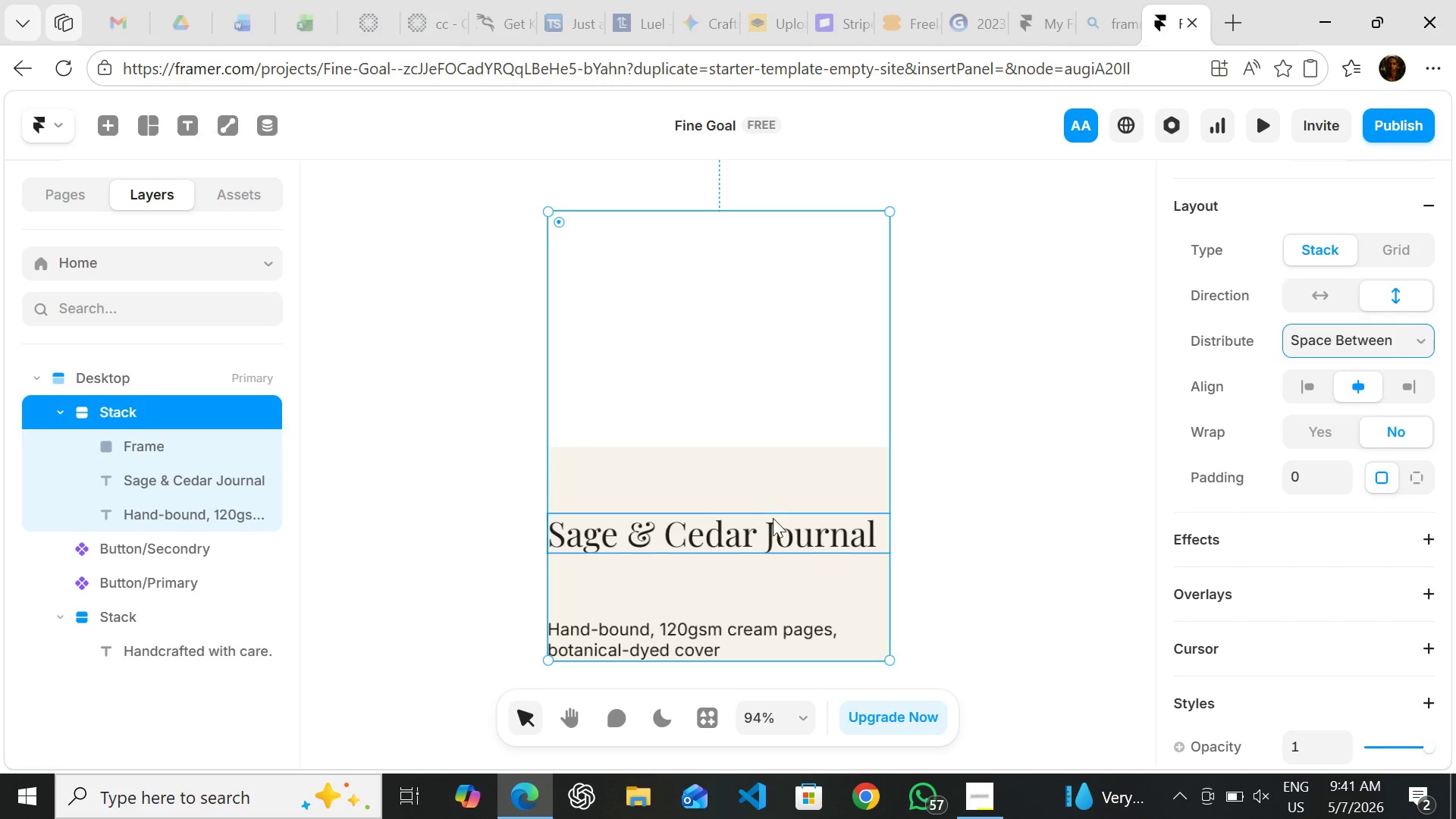 
left_click([1348, 346])
 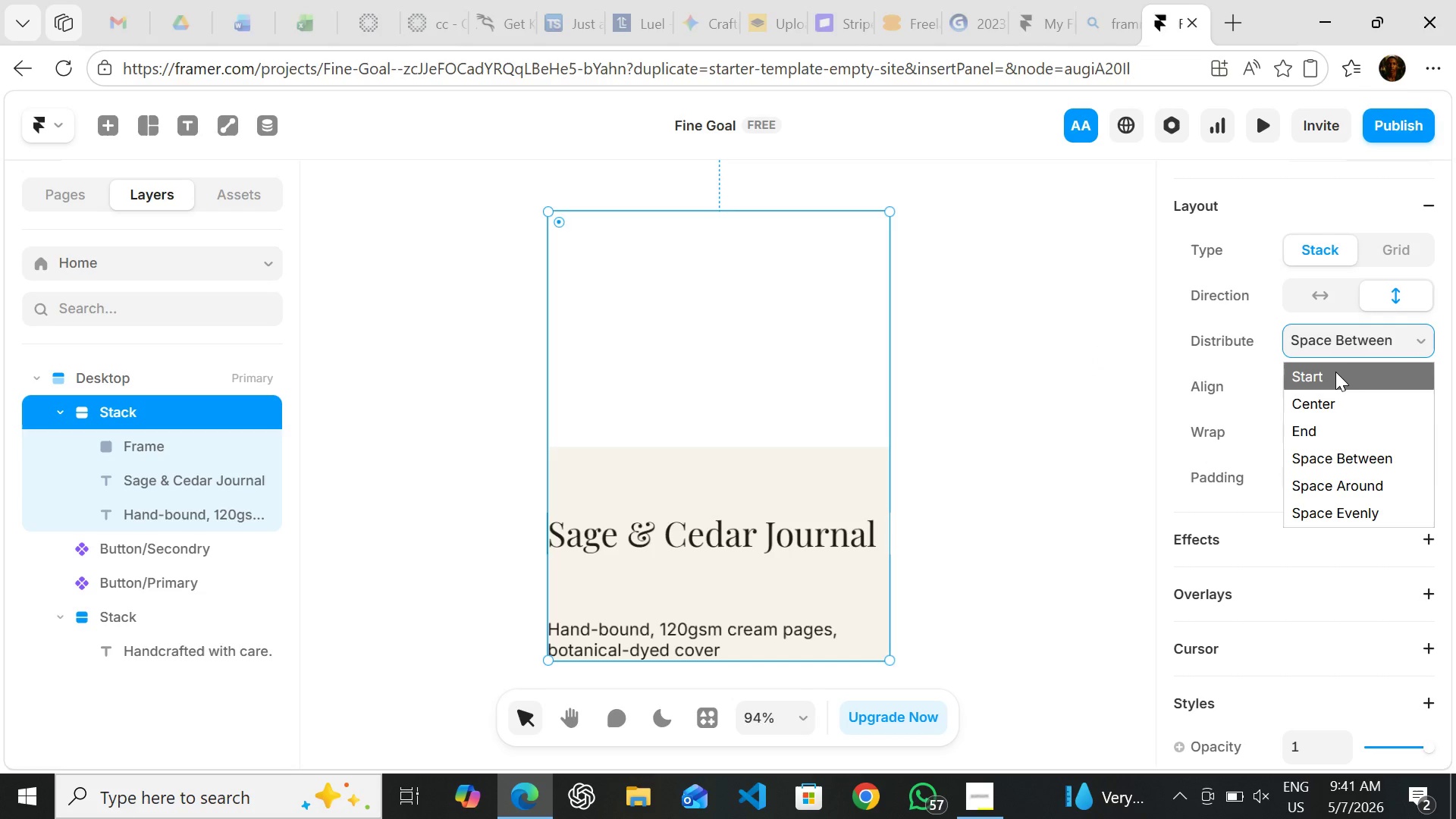 
left_click([1335, 372])
 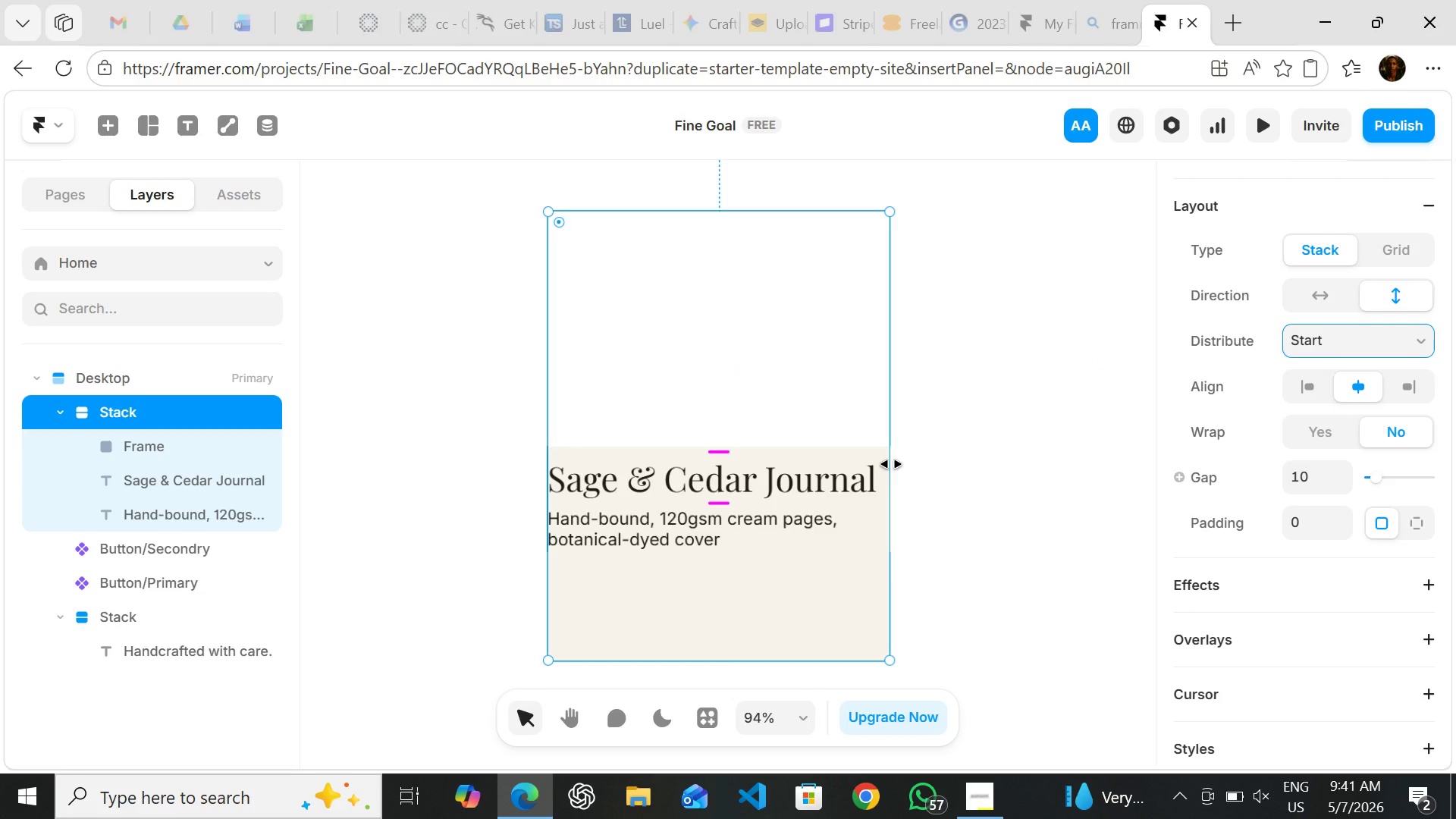 
wait(14.2)
 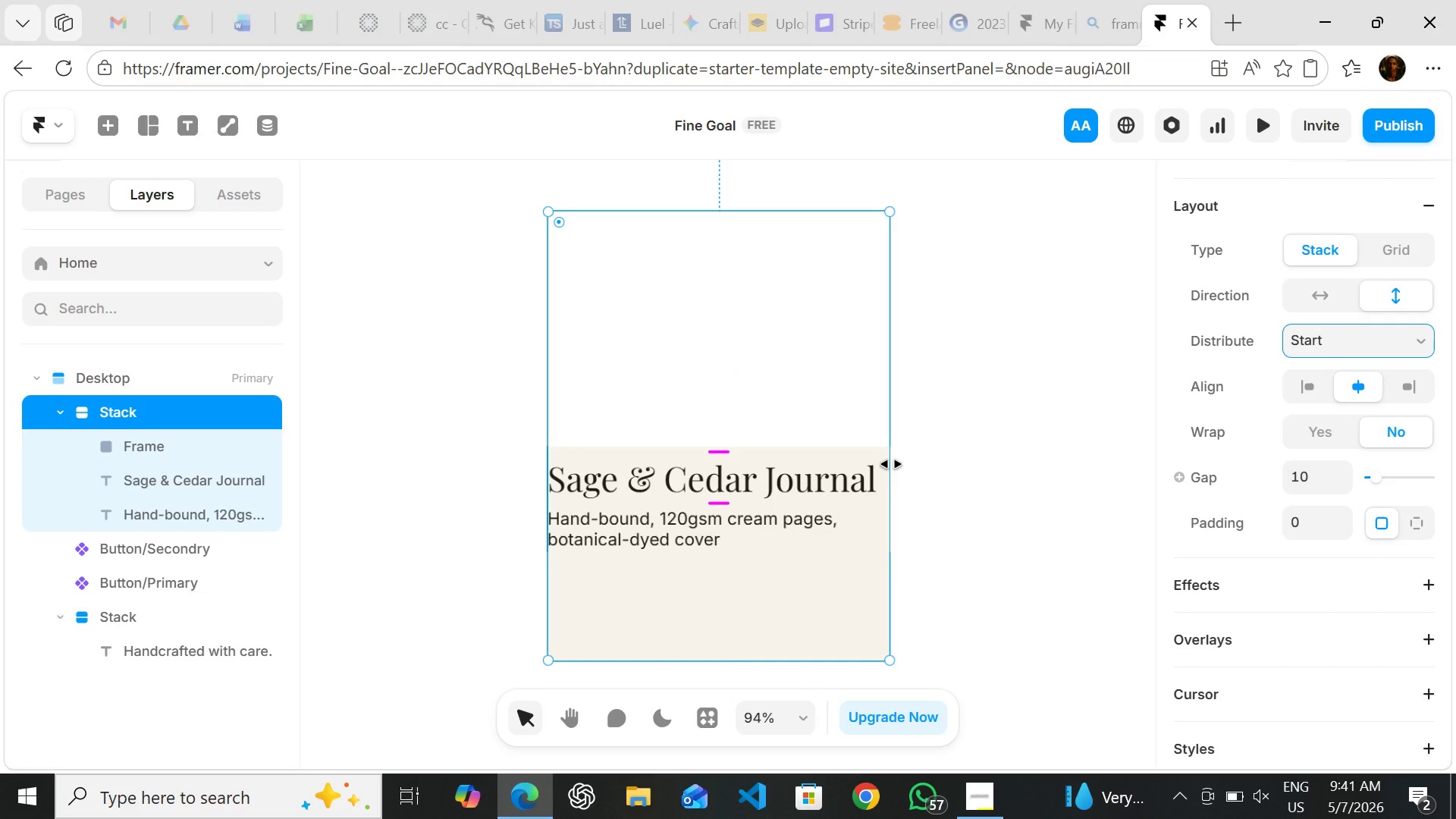 
left_click([683, 482])
 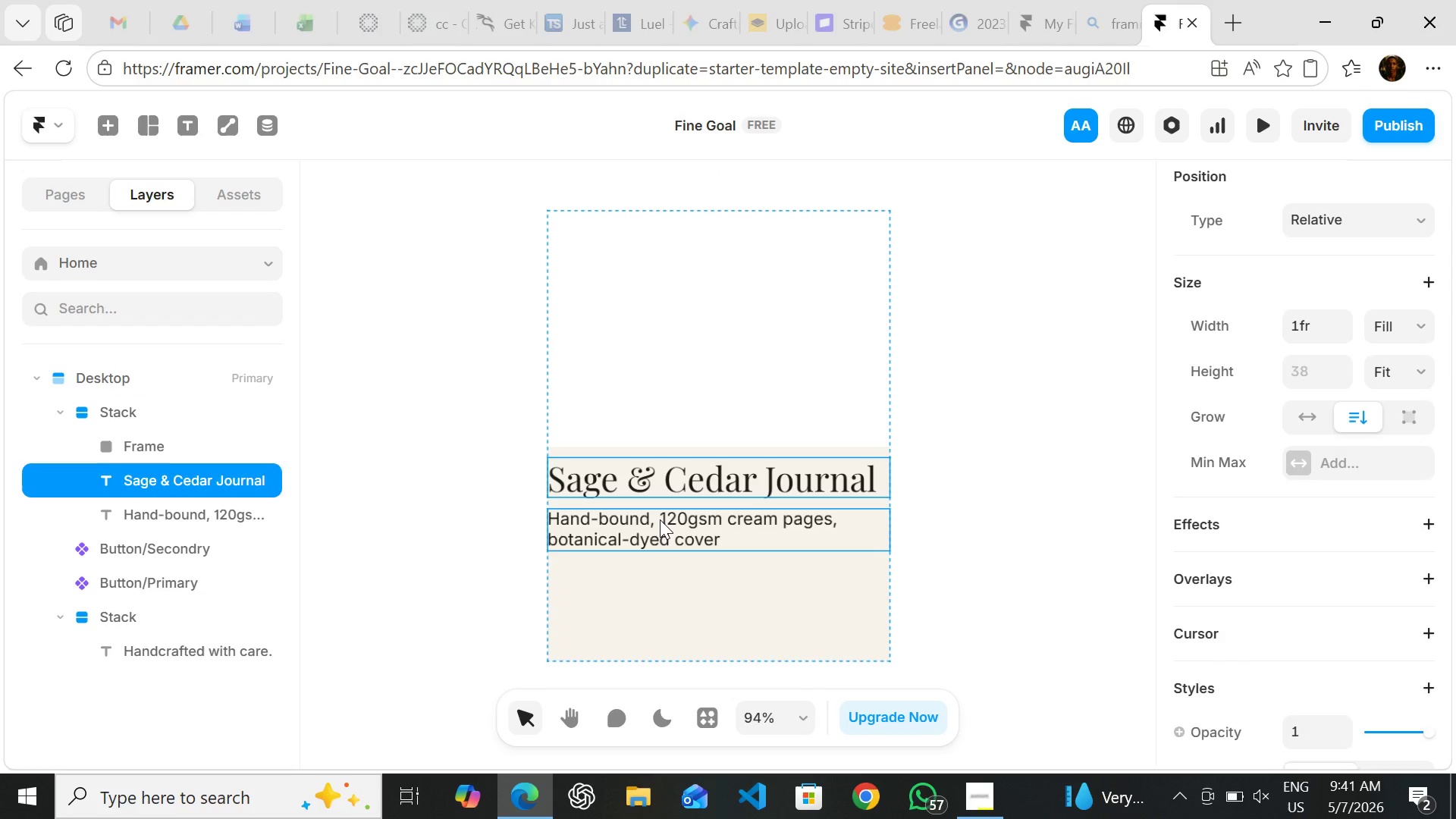 
left_click([660, 519])
 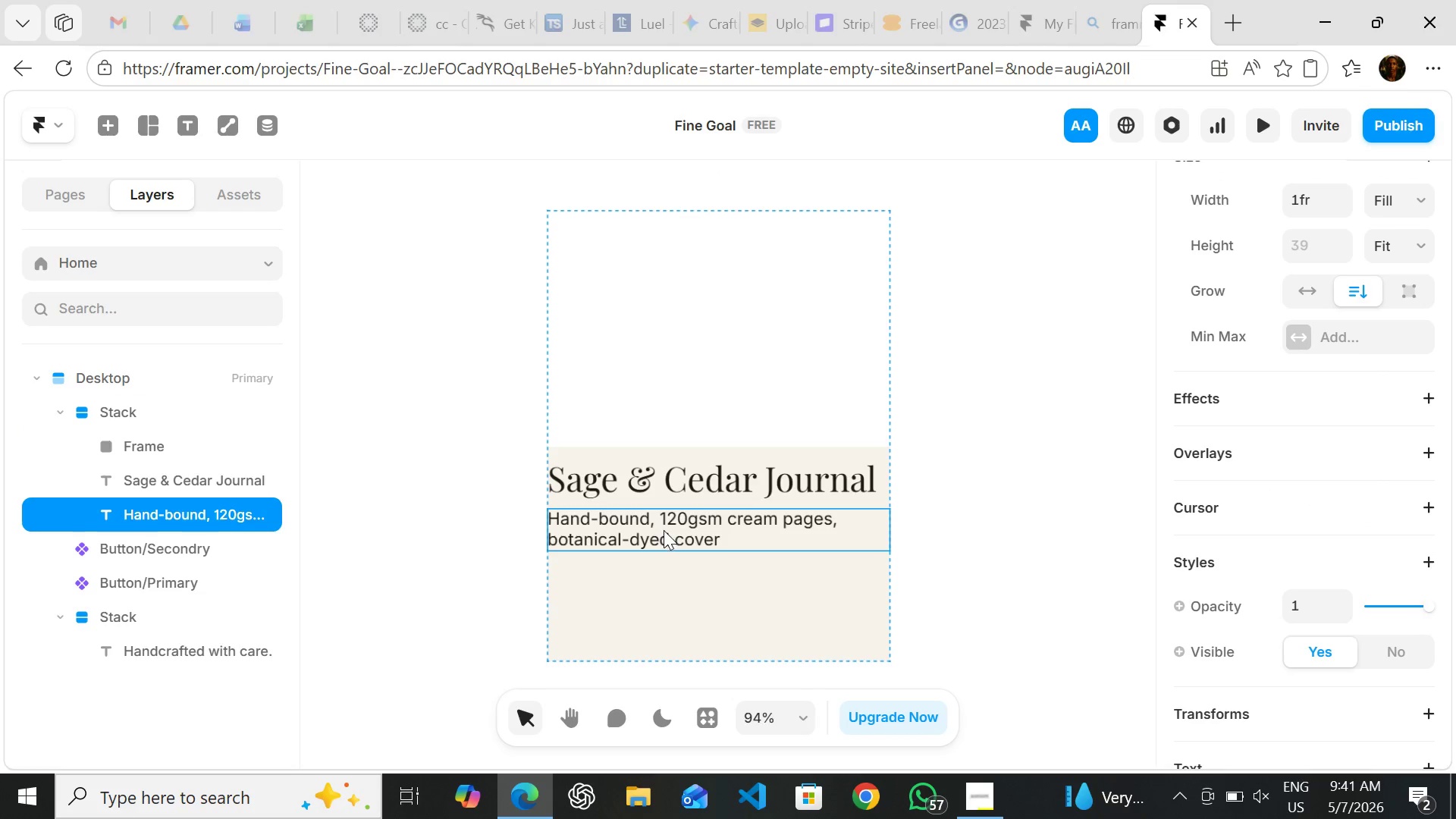 
hold_key(key=ShiftLeft, duration=1.53)
left_click([663, 480])
 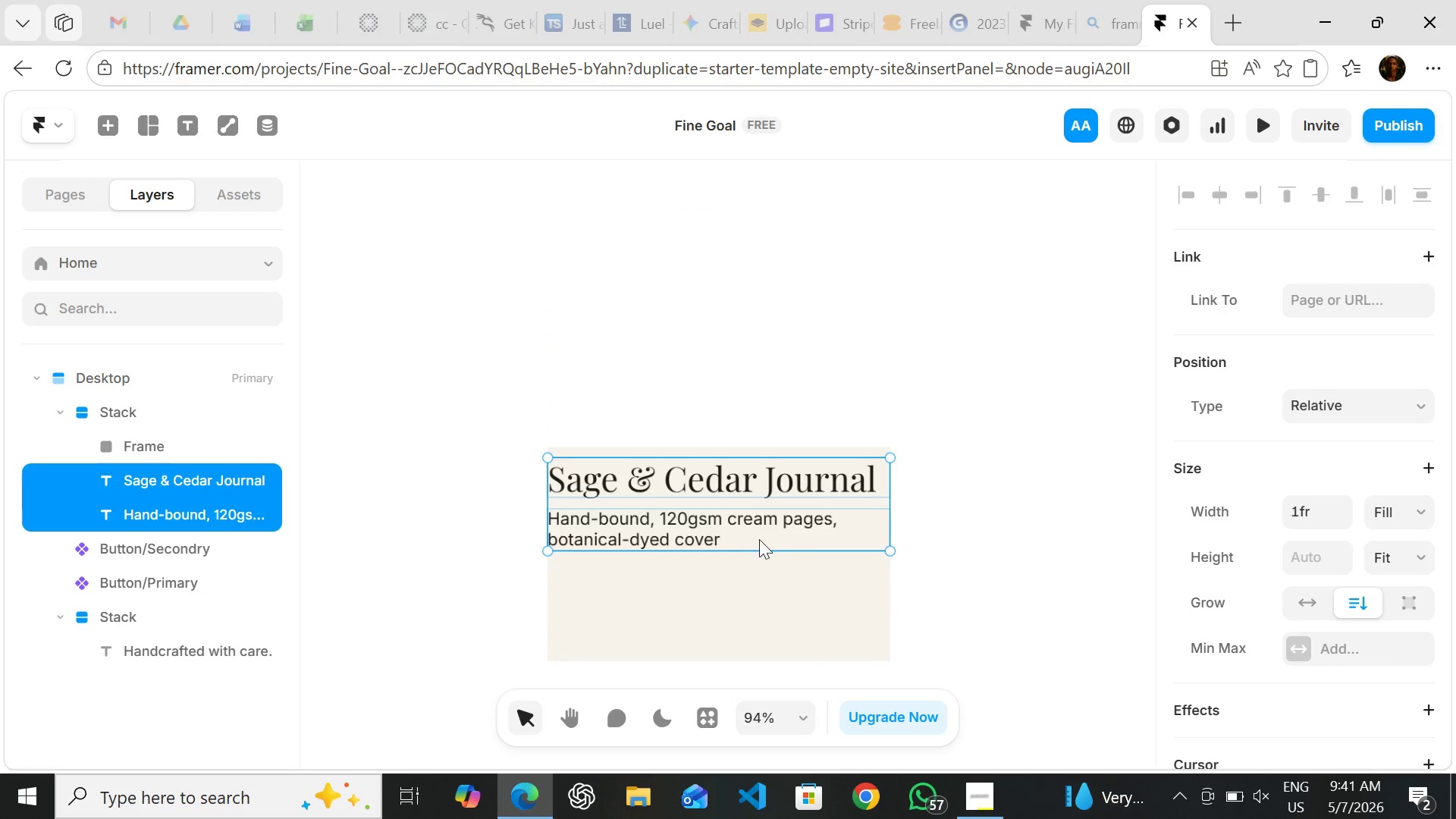 
hold_key(key=ShiftLeft, duration=0.7)
 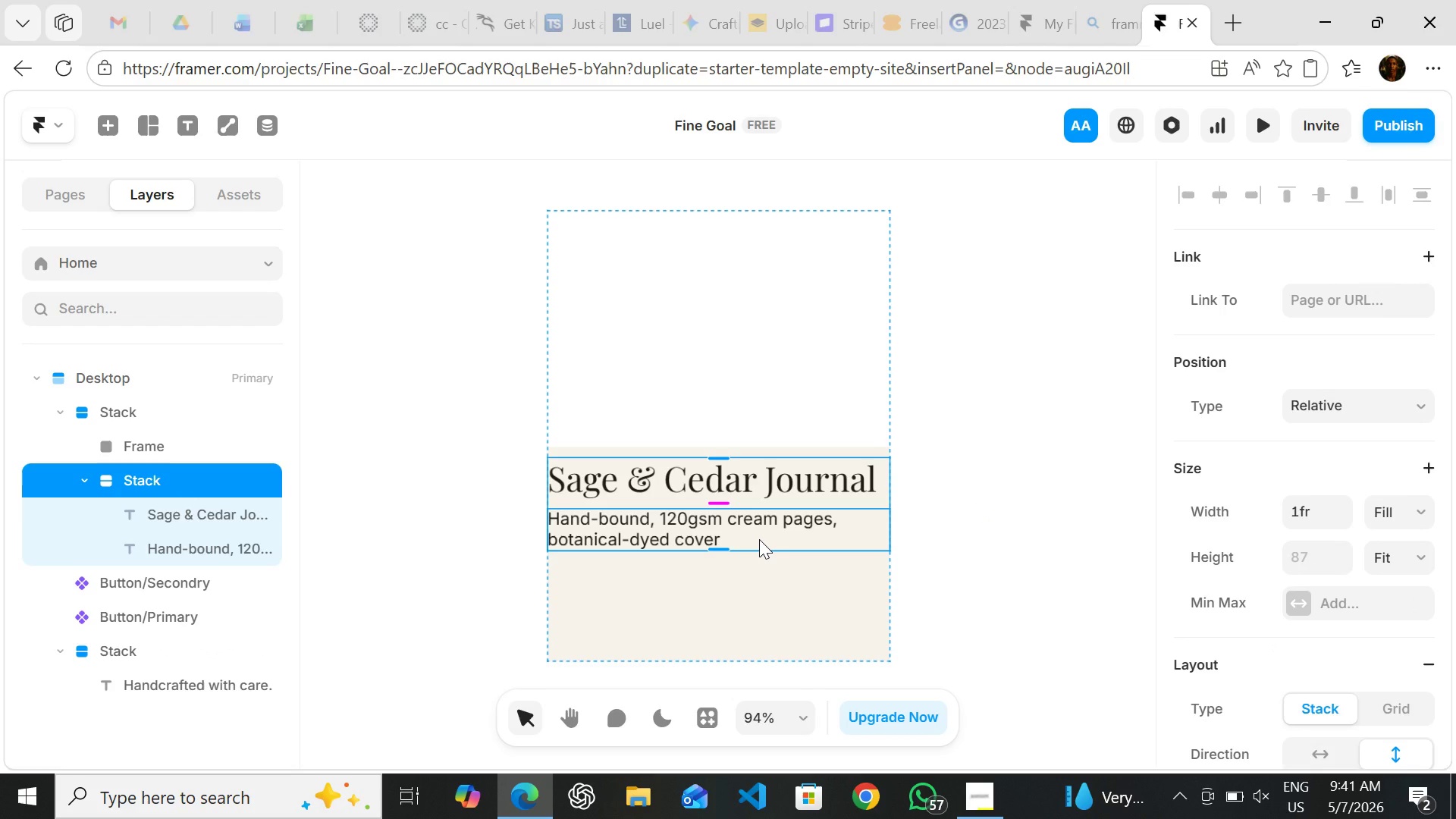 
hold_key(key=A, duration=0.36)
 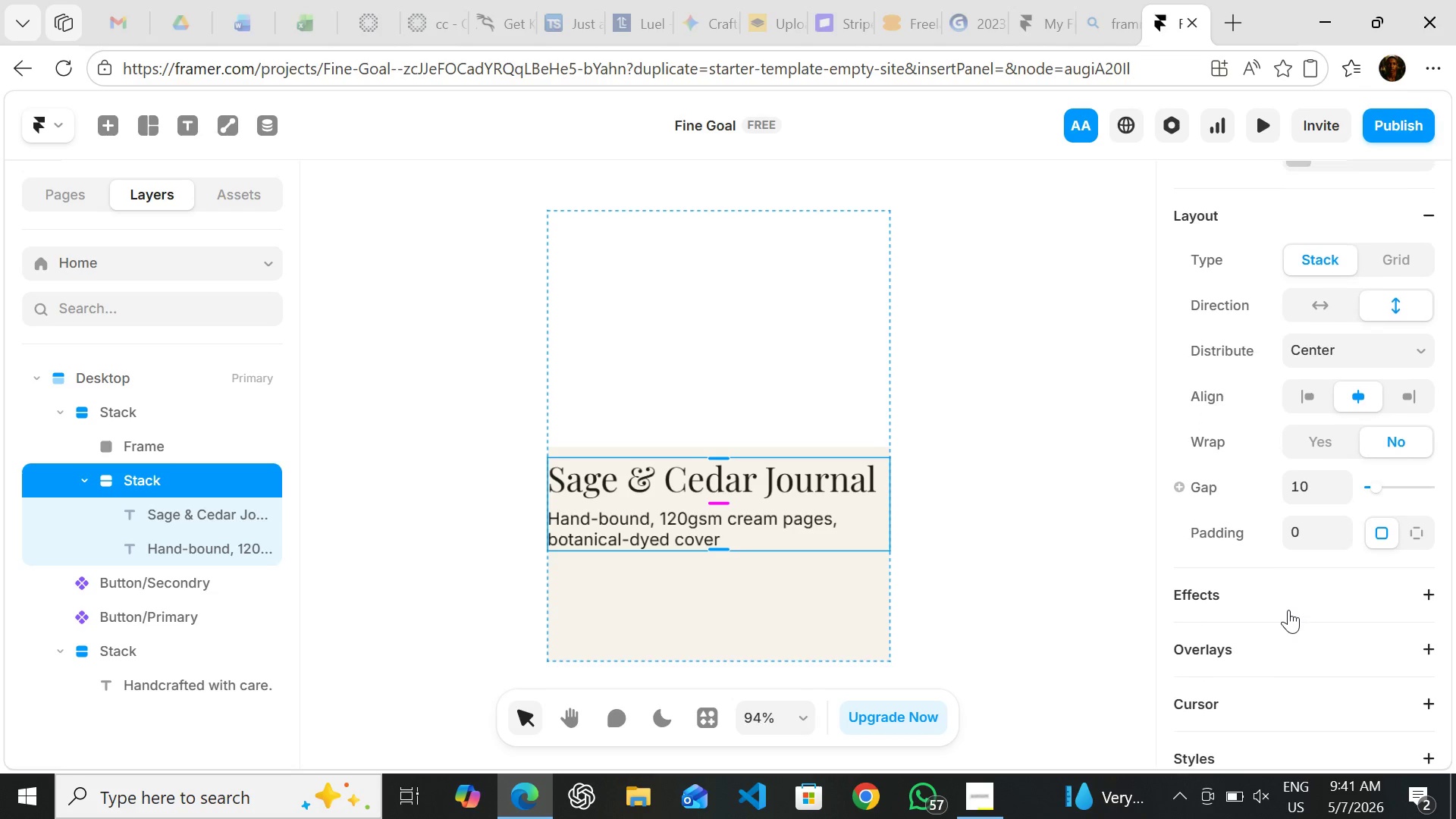 
wait(7.05)
 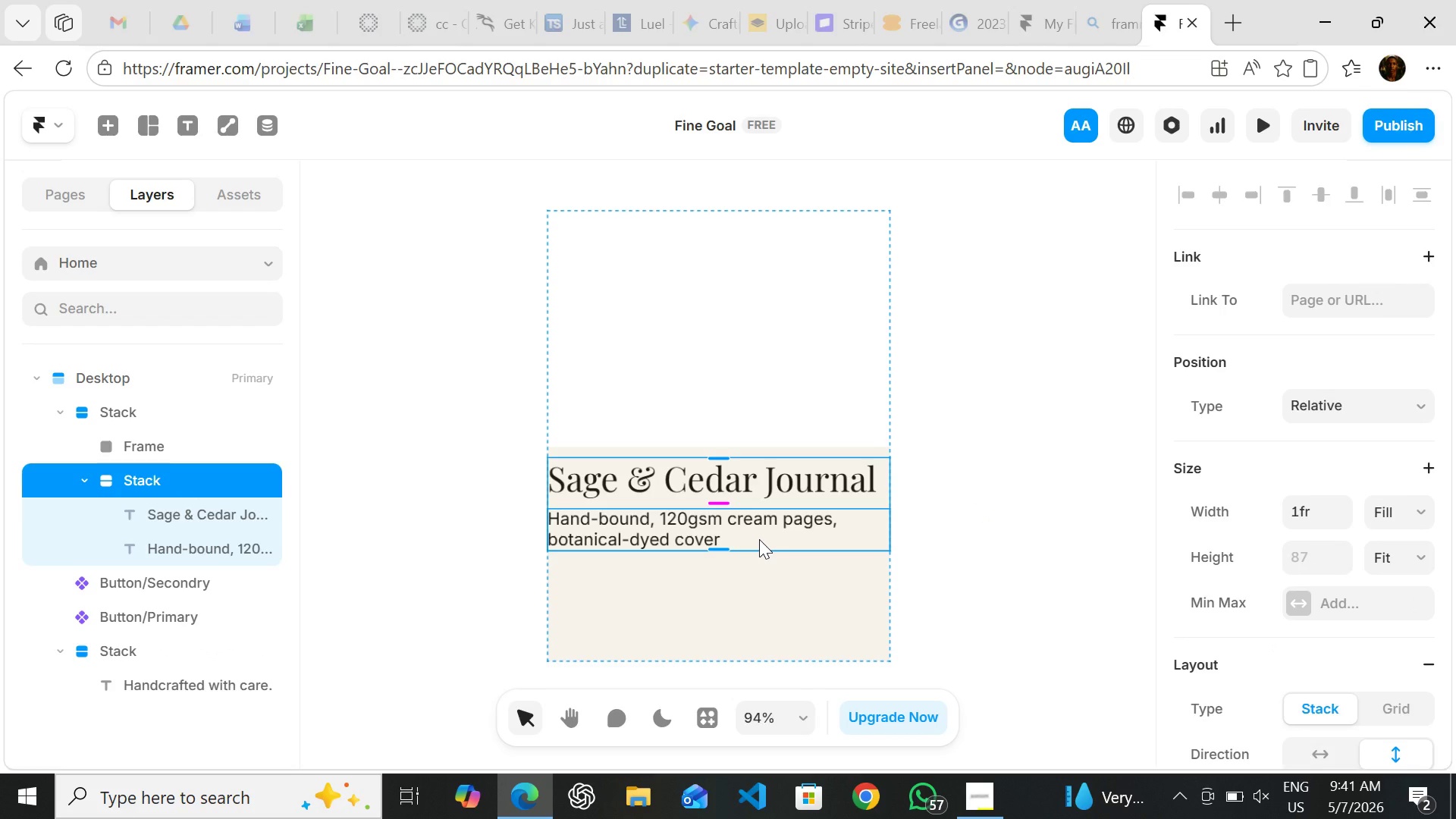 
left_click([1312, 546])
 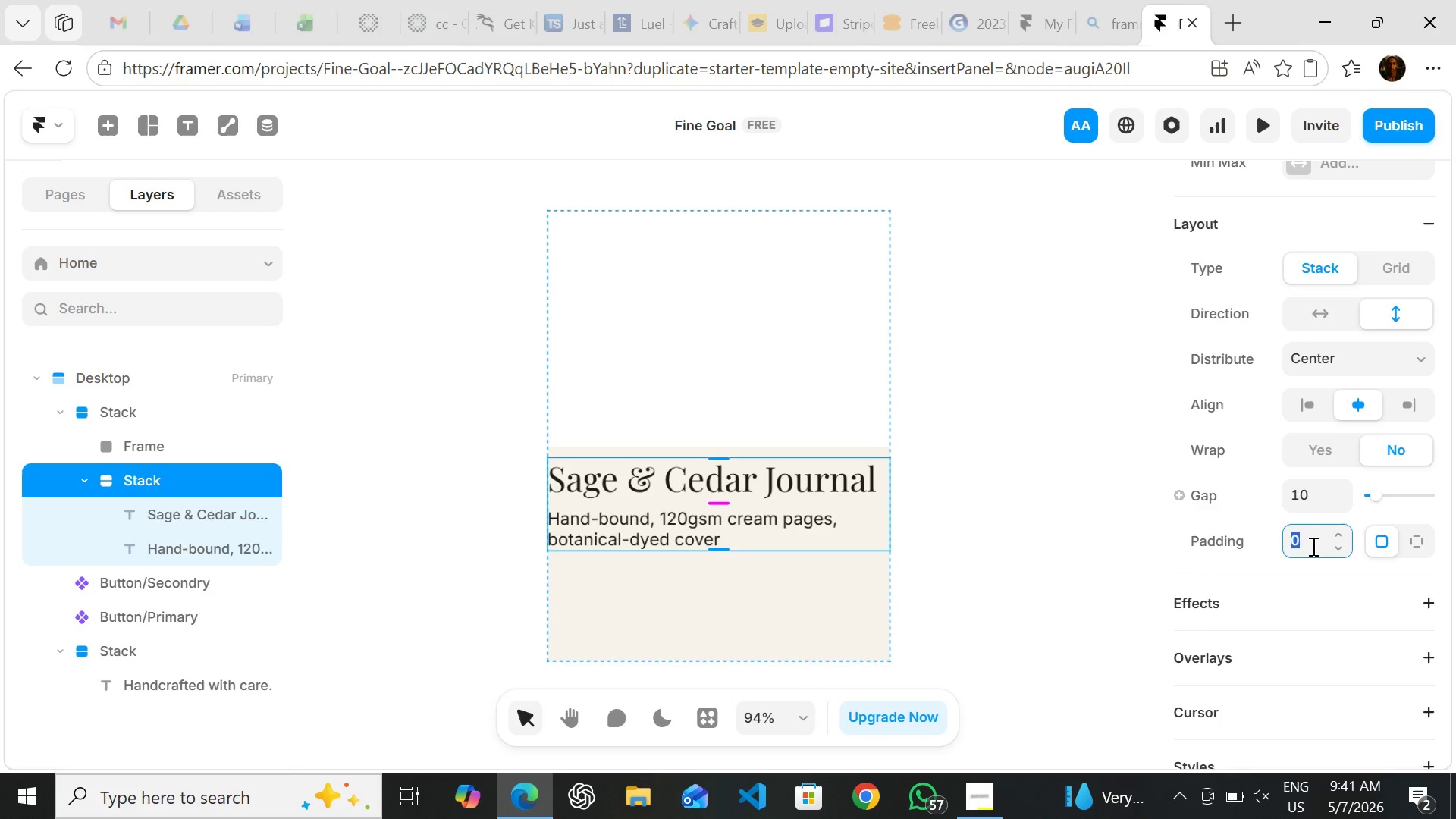 
type(16)
 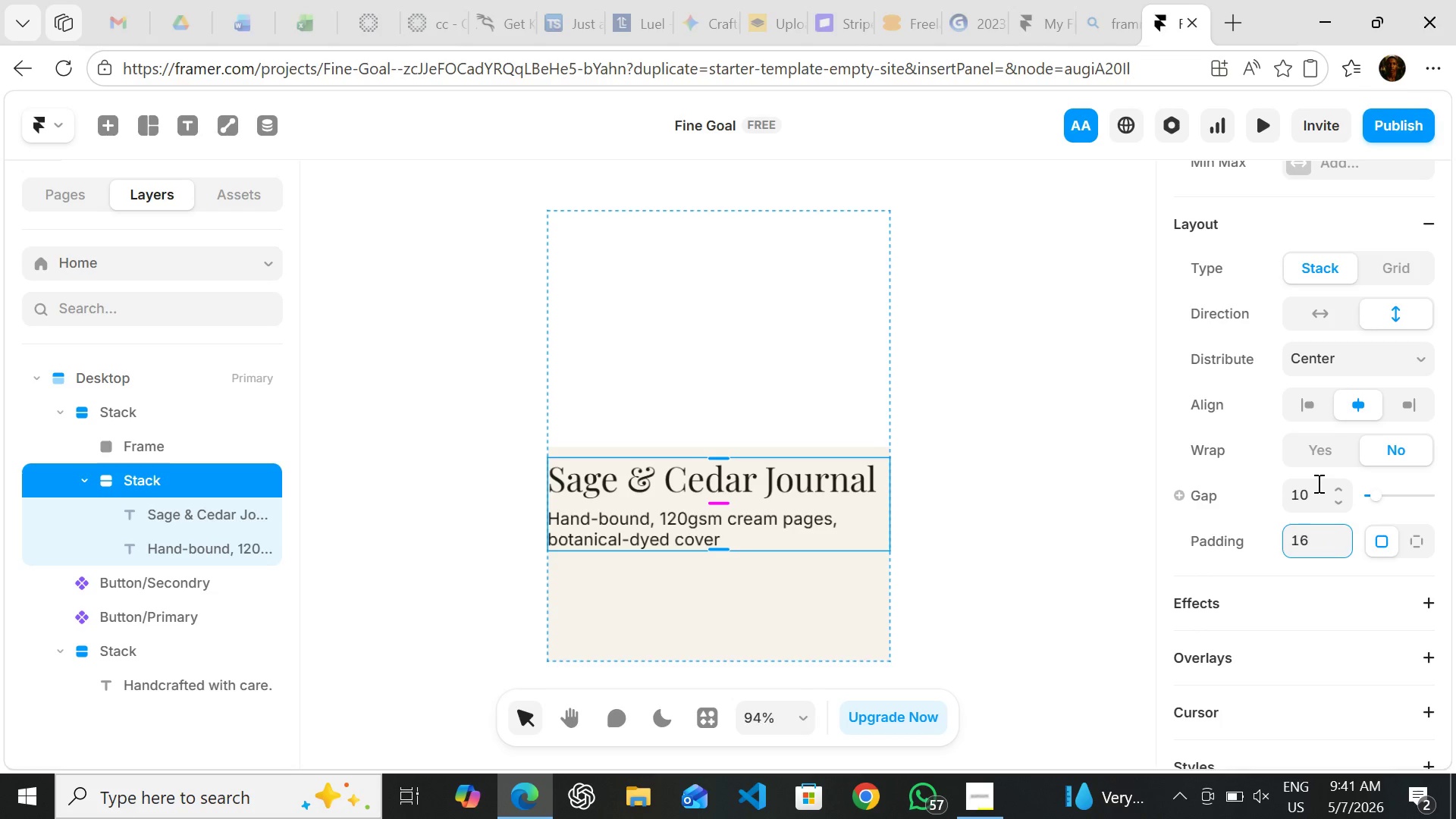 
left_click([1317, 496])
 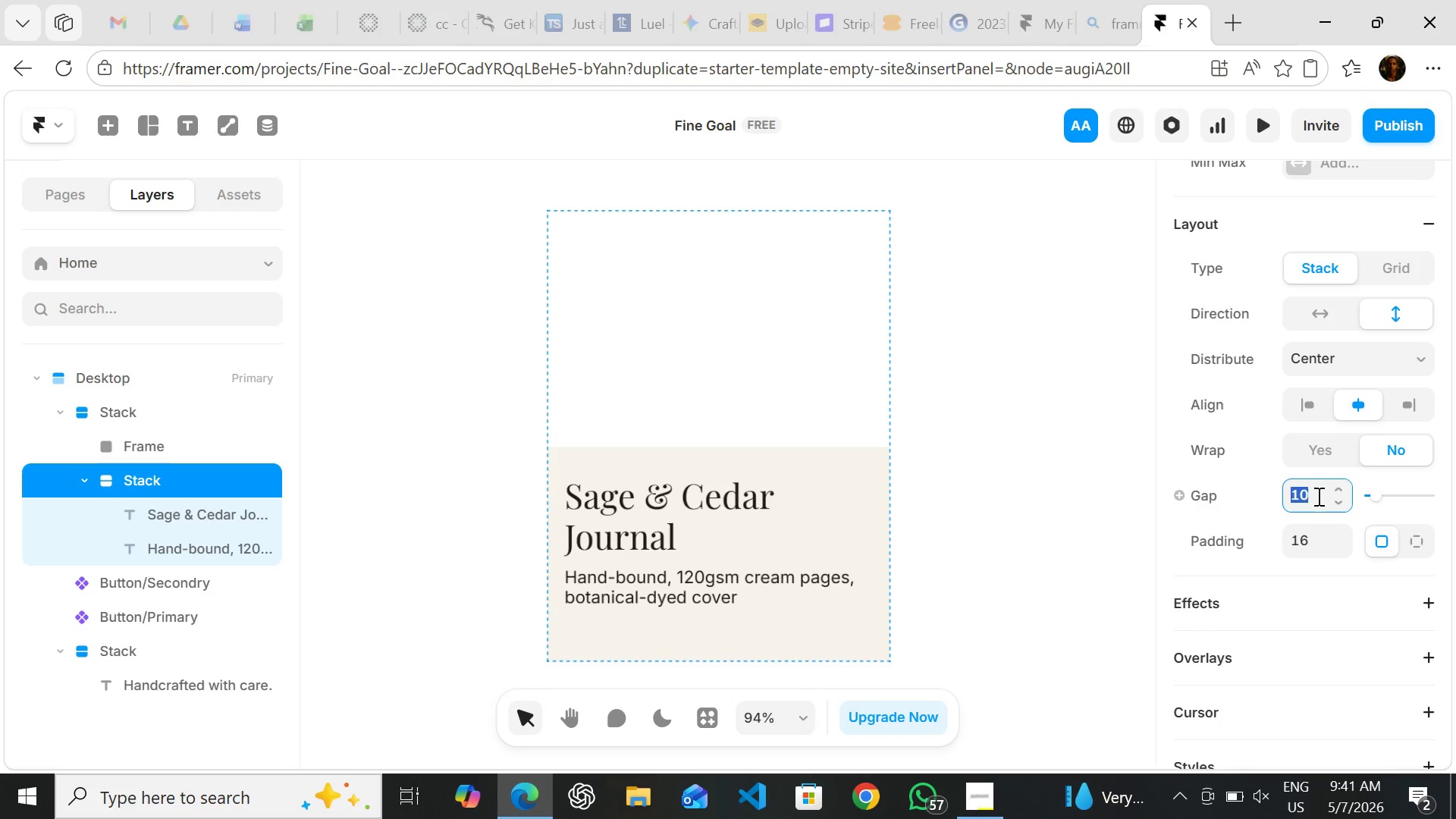 
type(16)
 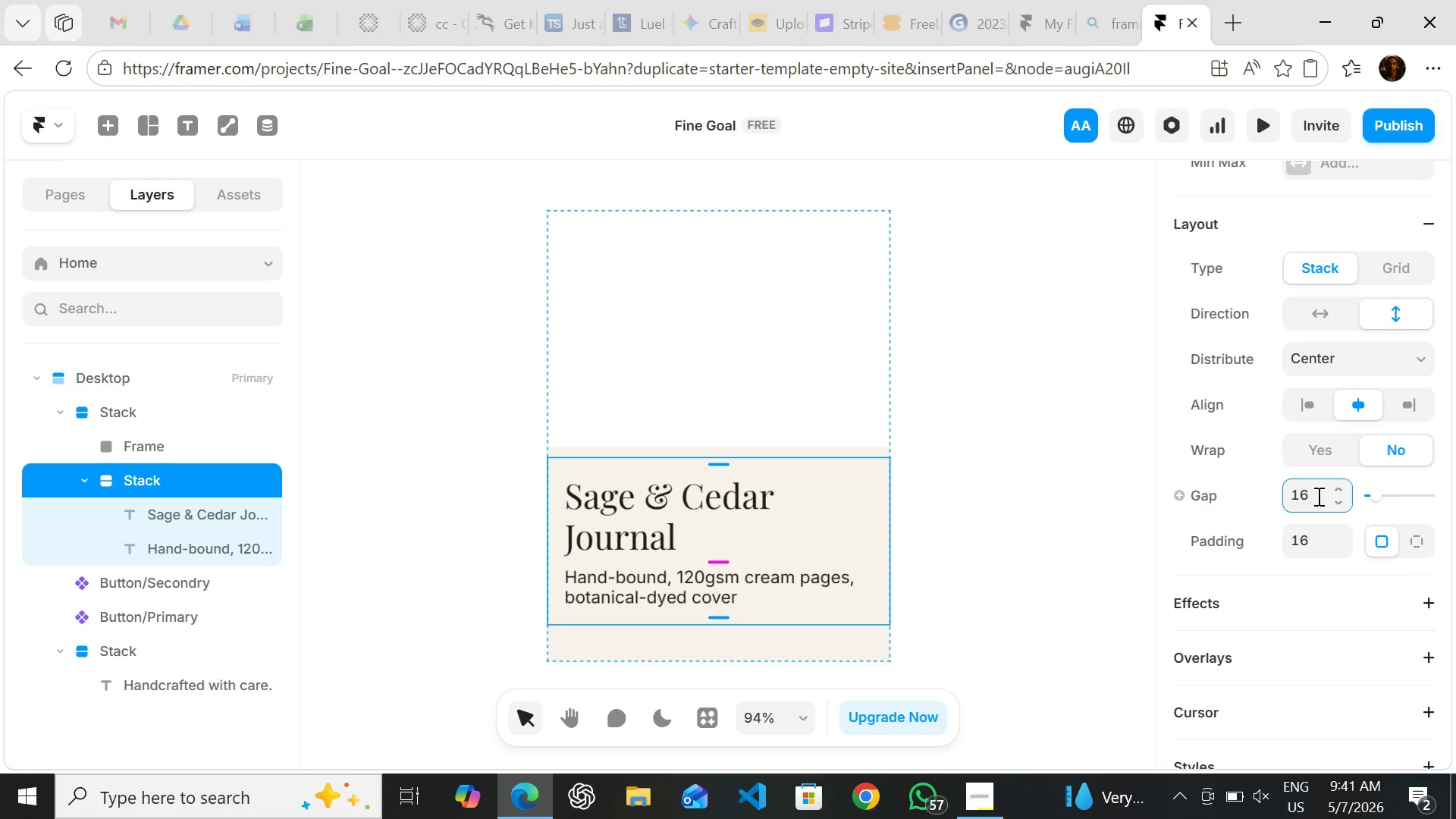 
left_click_drag(start_coordinate=[1317, 496], to_coordinate=[1119, 527])
 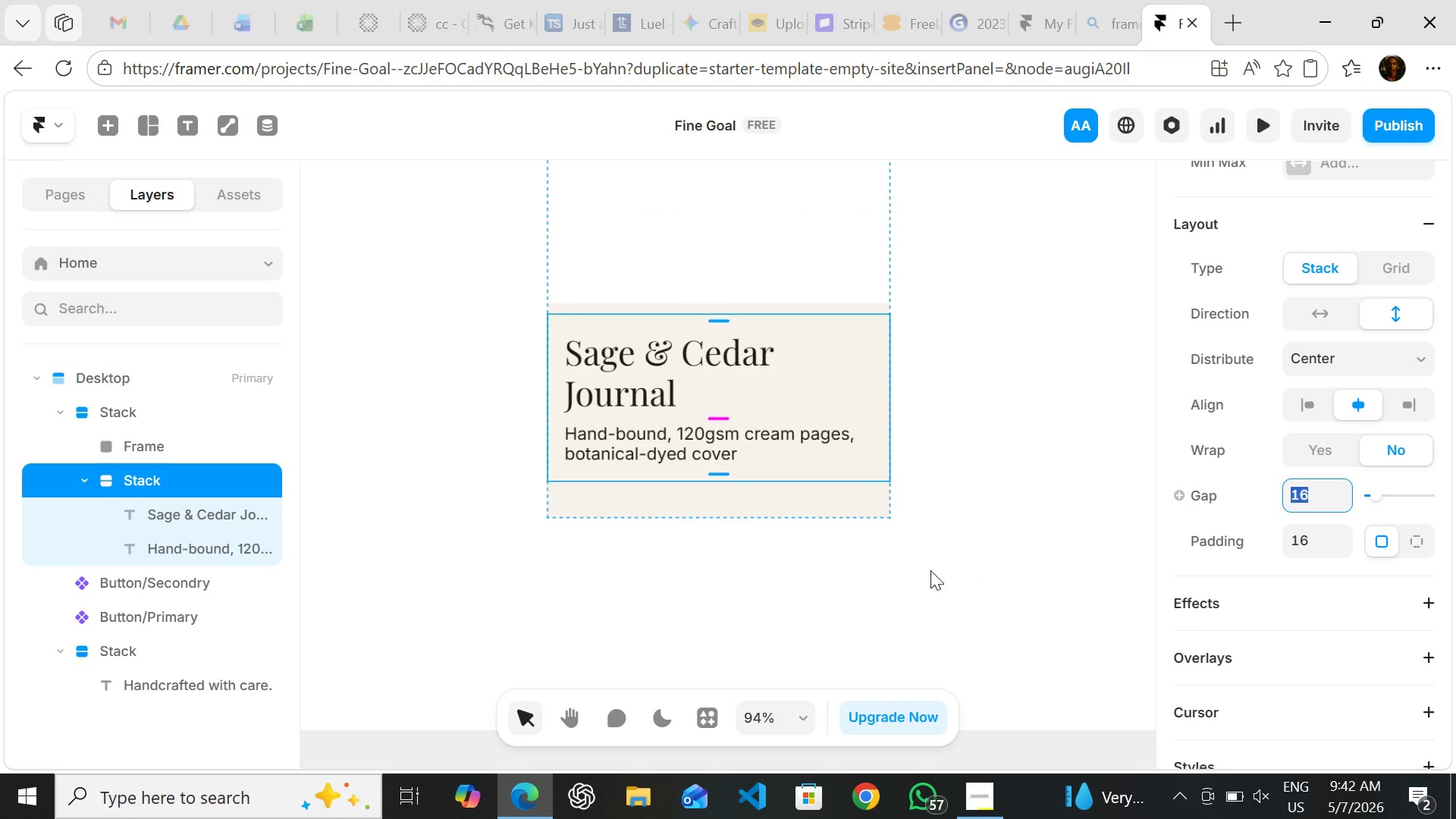 
left_click([878, 557])
 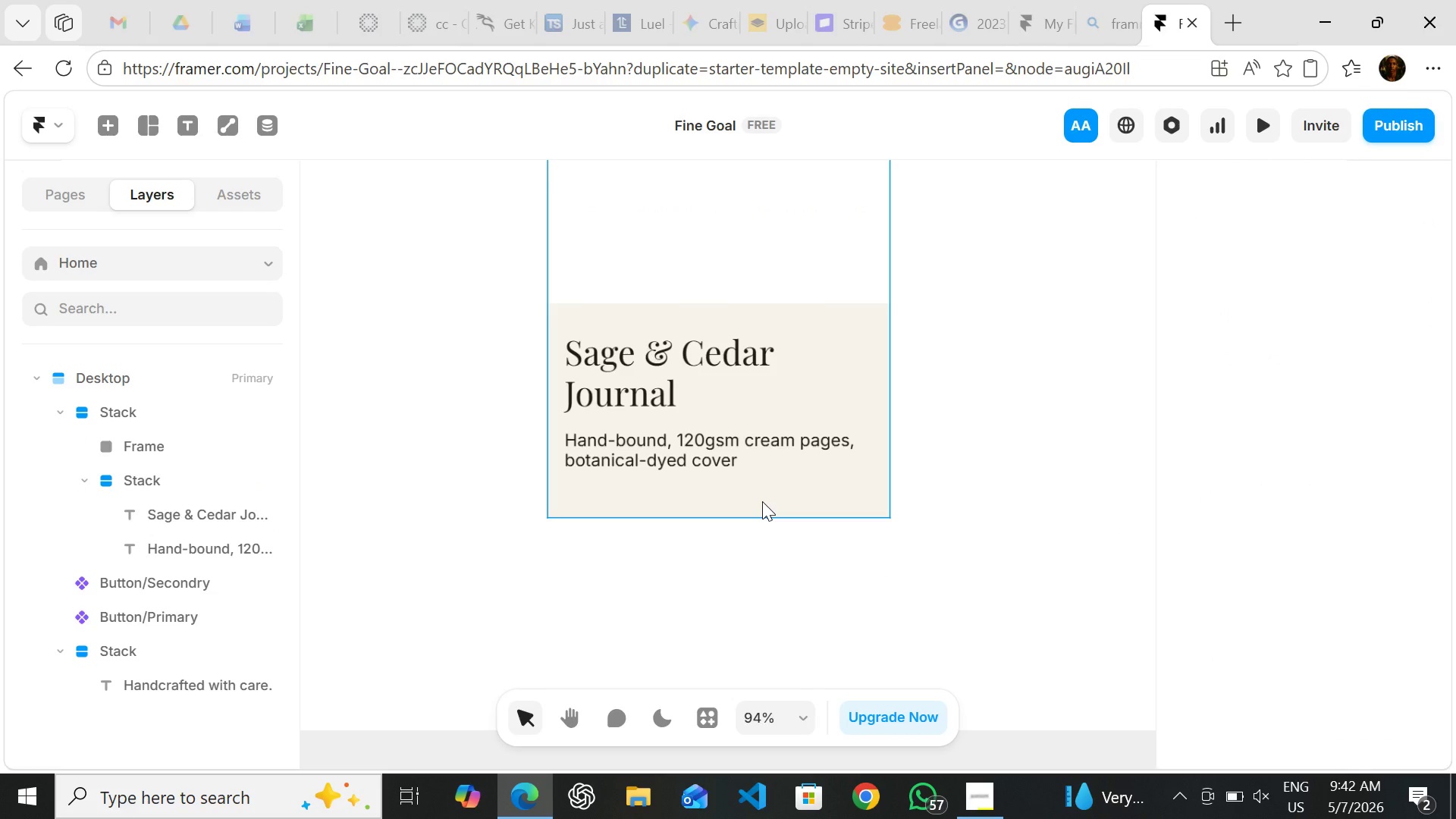 
key(T)
 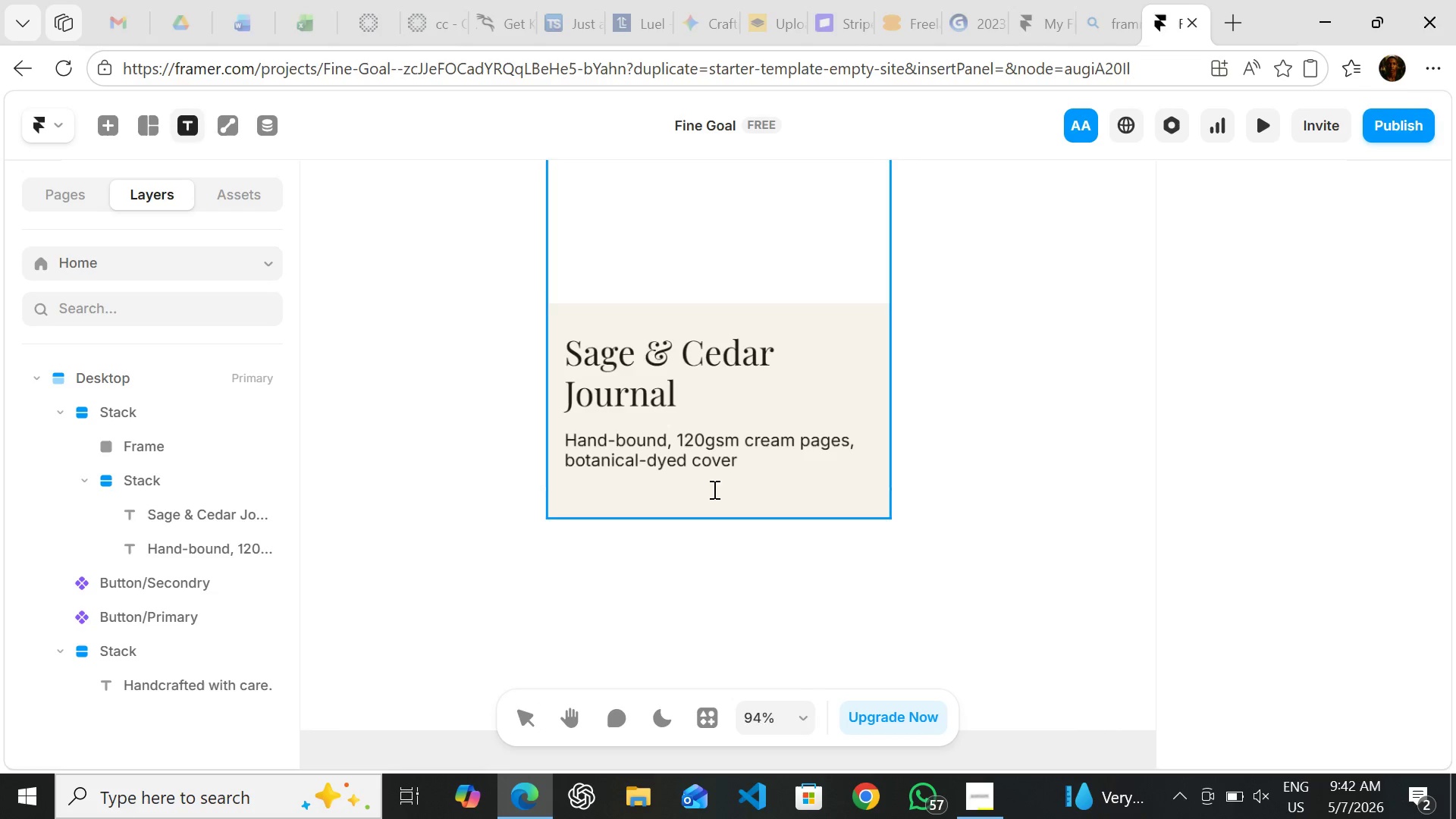 
left_click([752, 460])
 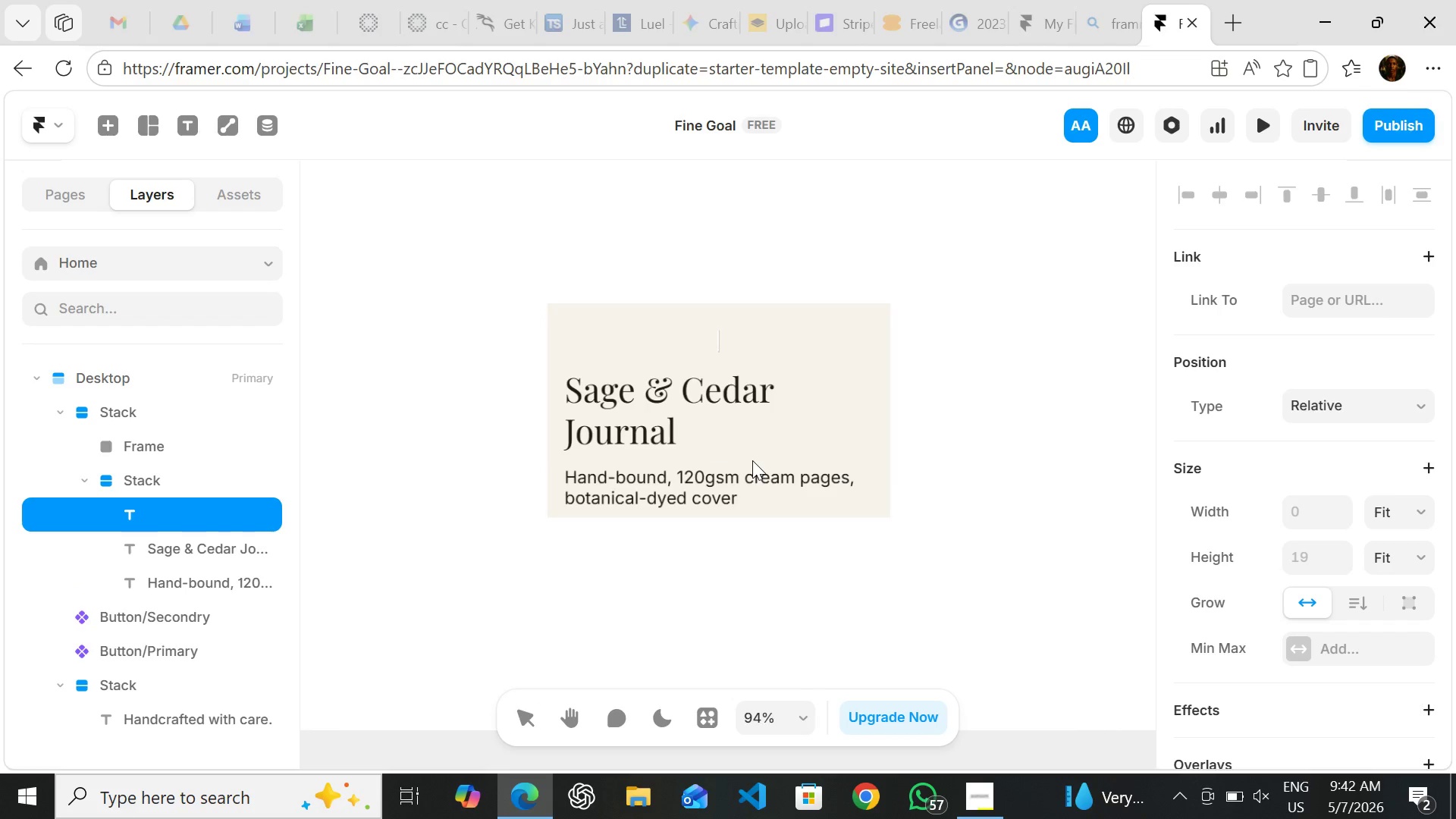 
key(Control+Z)
 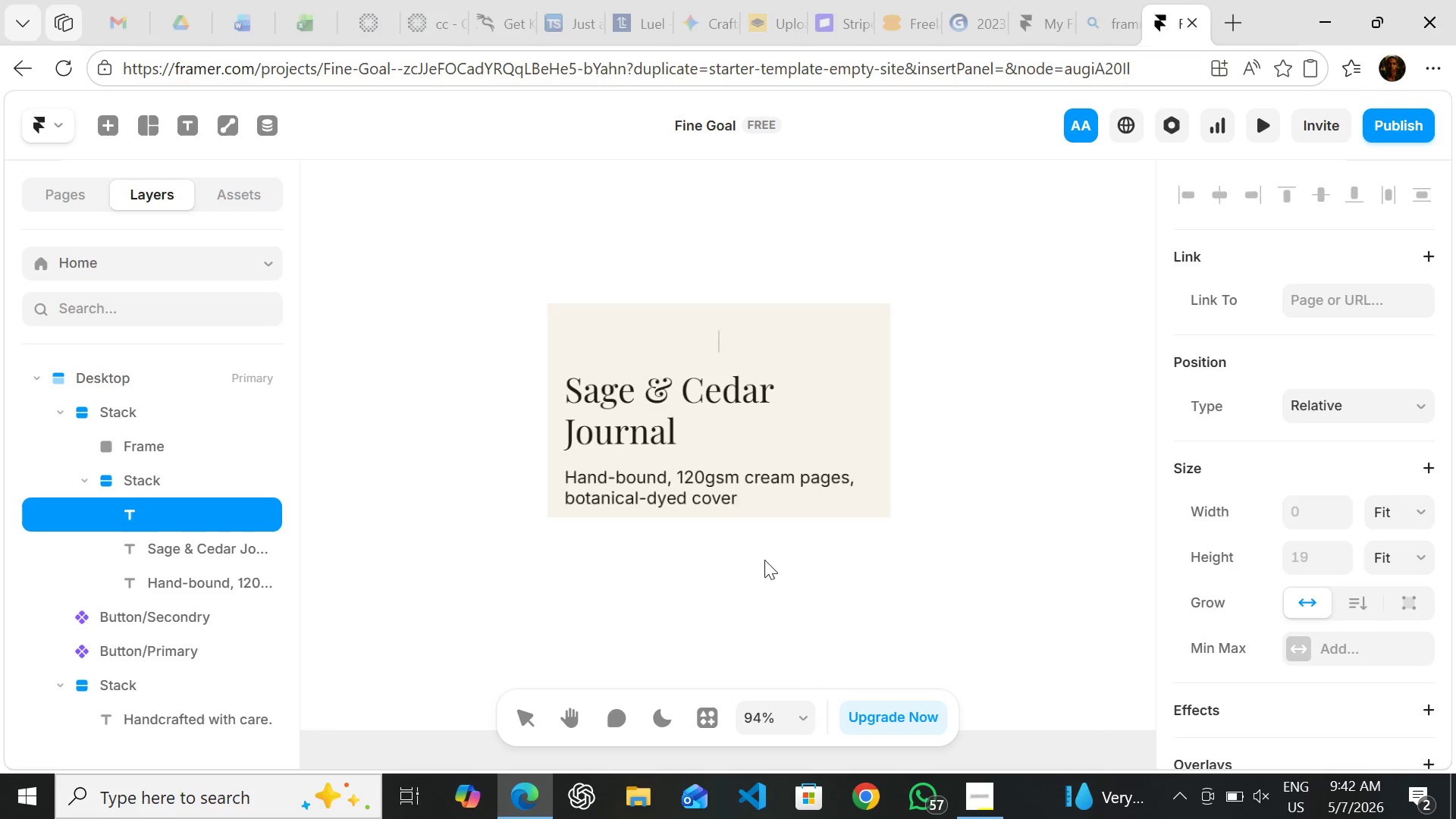 
left_click([764, 570])
 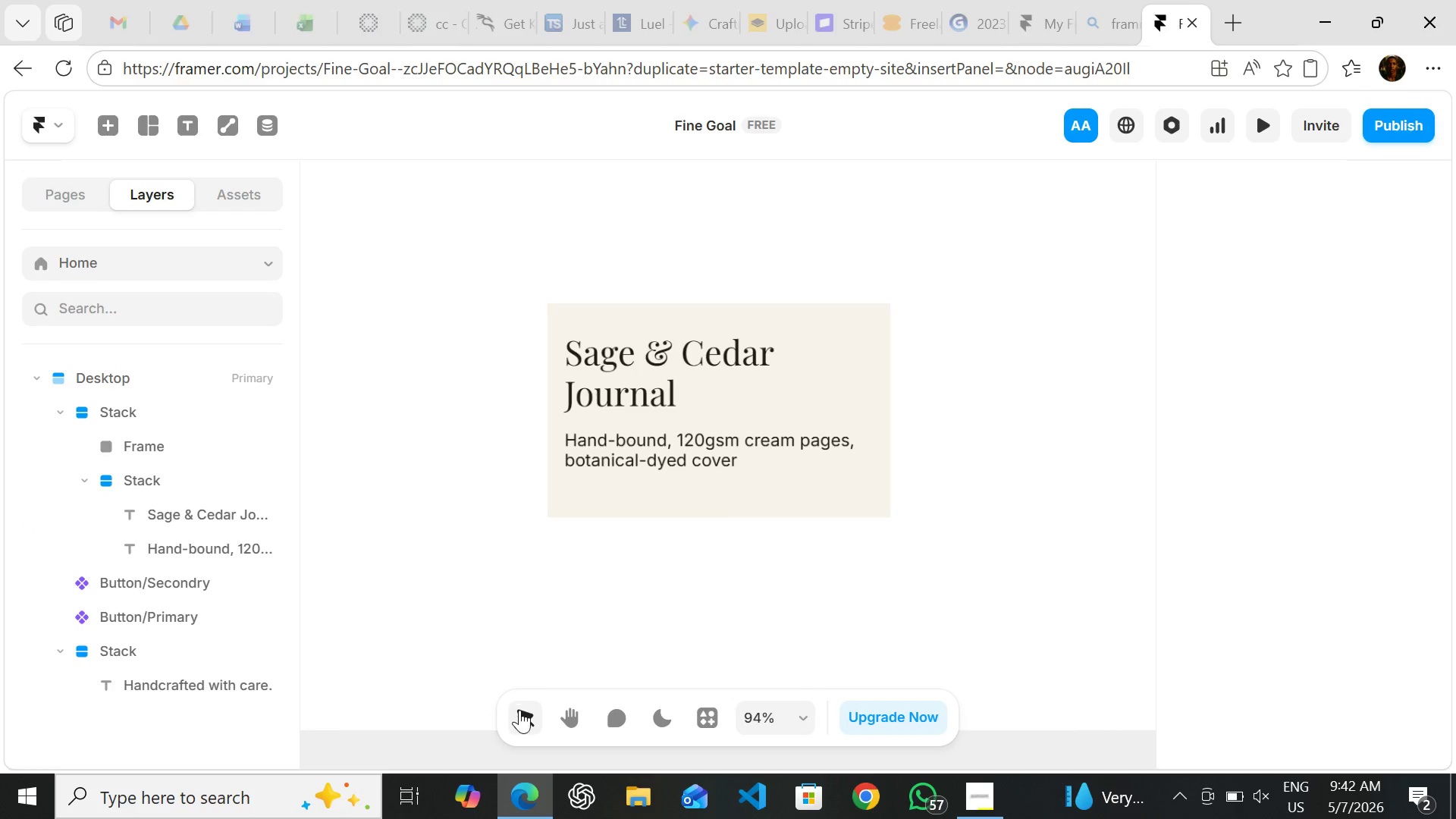 
left_click([519, 716])
 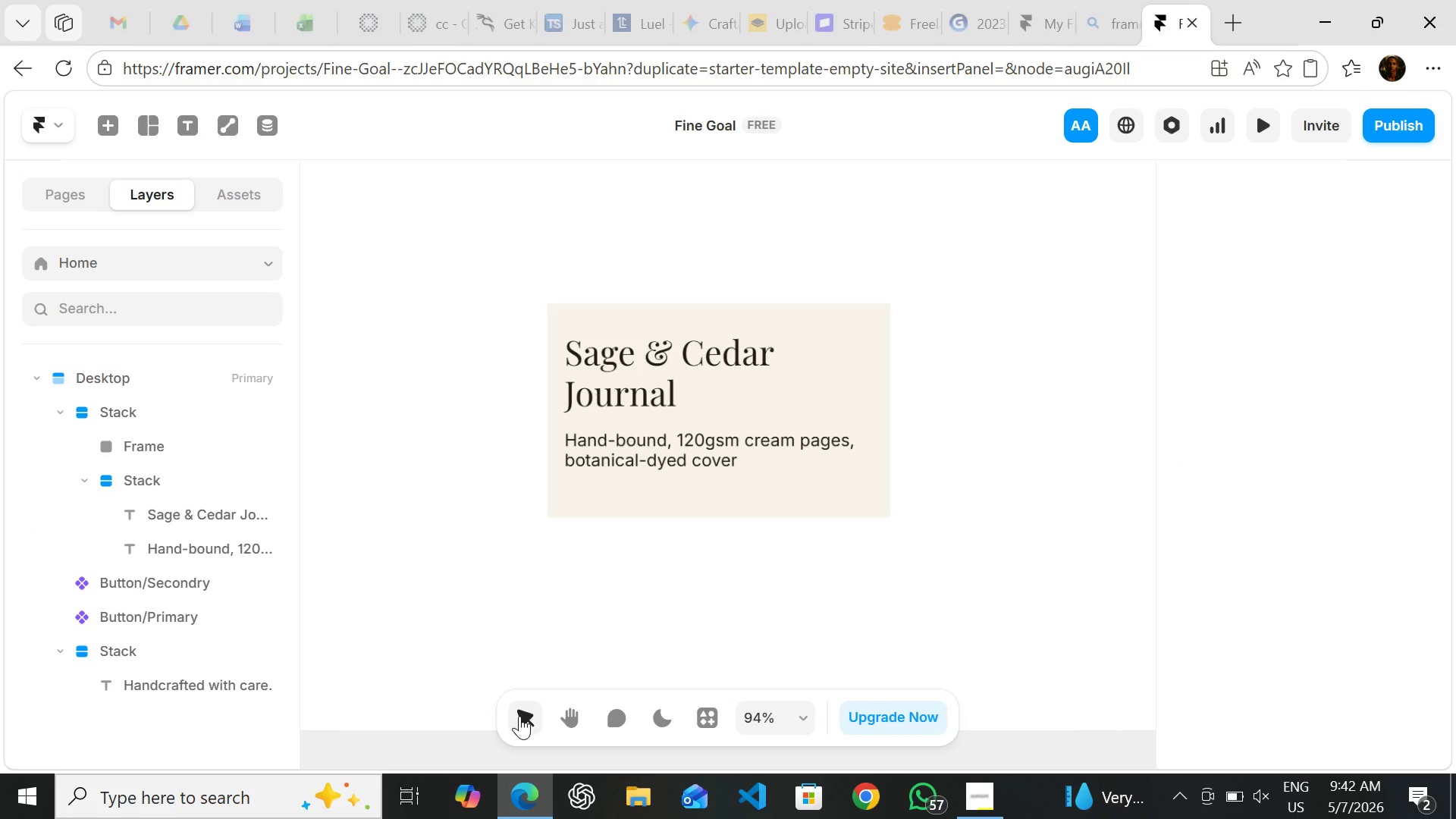 
left_click([519, 716])
 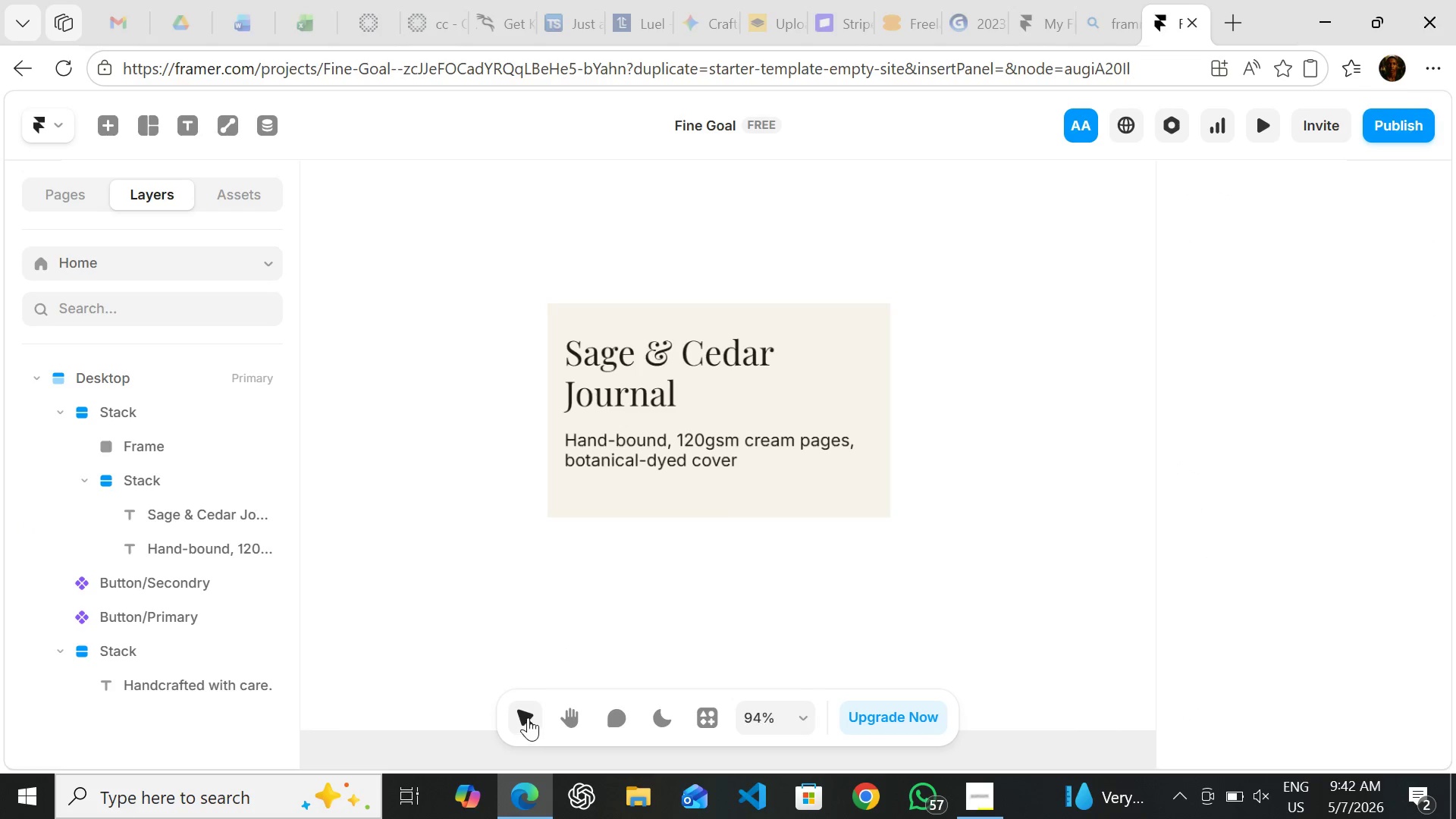 
left_click([528, 717])
 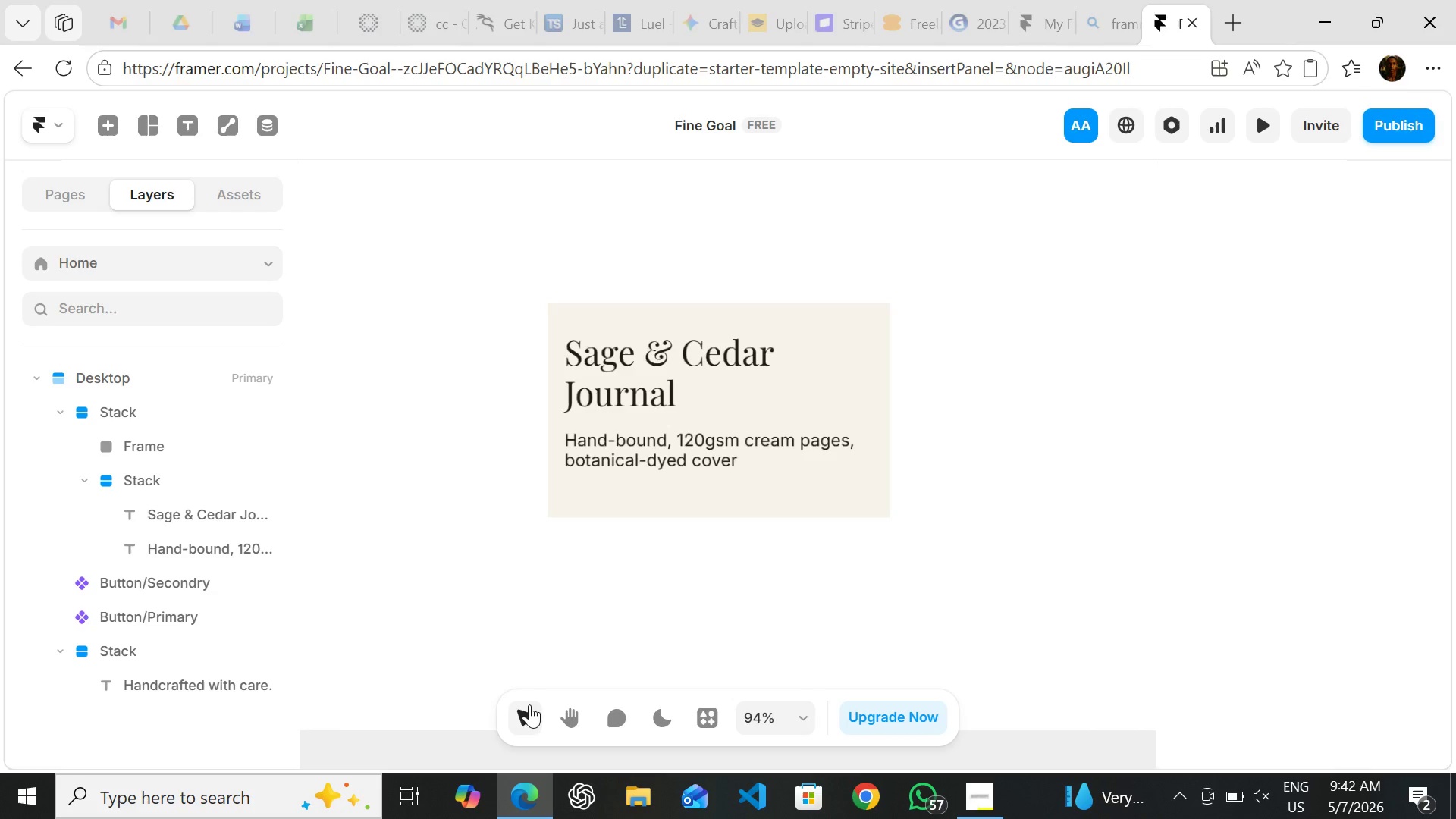 
left_click([573, 707])
 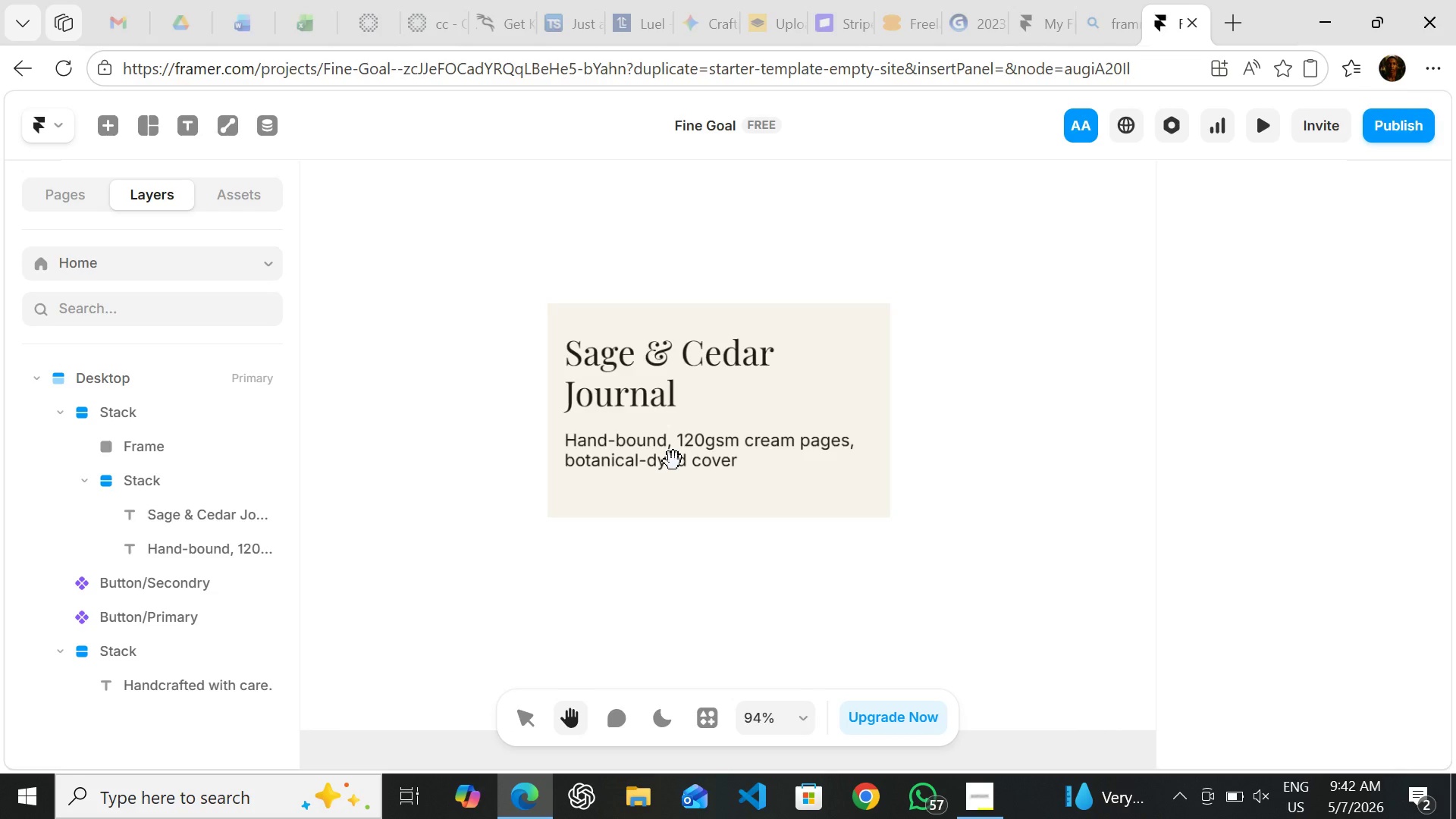 
left_click([673, 461])
 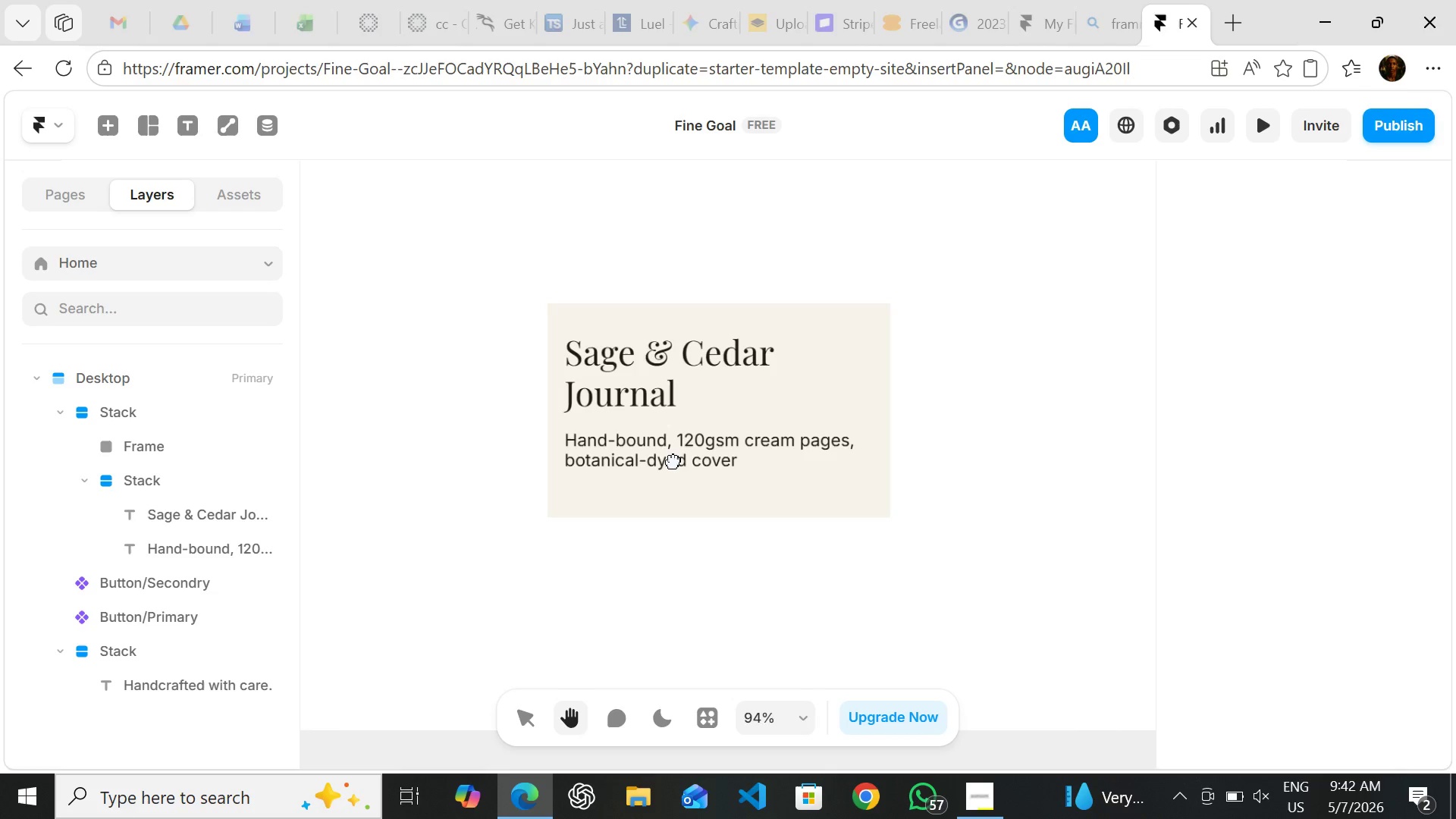 
left_click([673, 461])
 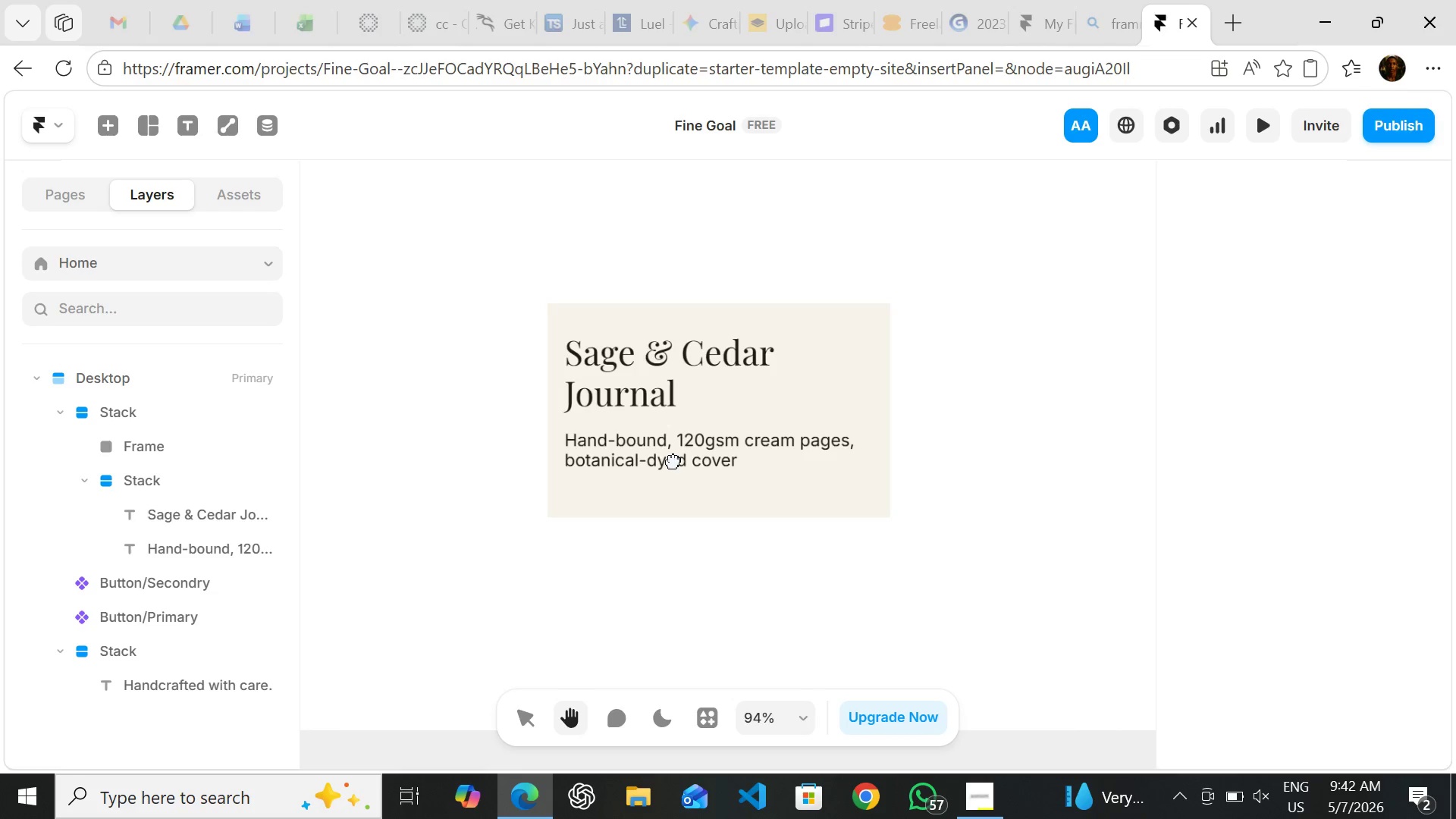 
double_click([673, 461])
 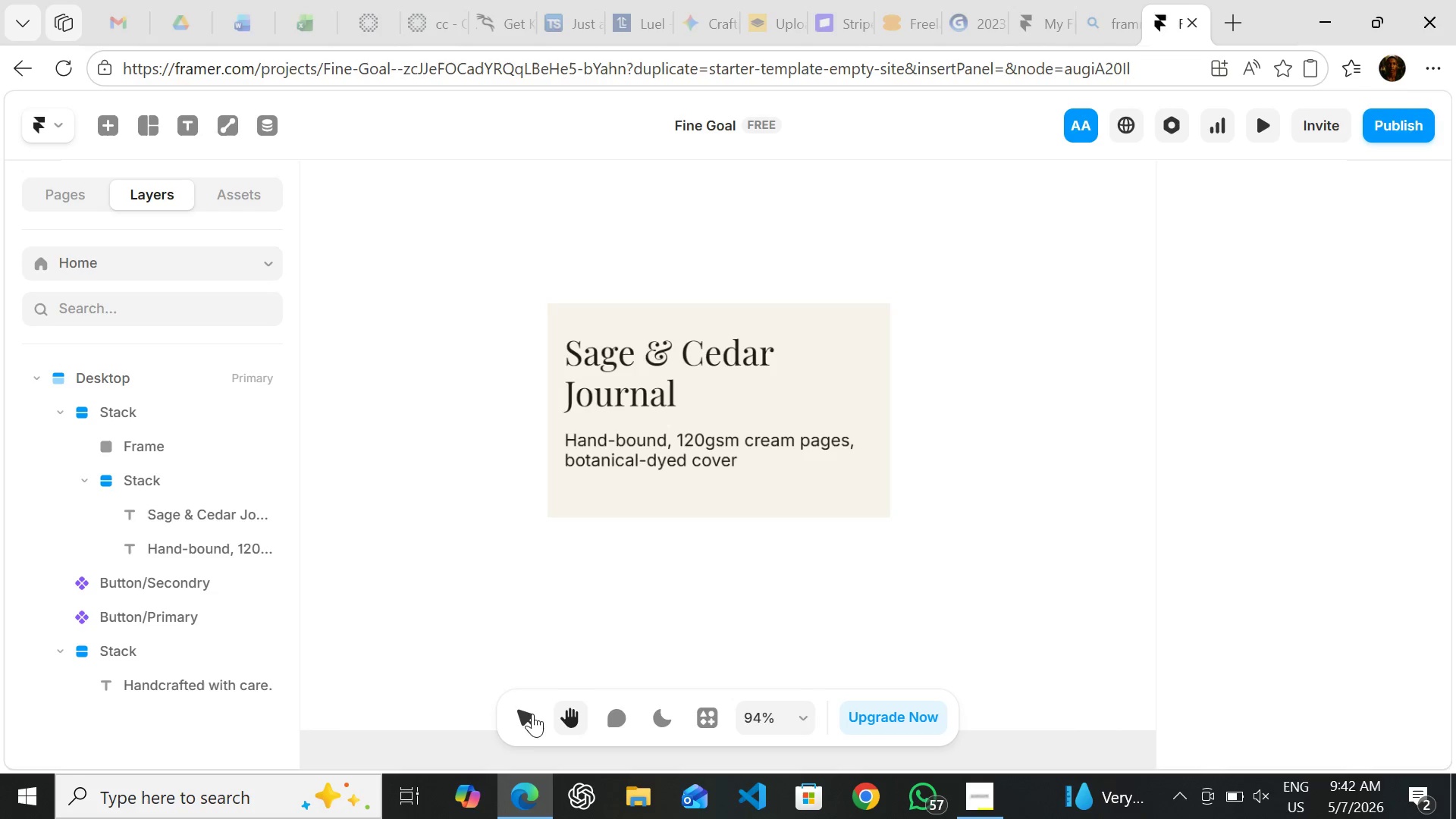 
left_click([529, 717])
 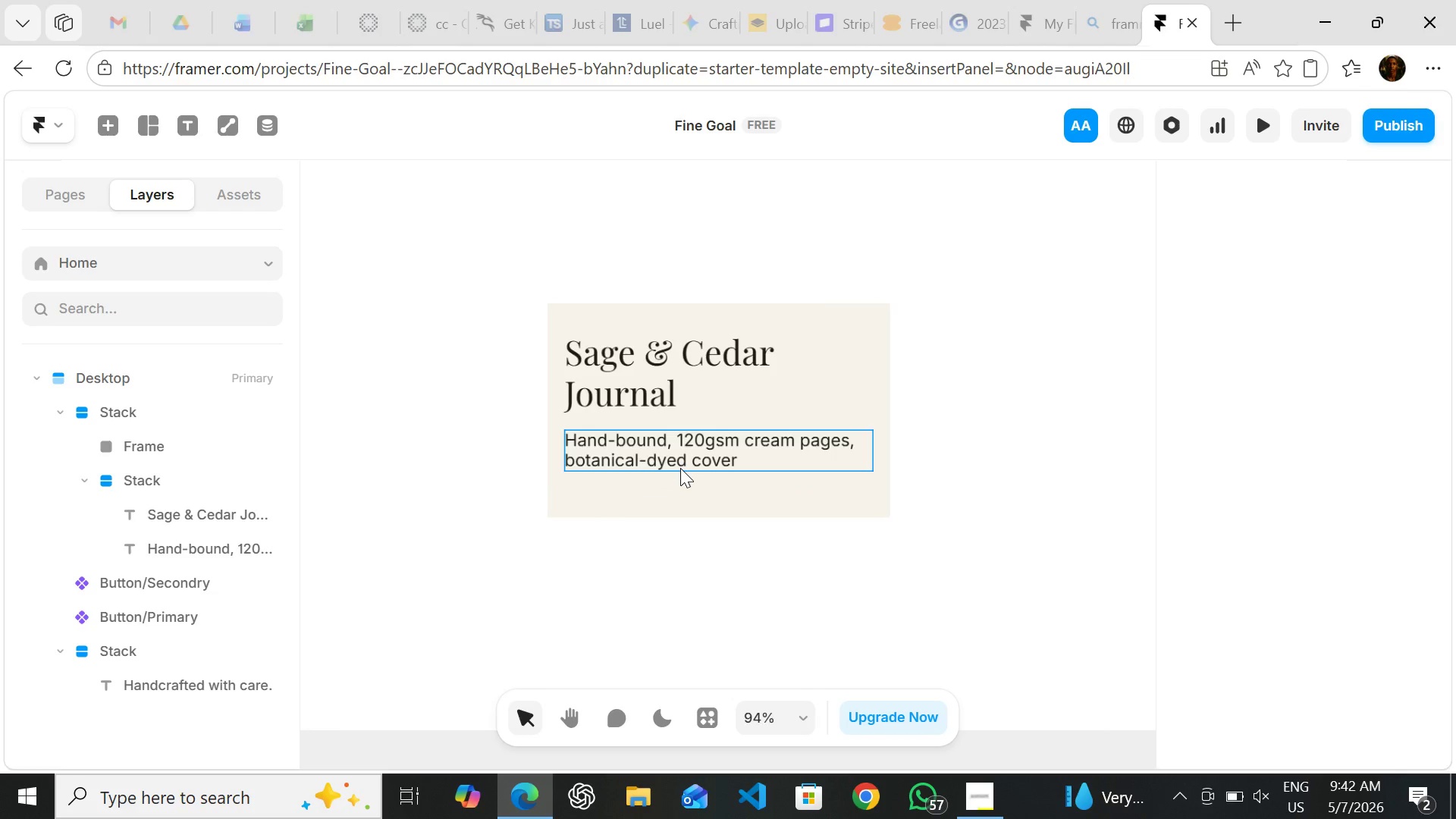 
left_click([680, 468])
 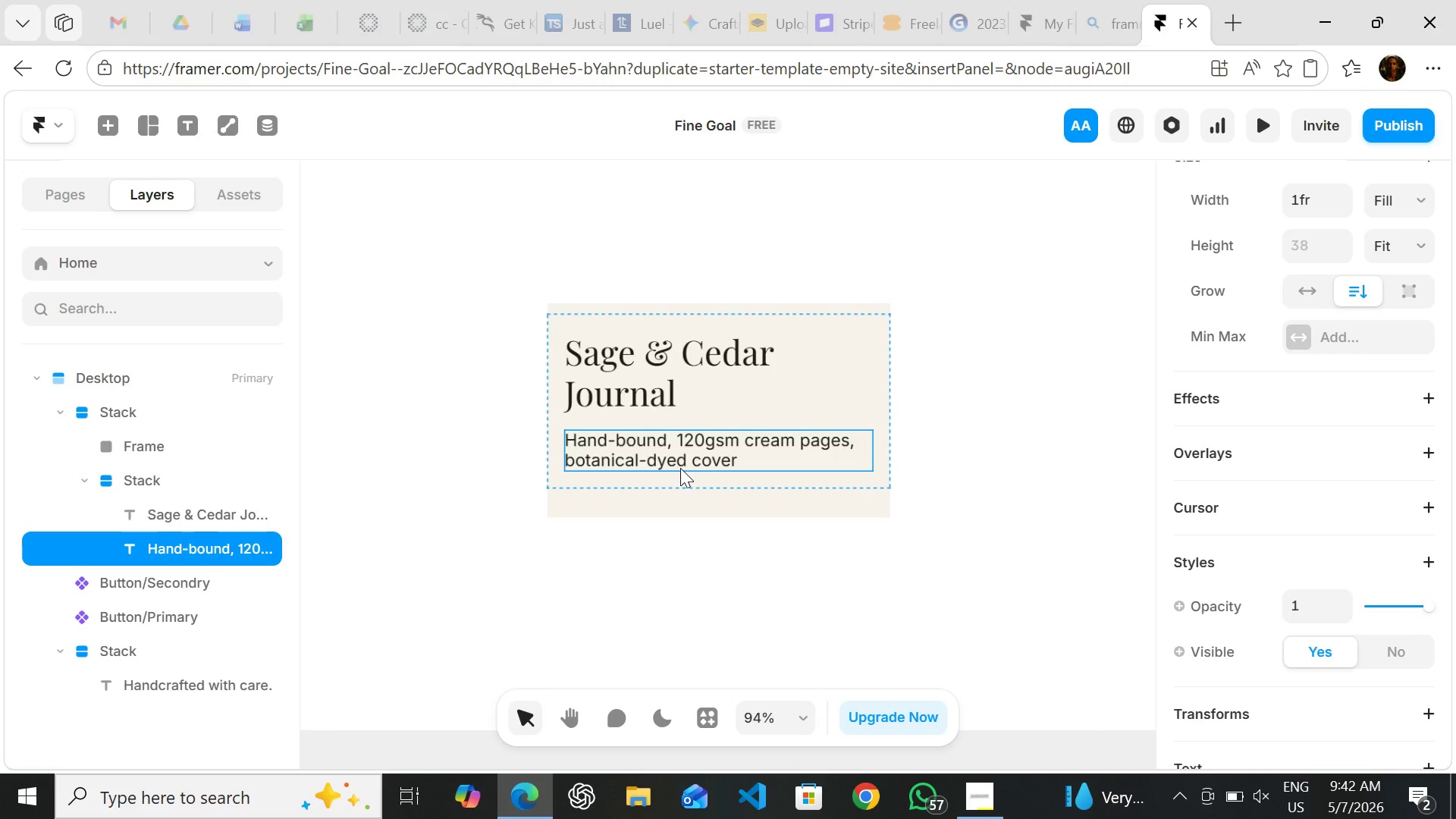 
left_click([680, 468])
 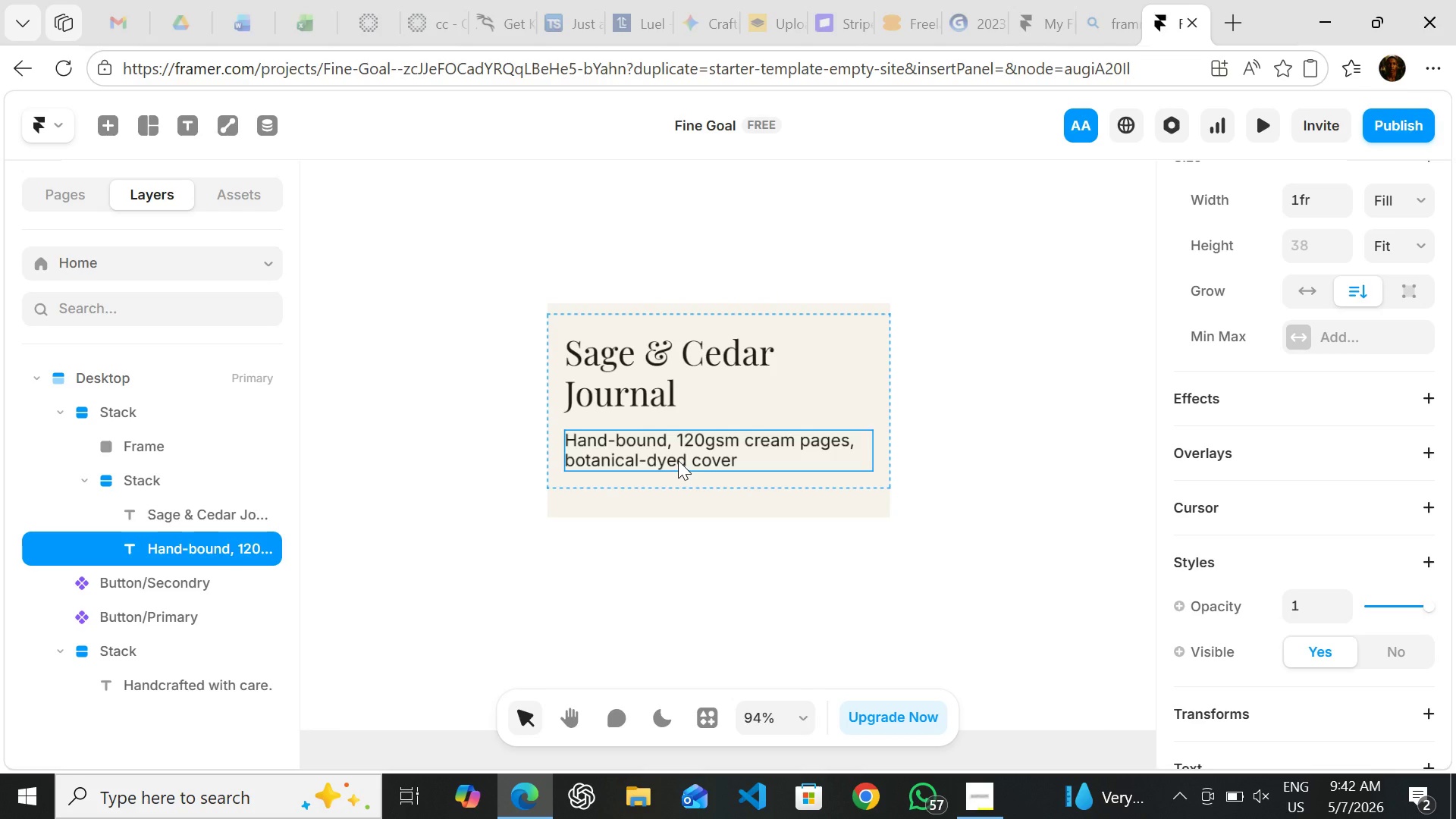 
key(Control+D)
 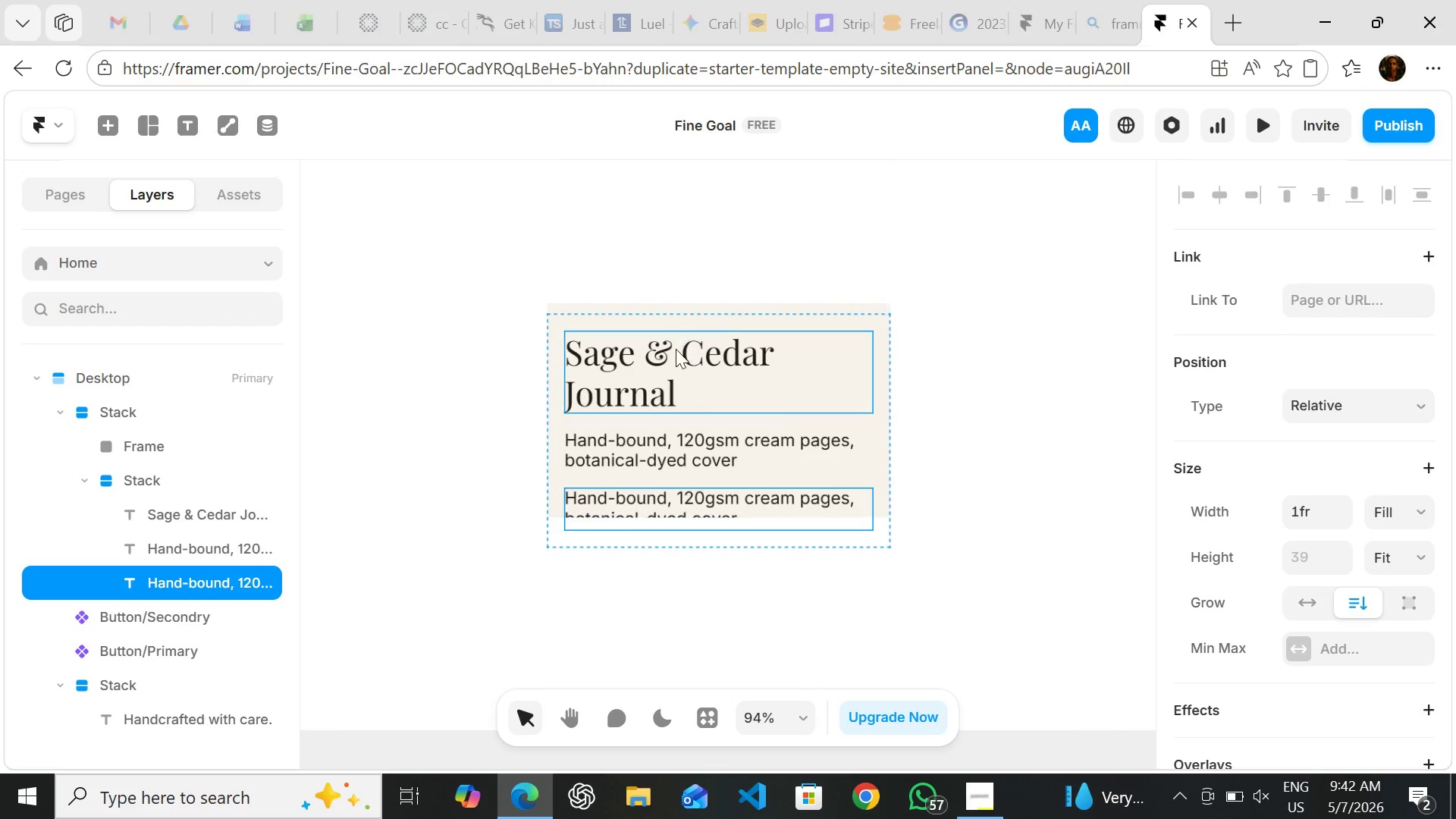 
left_click([948, 487])
 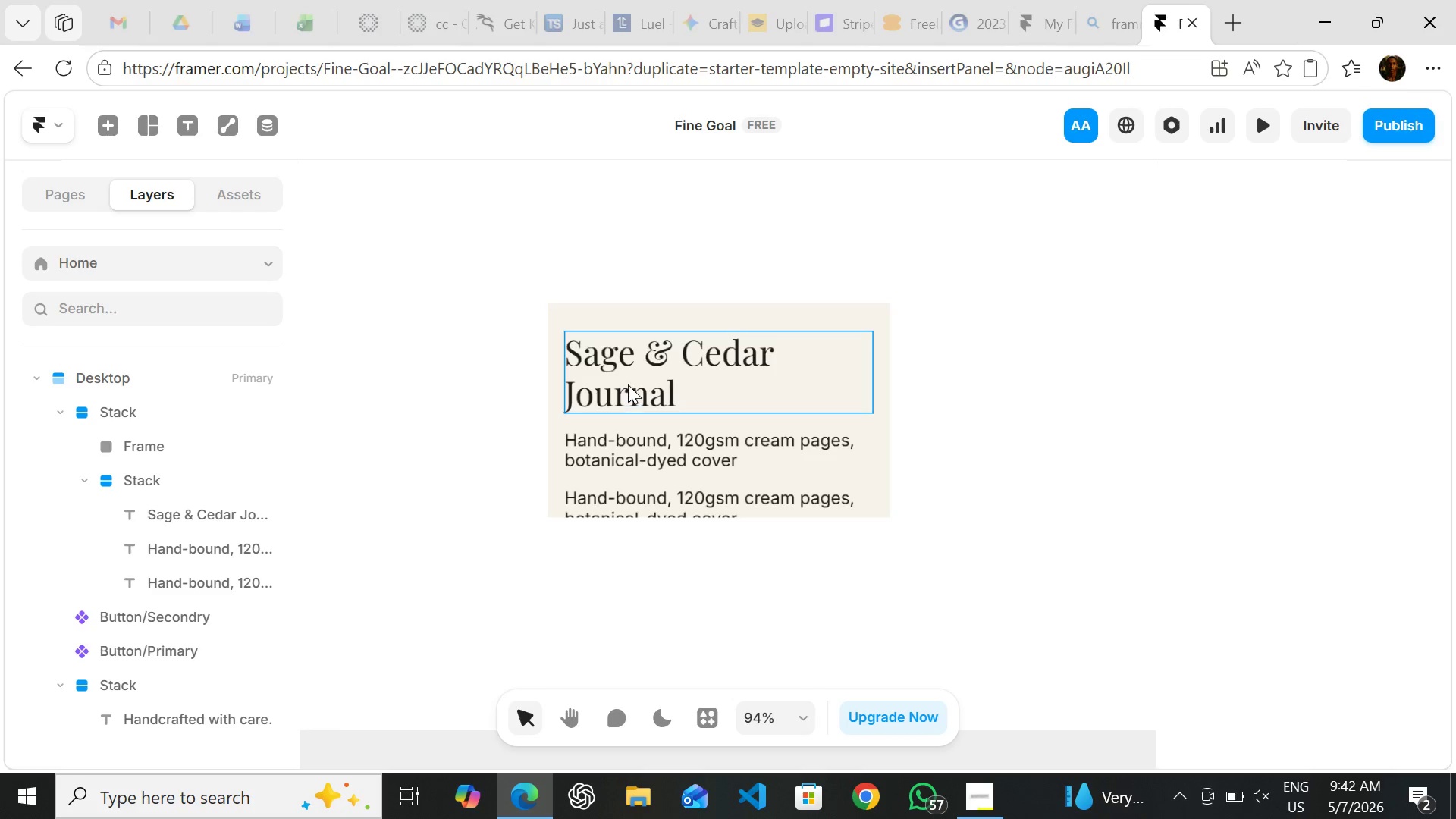 
left_click([628, 377])
 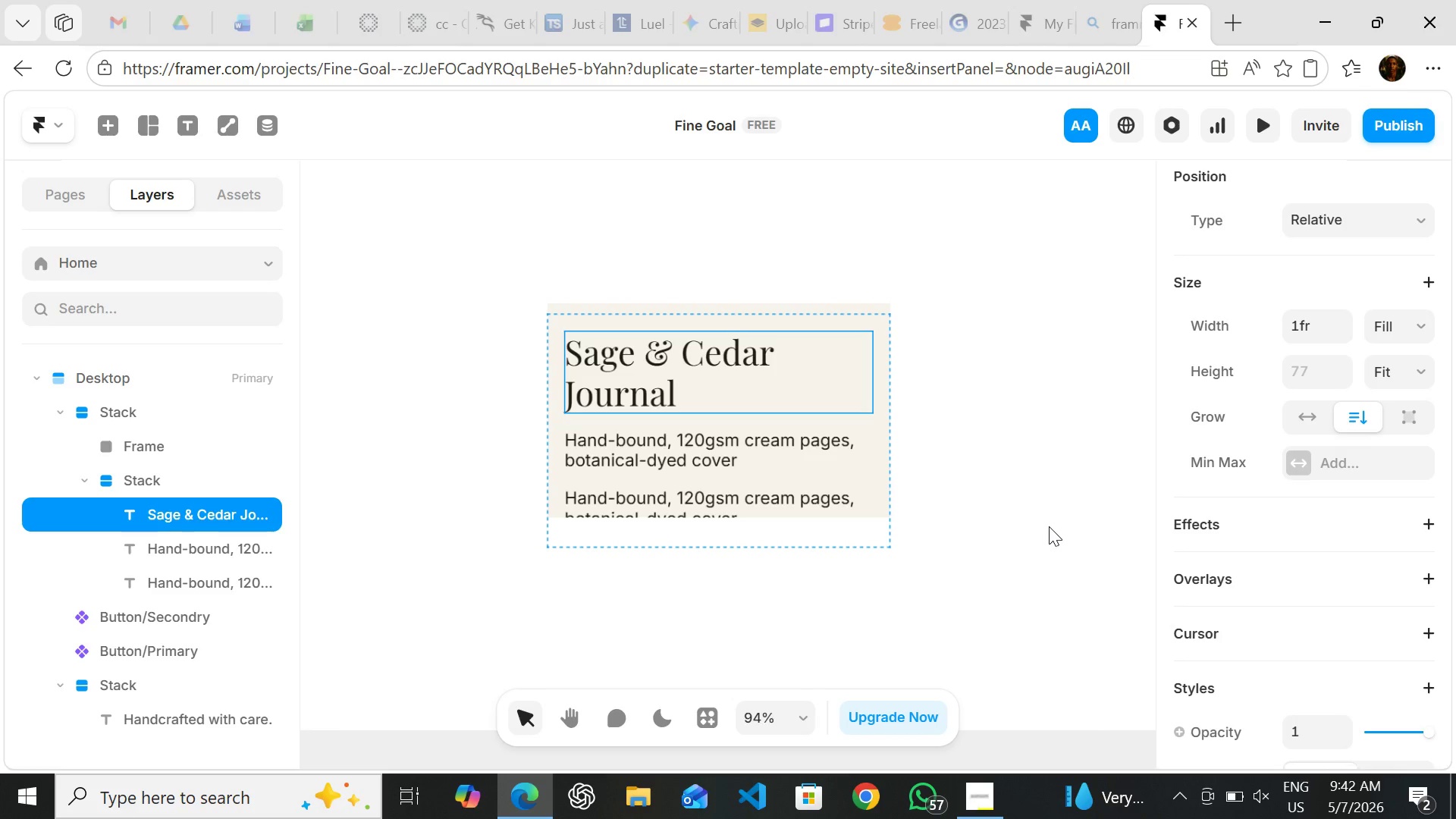 
left_click([1049, 526])
 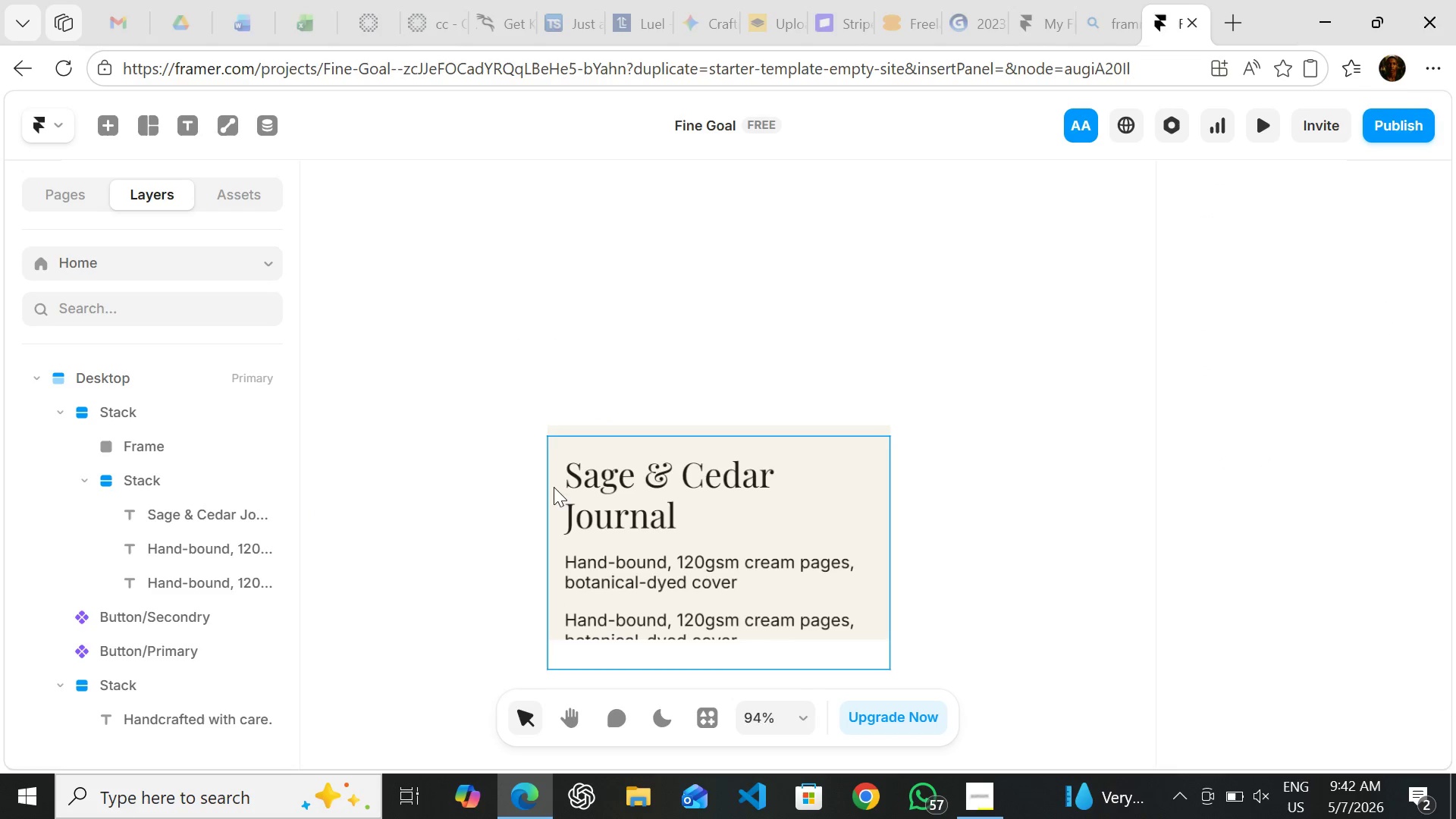 
wait(5.48)
 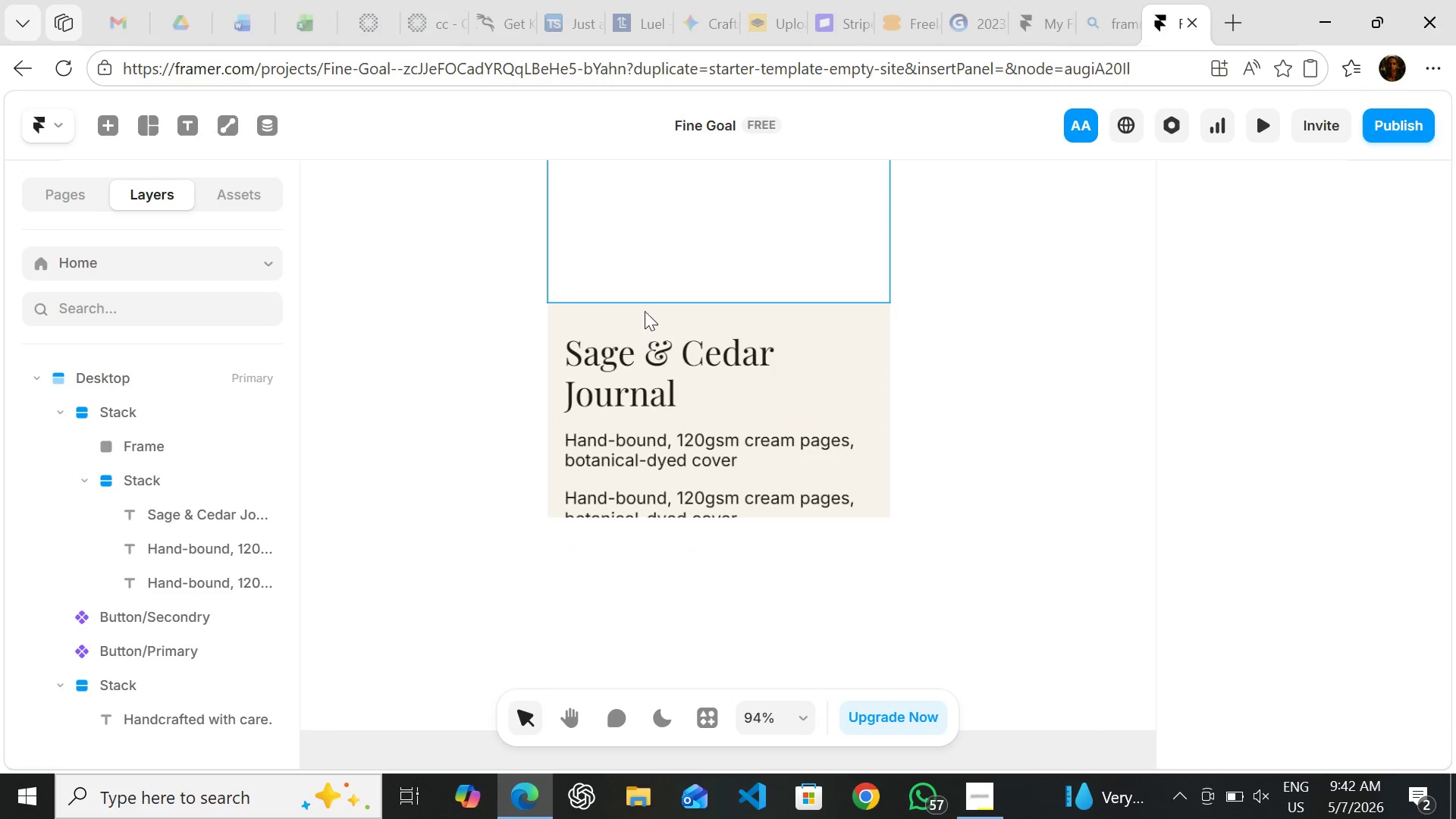 
left_click([566, 428])
 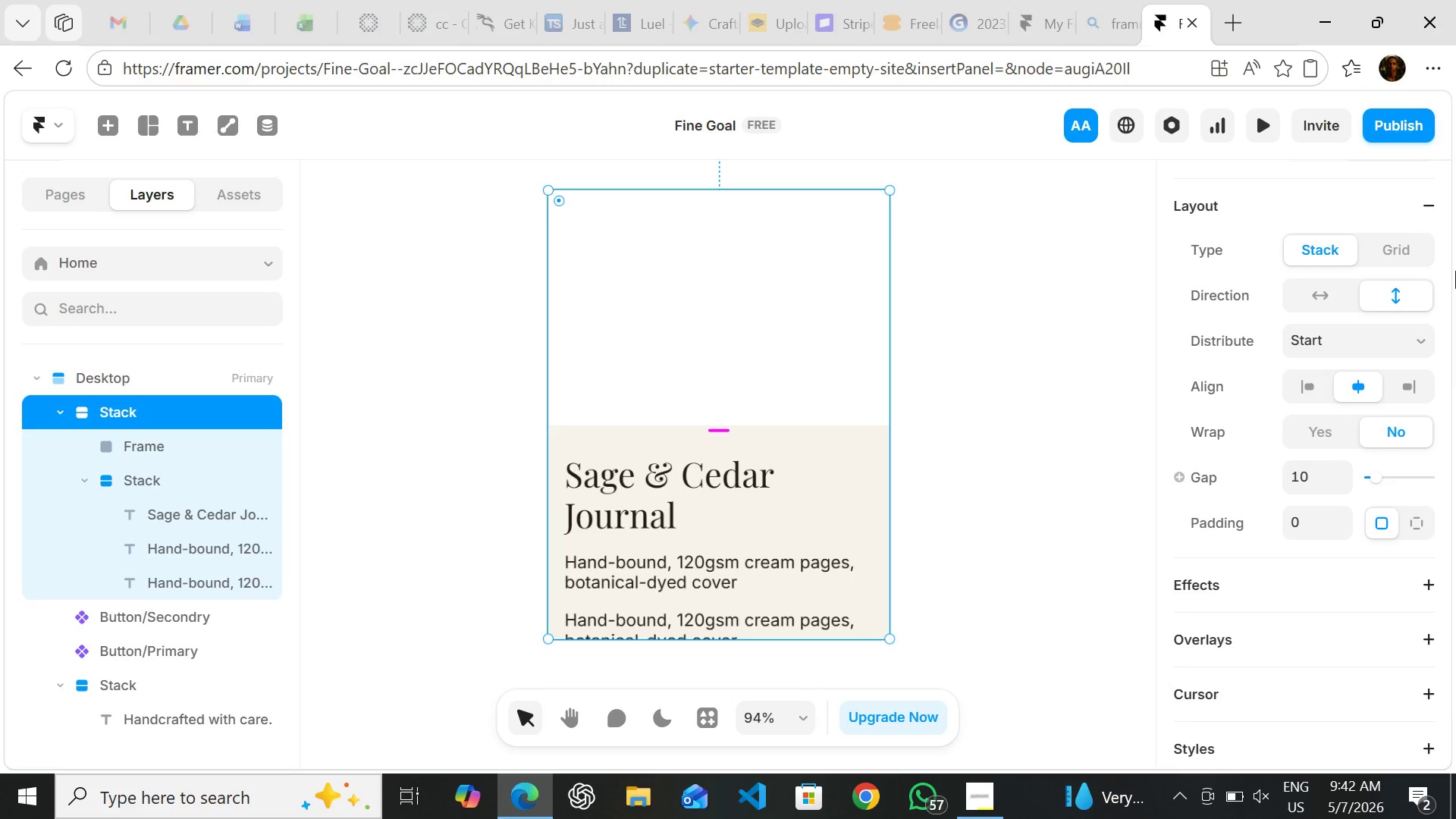 
scroll: coordinate [1455, 271], scroll_direction: up, amount: 2.0
 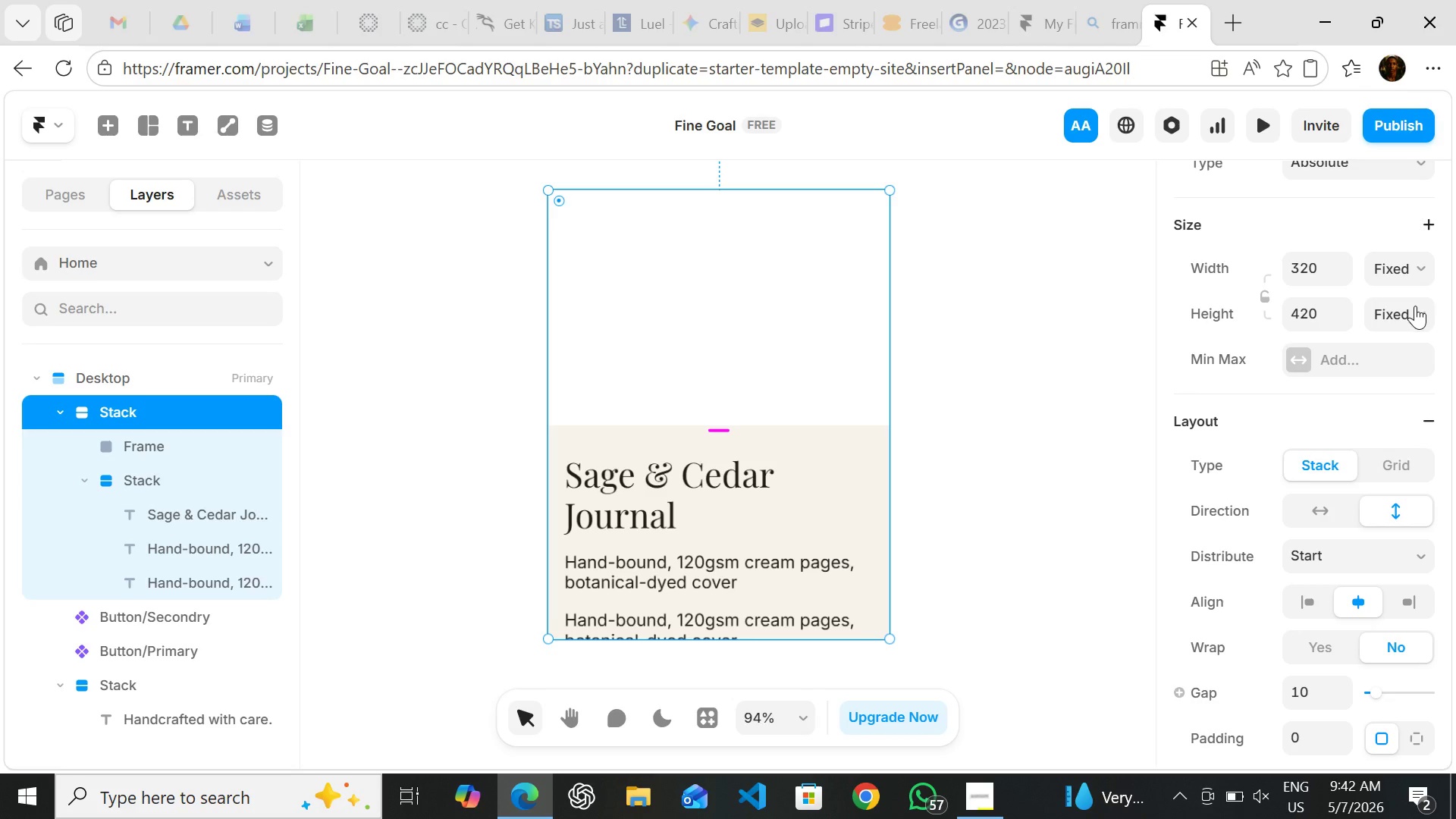 
left_click([1415, 306])
 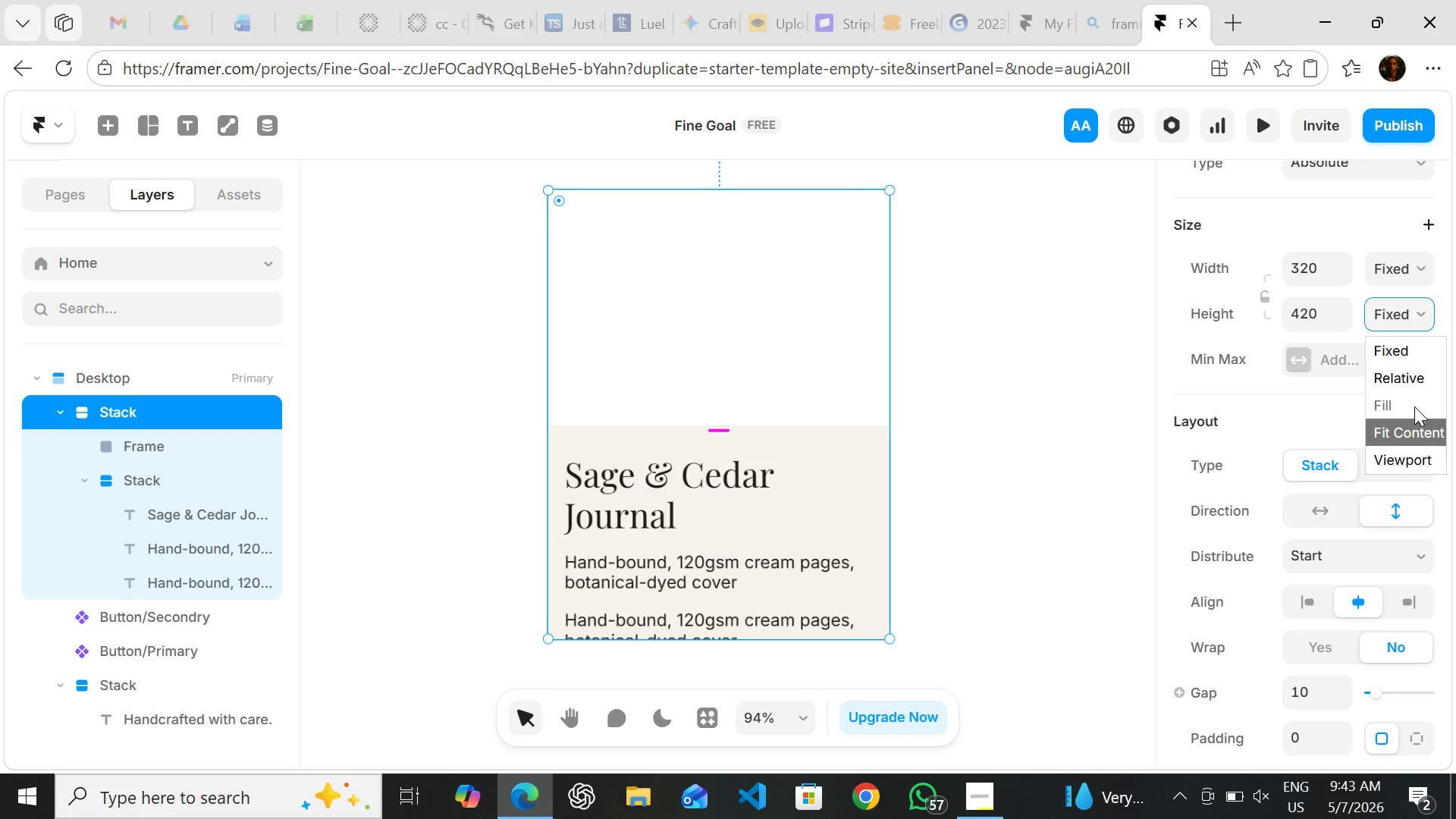 
left_click([1414, 426])
 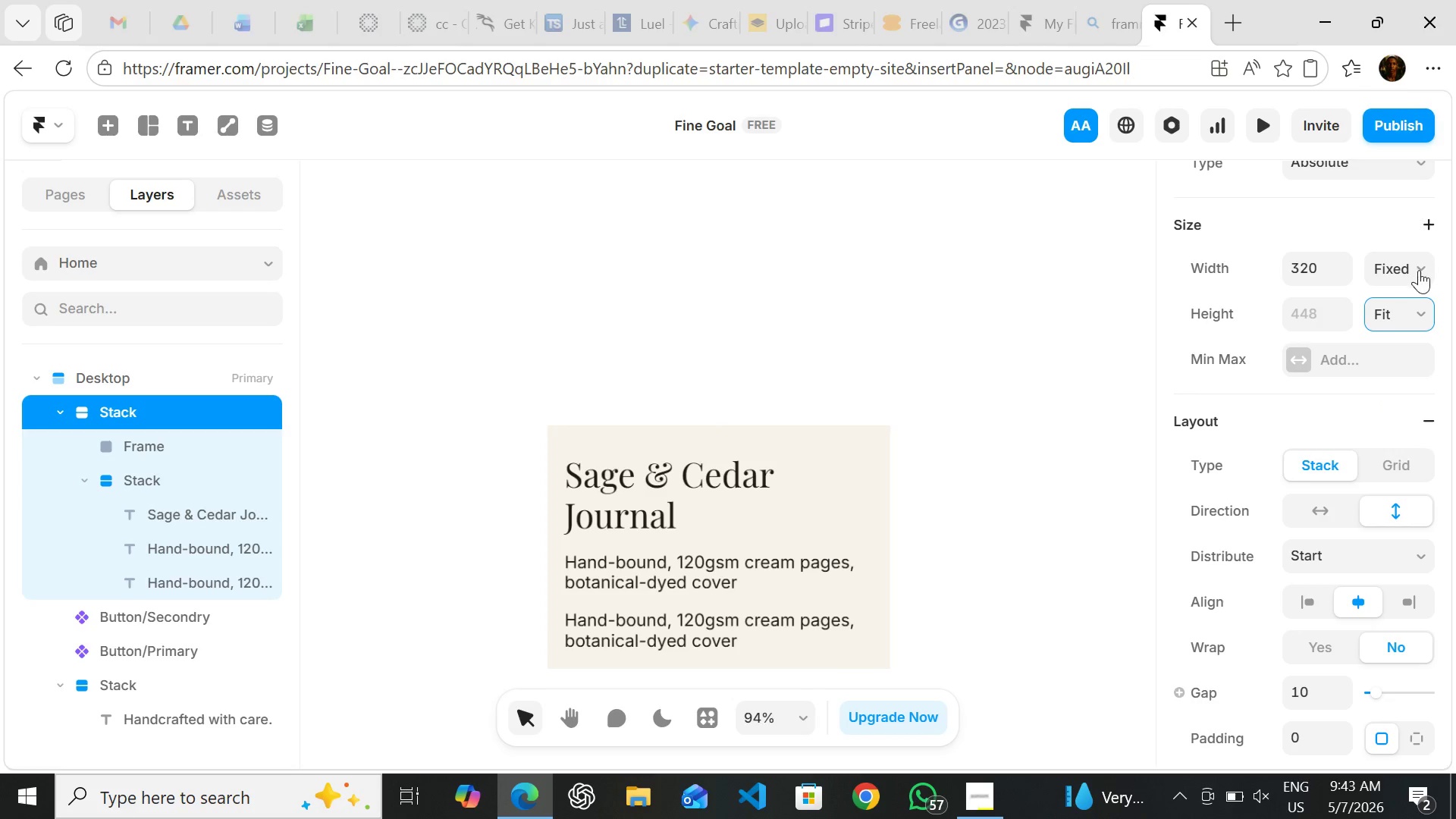 
left_click_drag(start_coordinate=[1419, 270], to_coordinate=[1411, 381])
 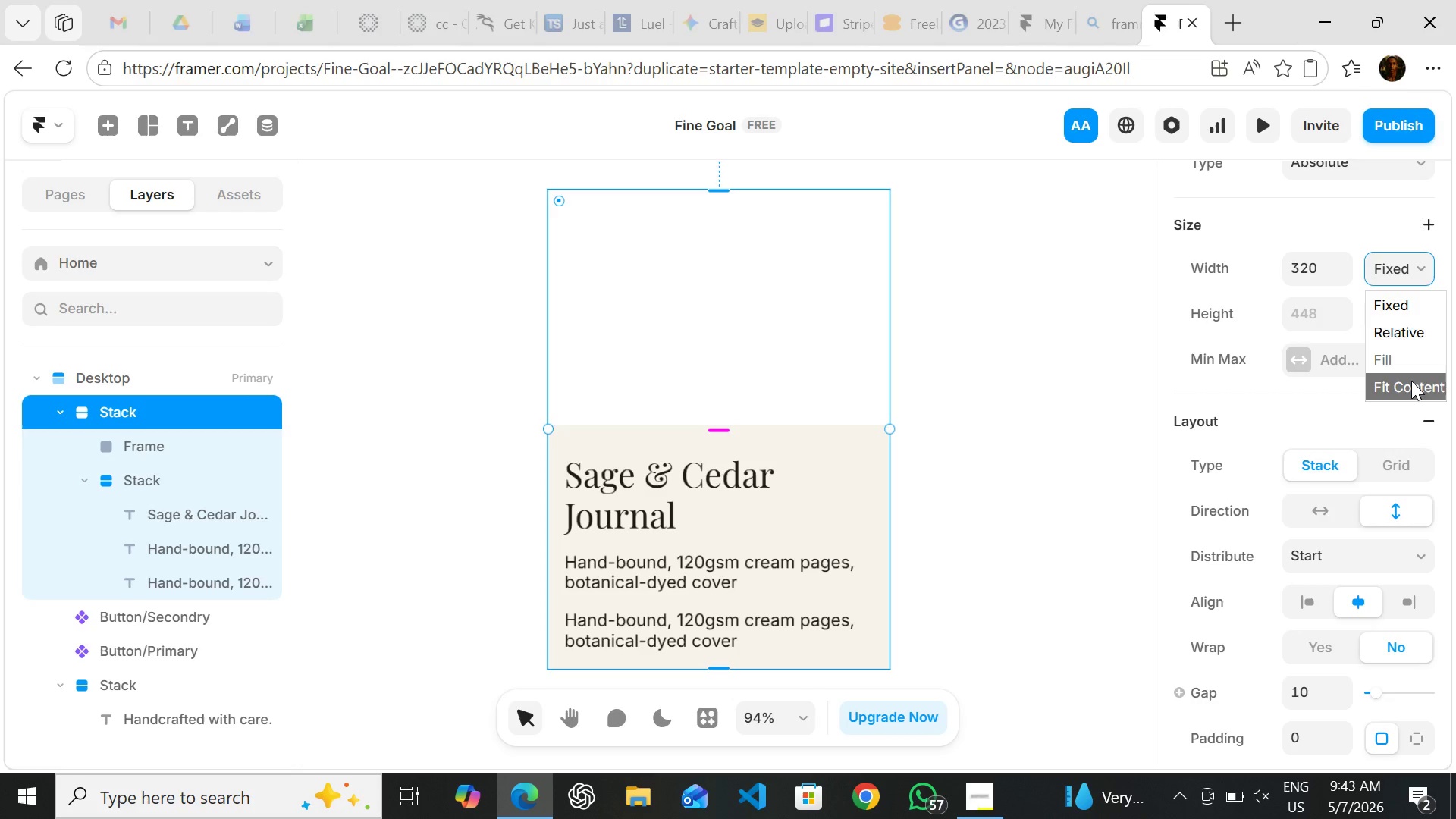 
left_click([1411, 381])
 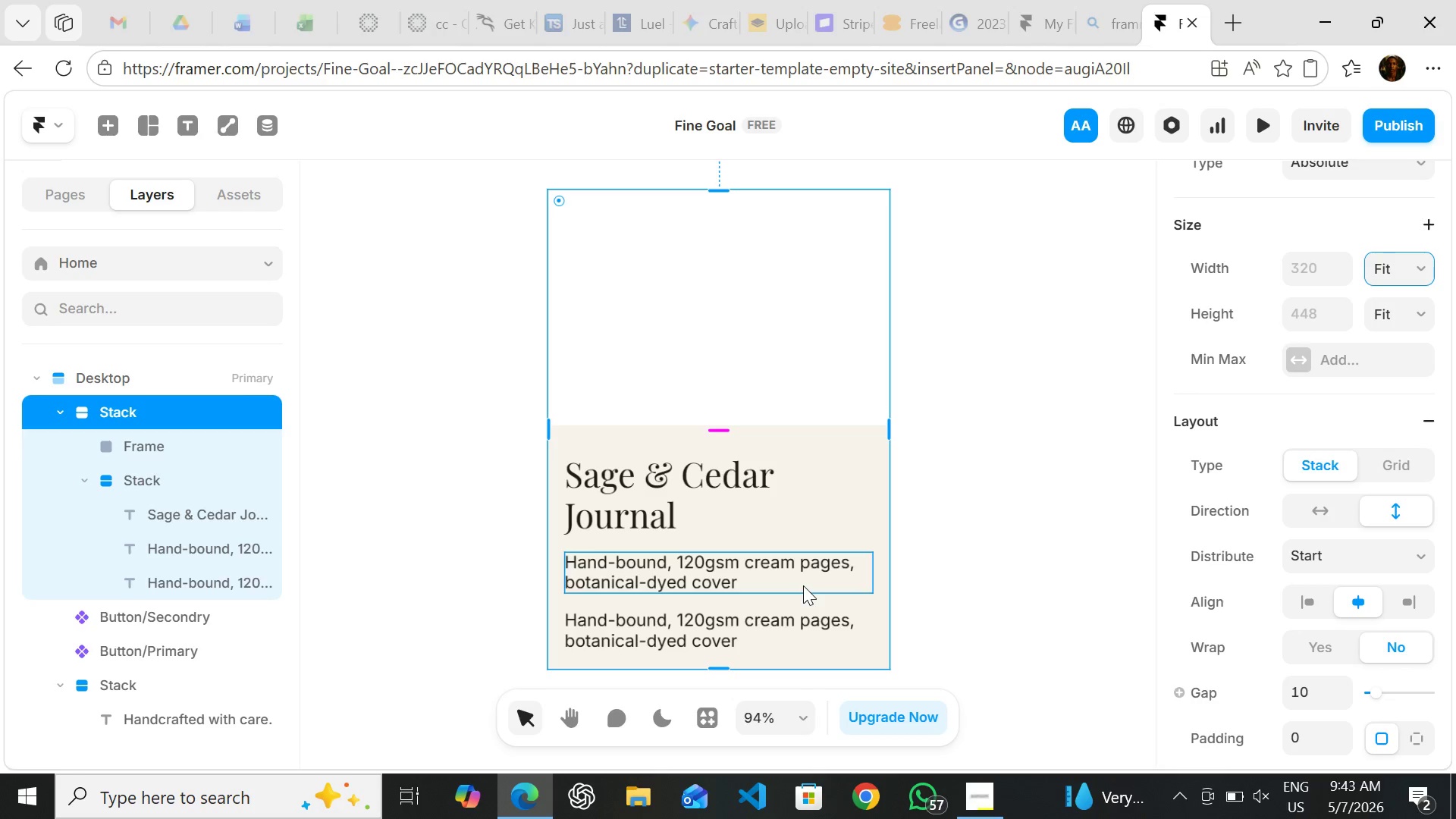 
wait(5.86)
 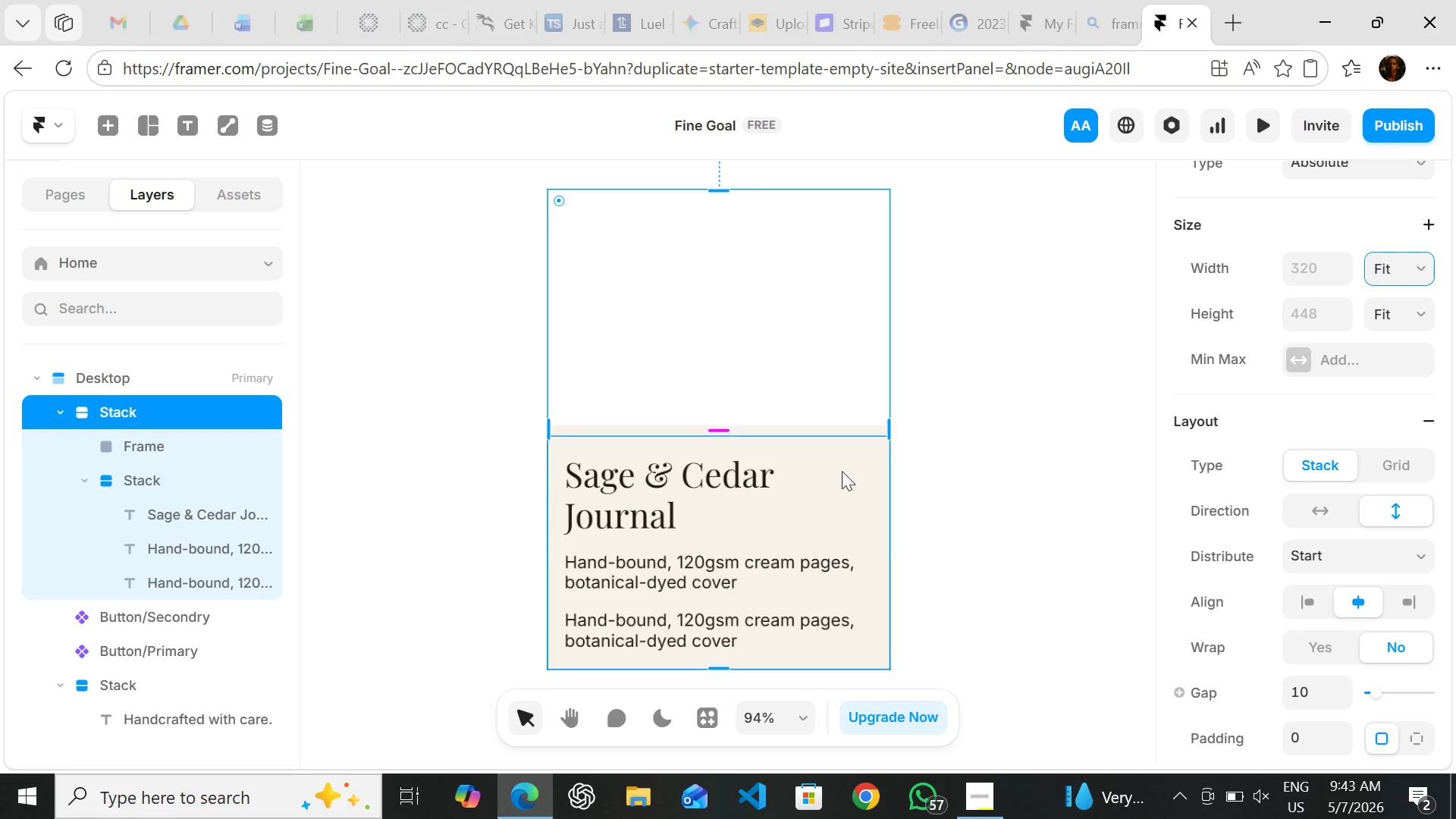 
left_click([677, 629])
 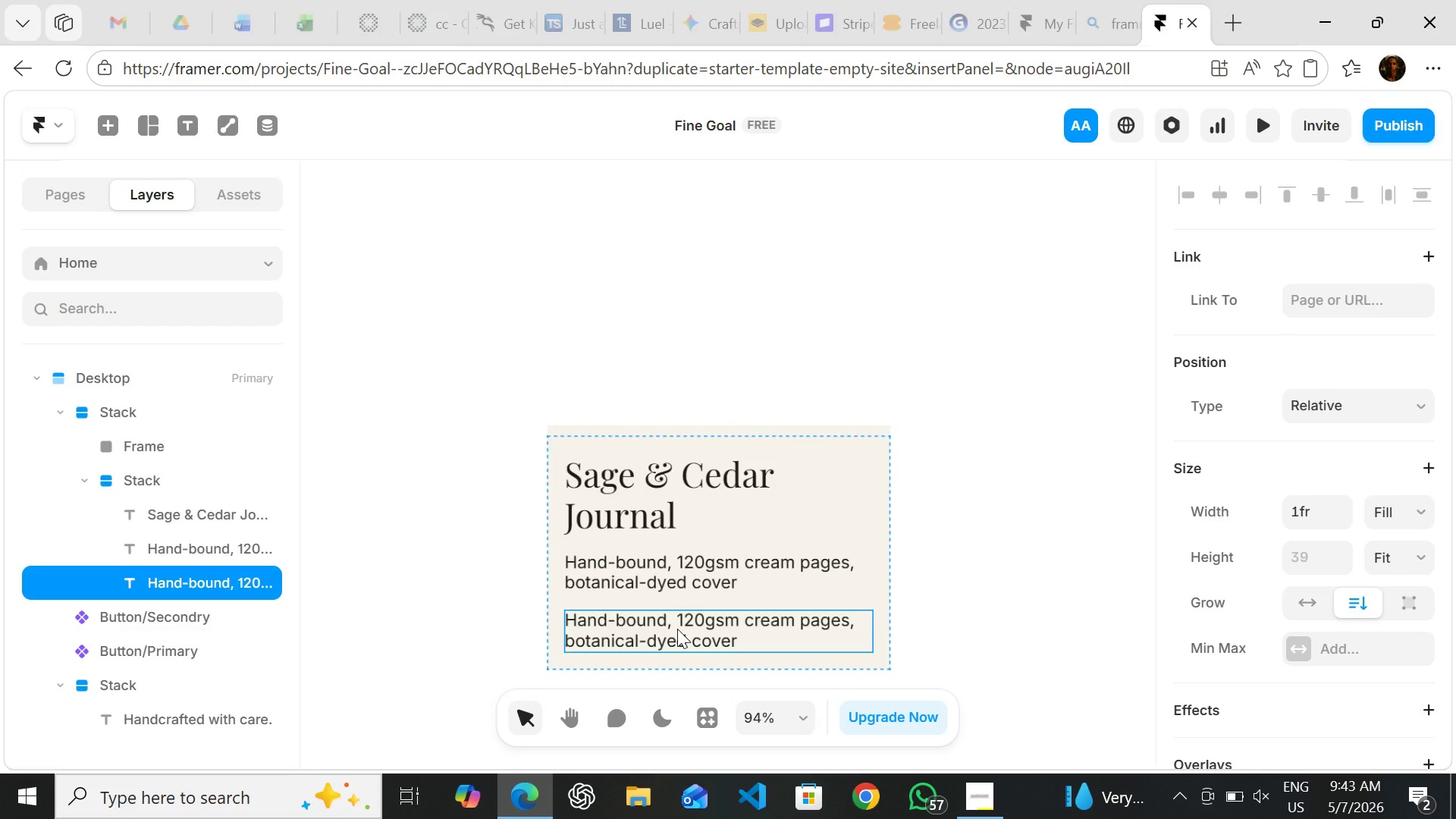 
double_click([677, 629])
 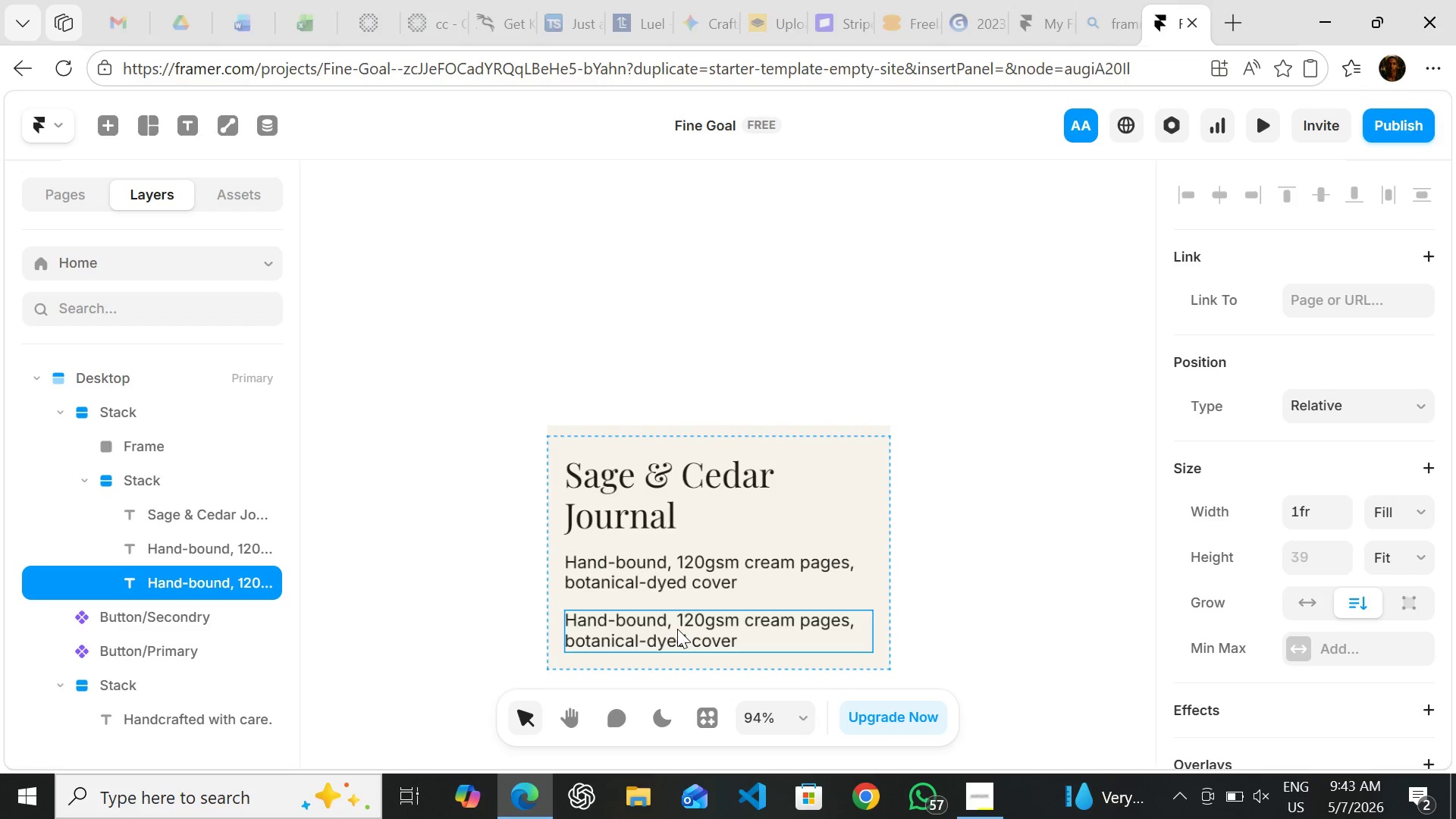 
triple_click([677, 629])
 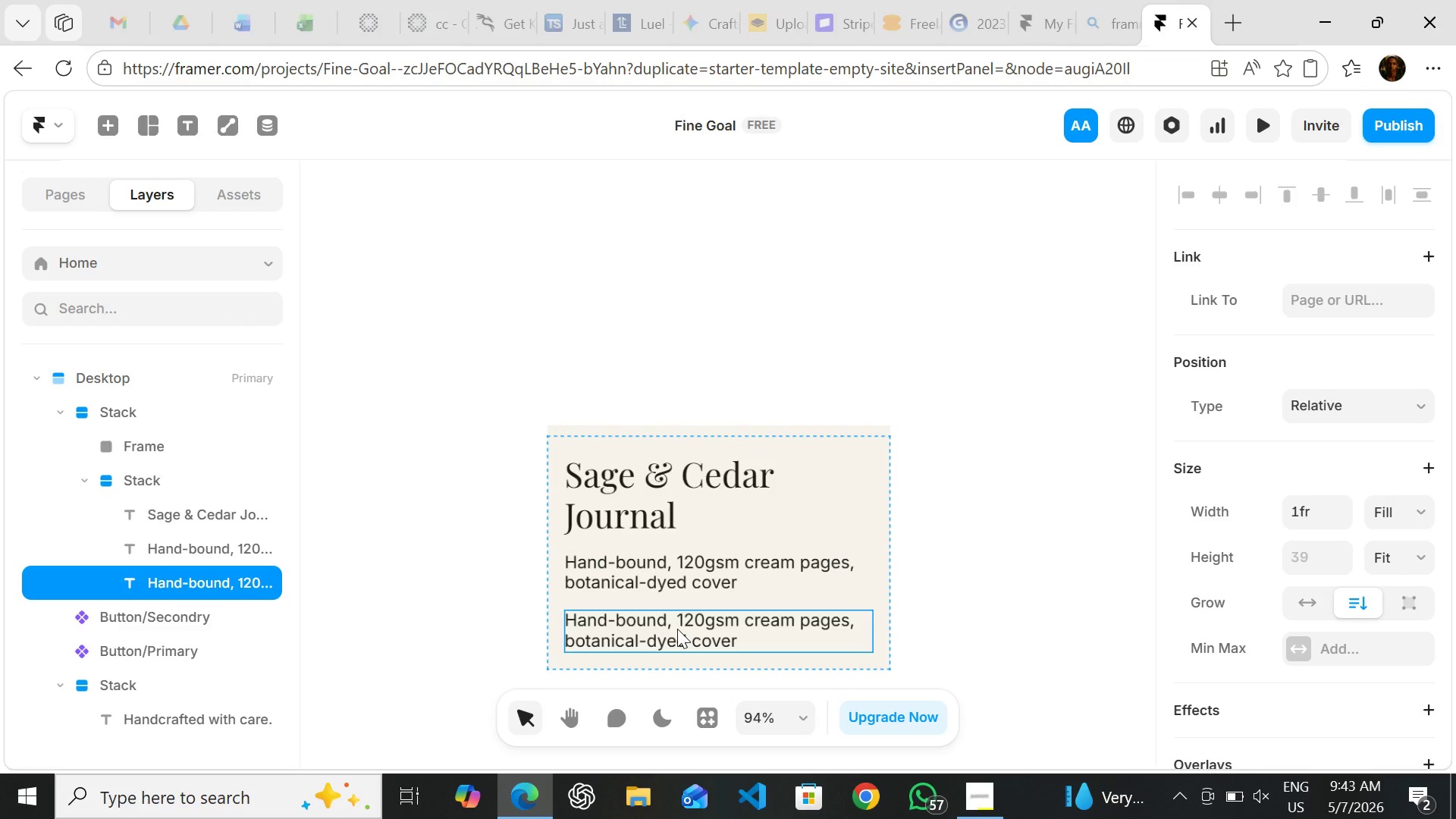 
double_click([677, 629])
 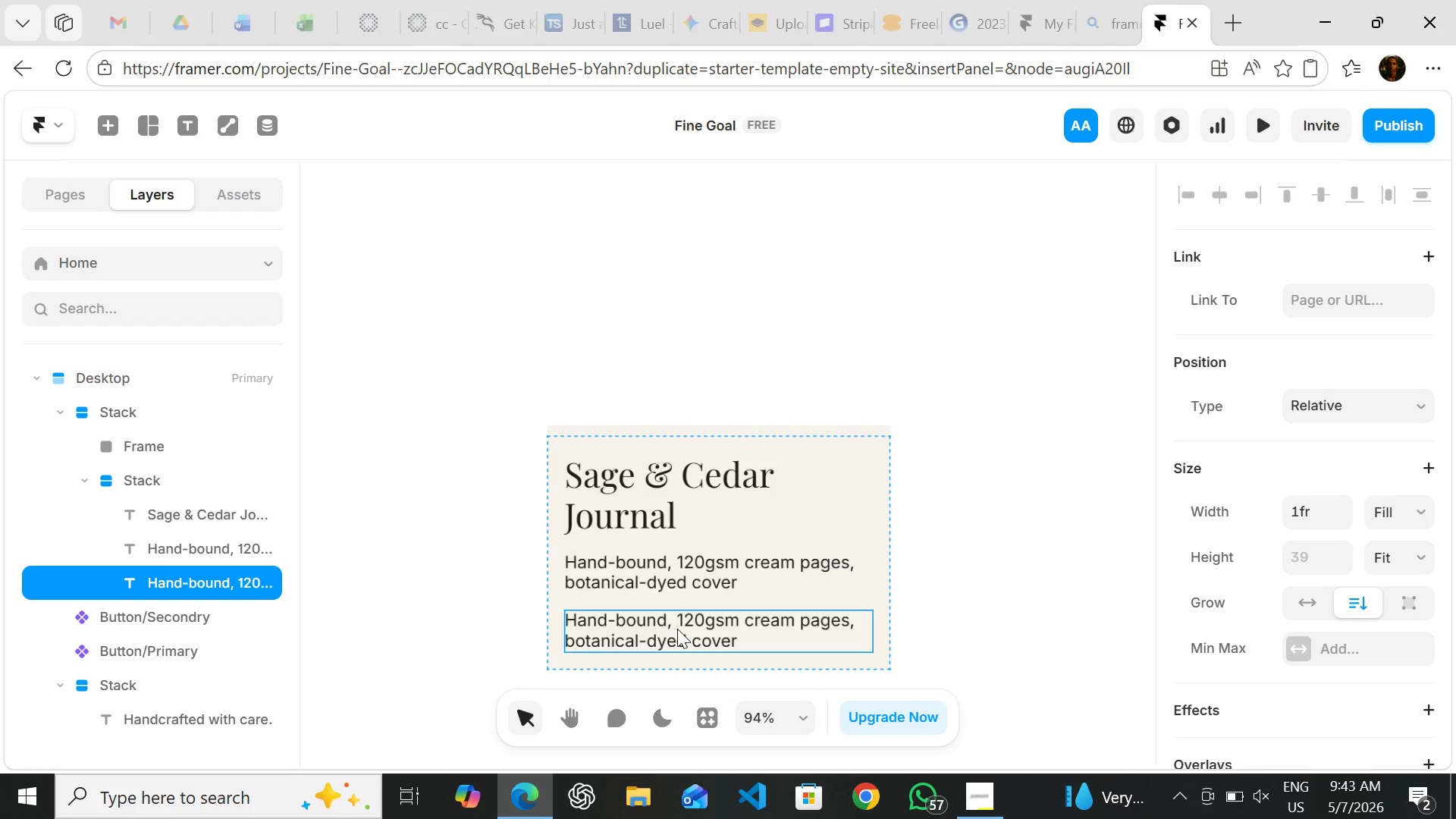 
triple_click([677, 629])
 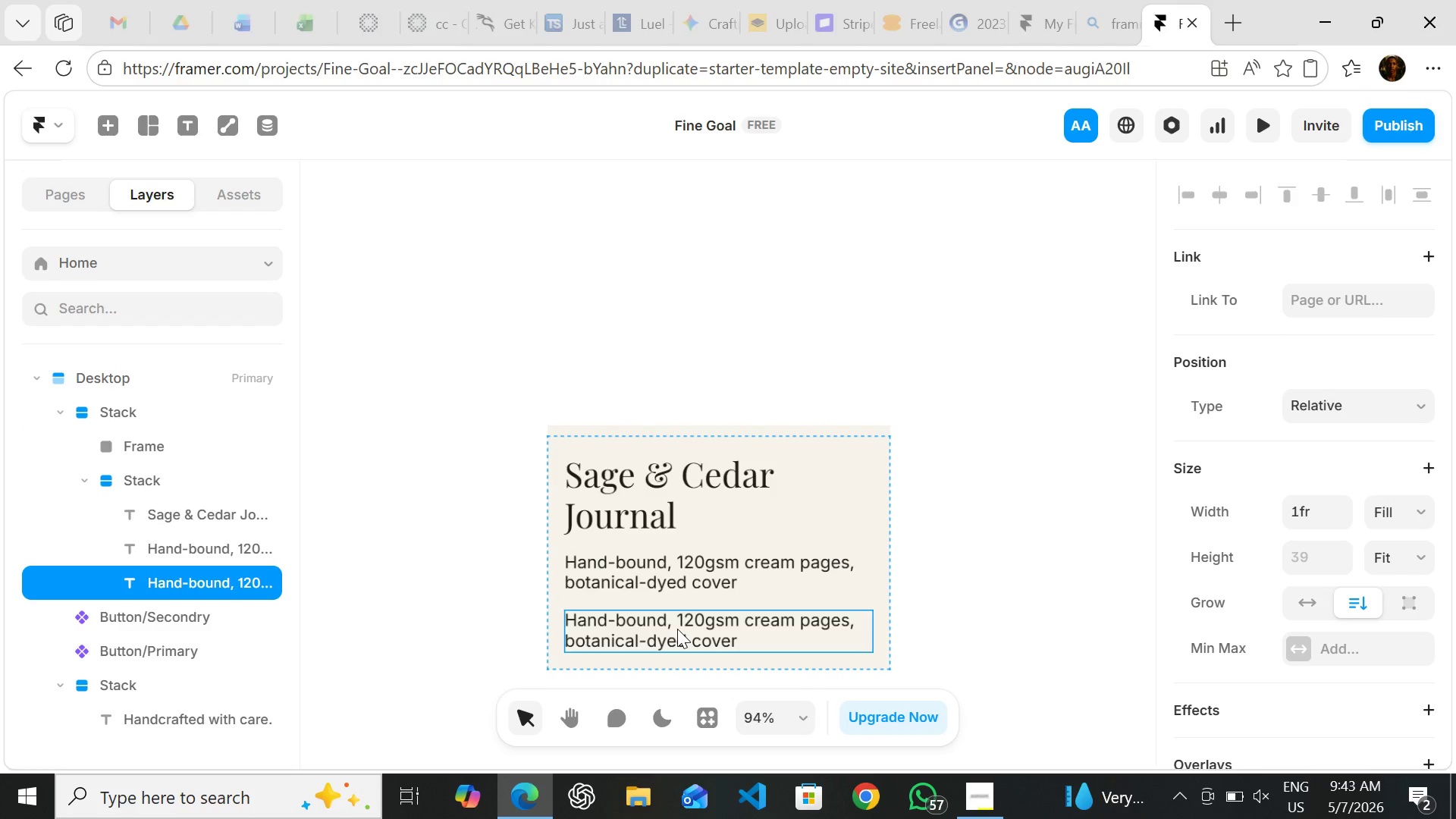 
triple_click([677, 629])
 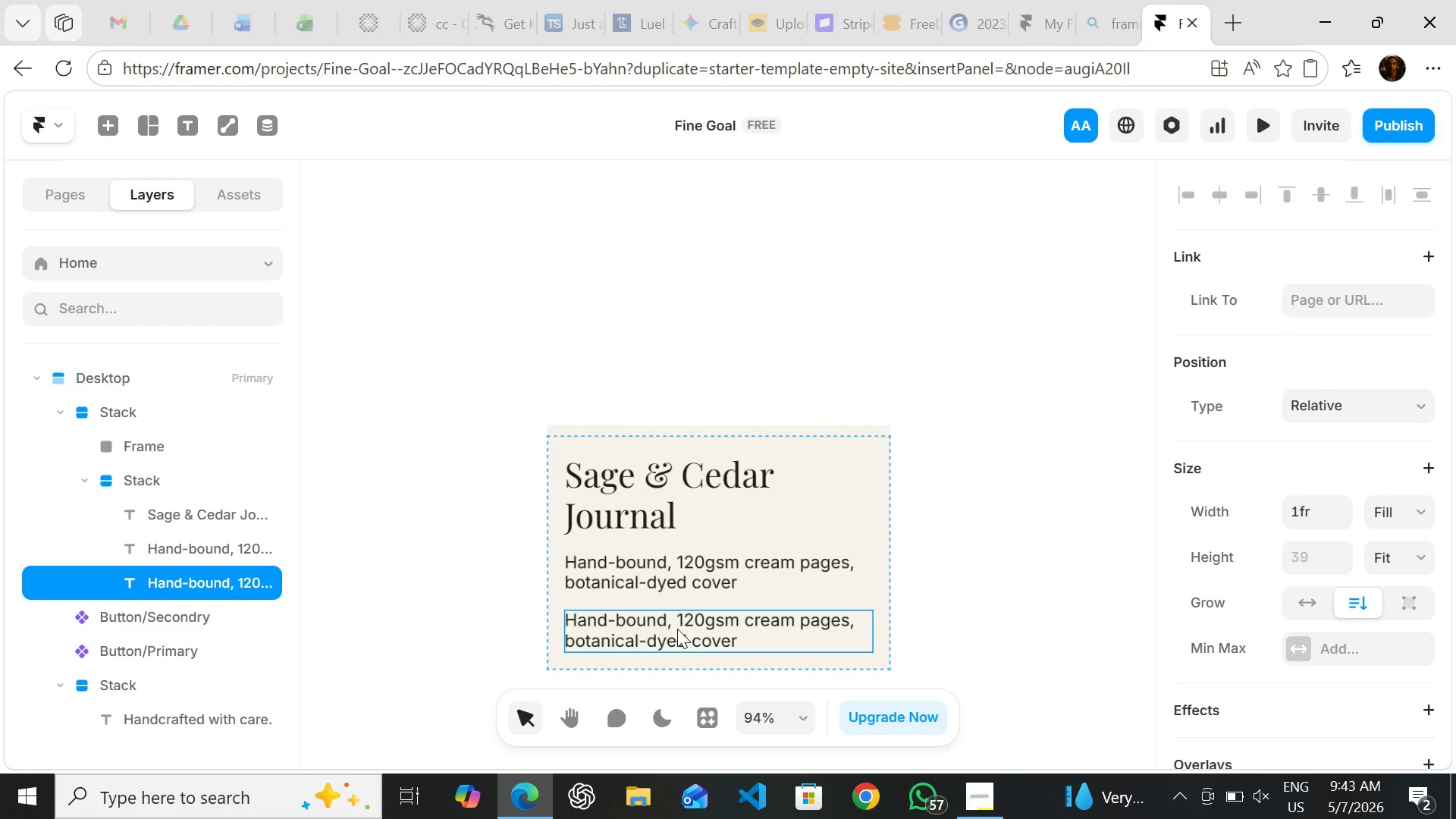 
triple_click([677, 629])
 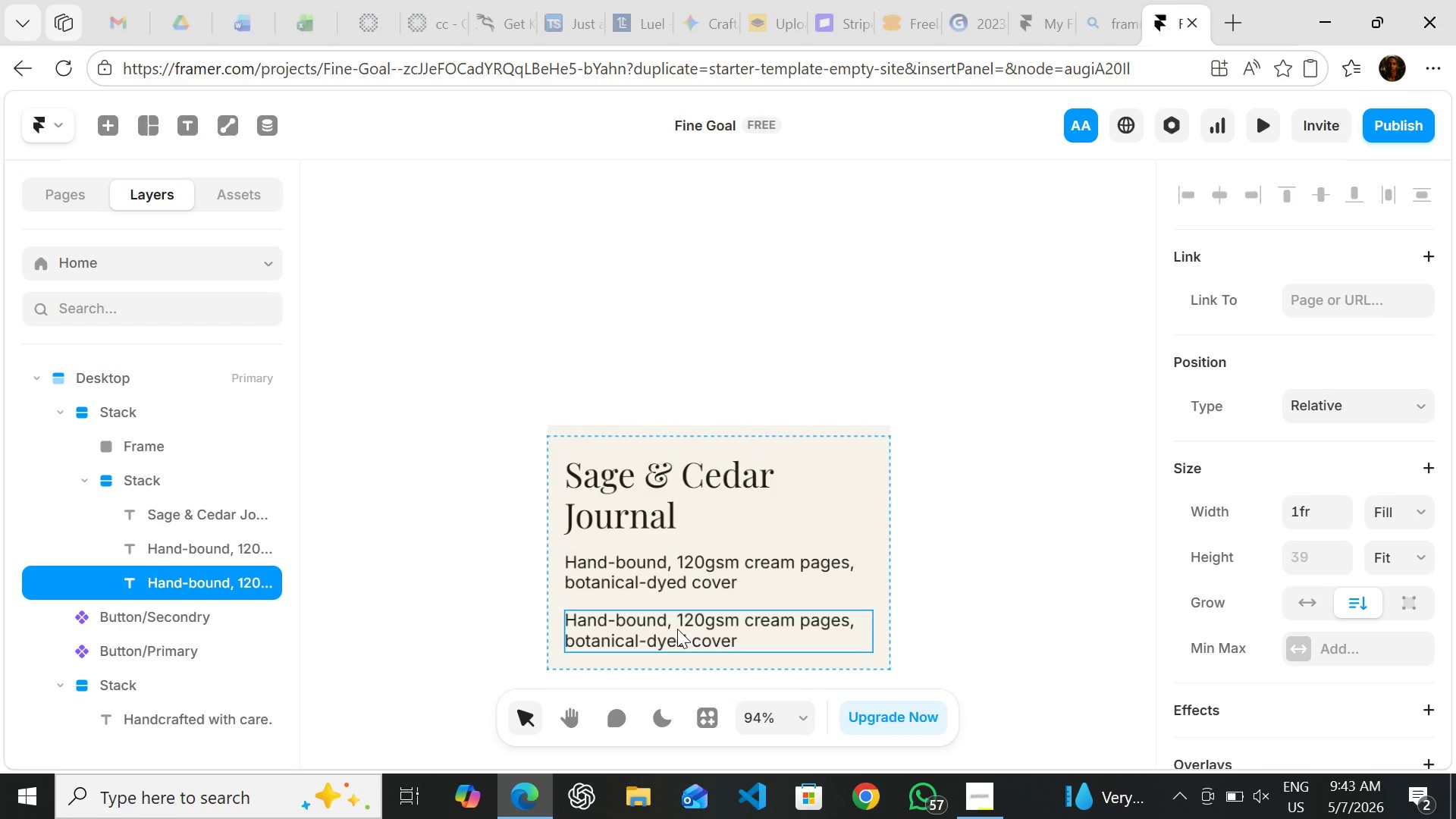 
triple_click([677, 629])
 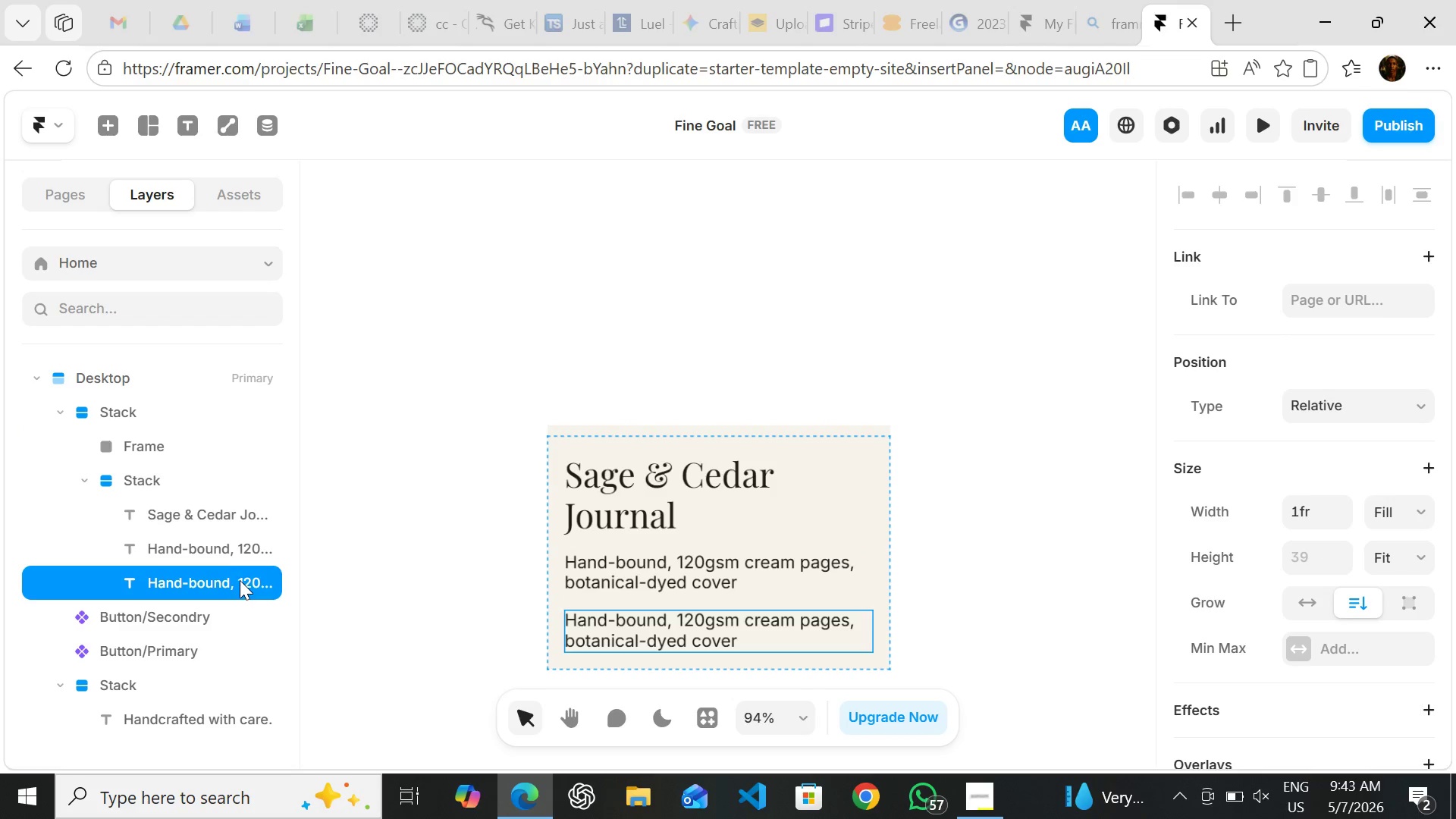 
double_click([240, 578])
 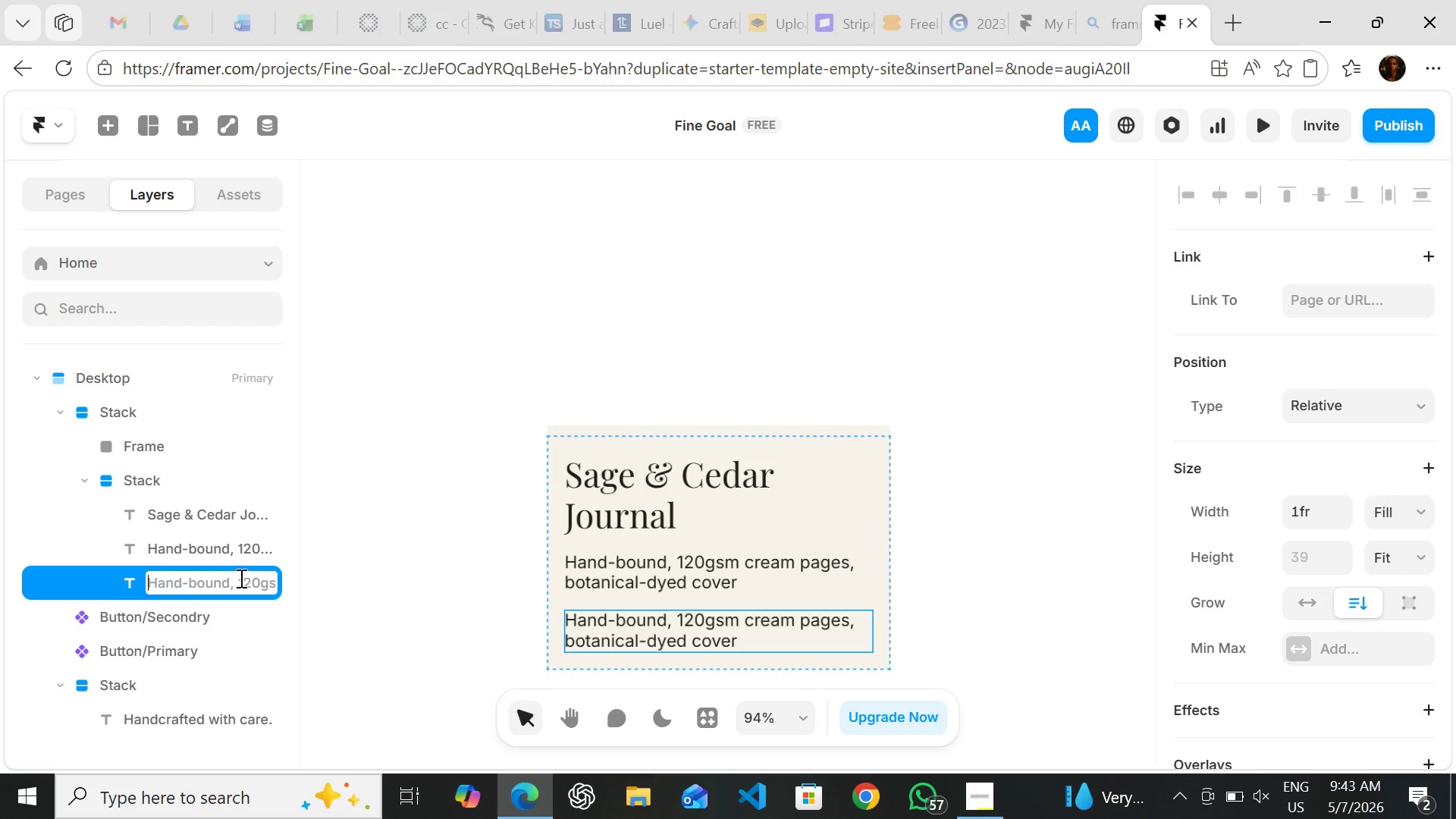 
triple_click([240, 578])
 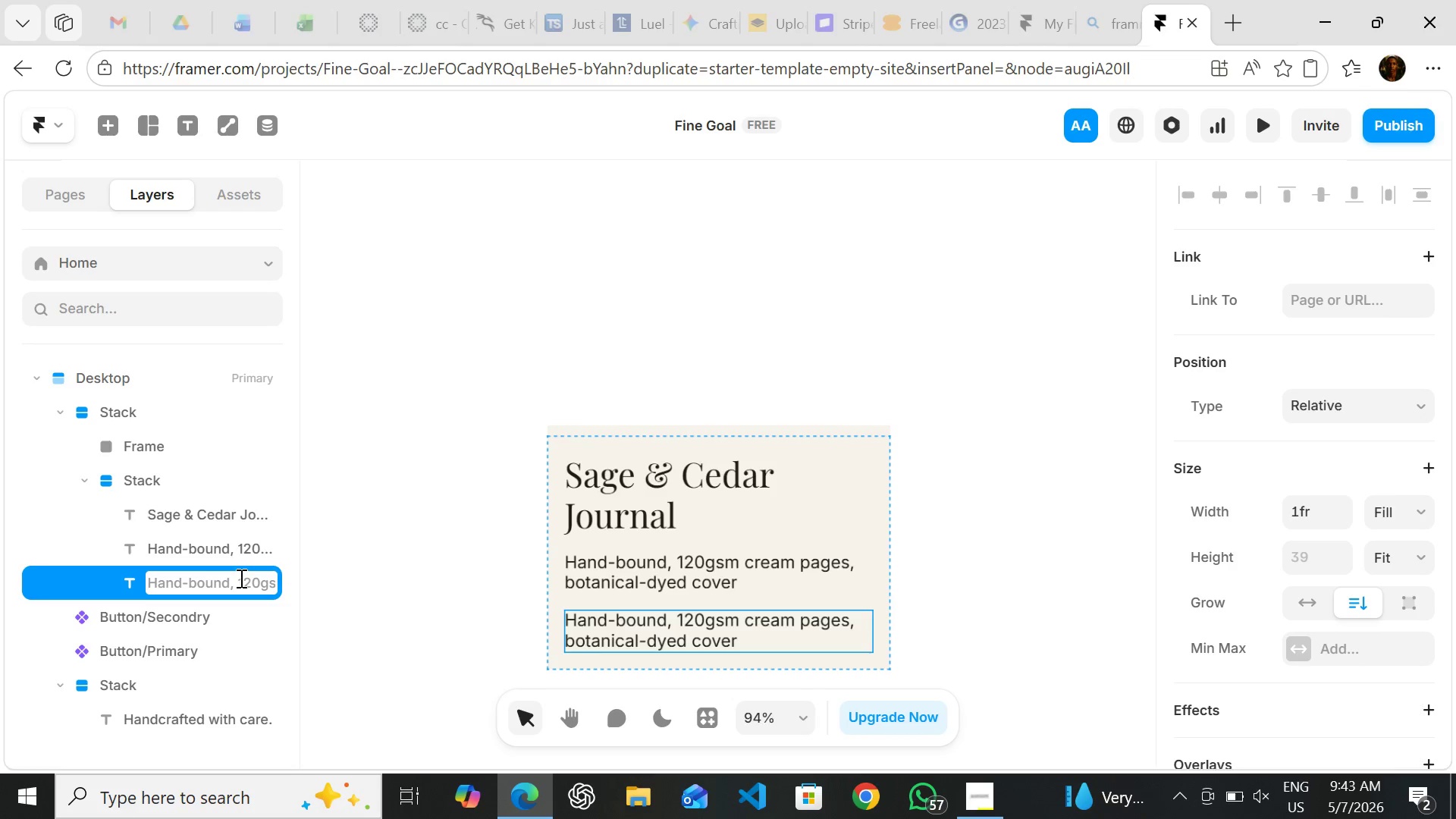 
type(18)
 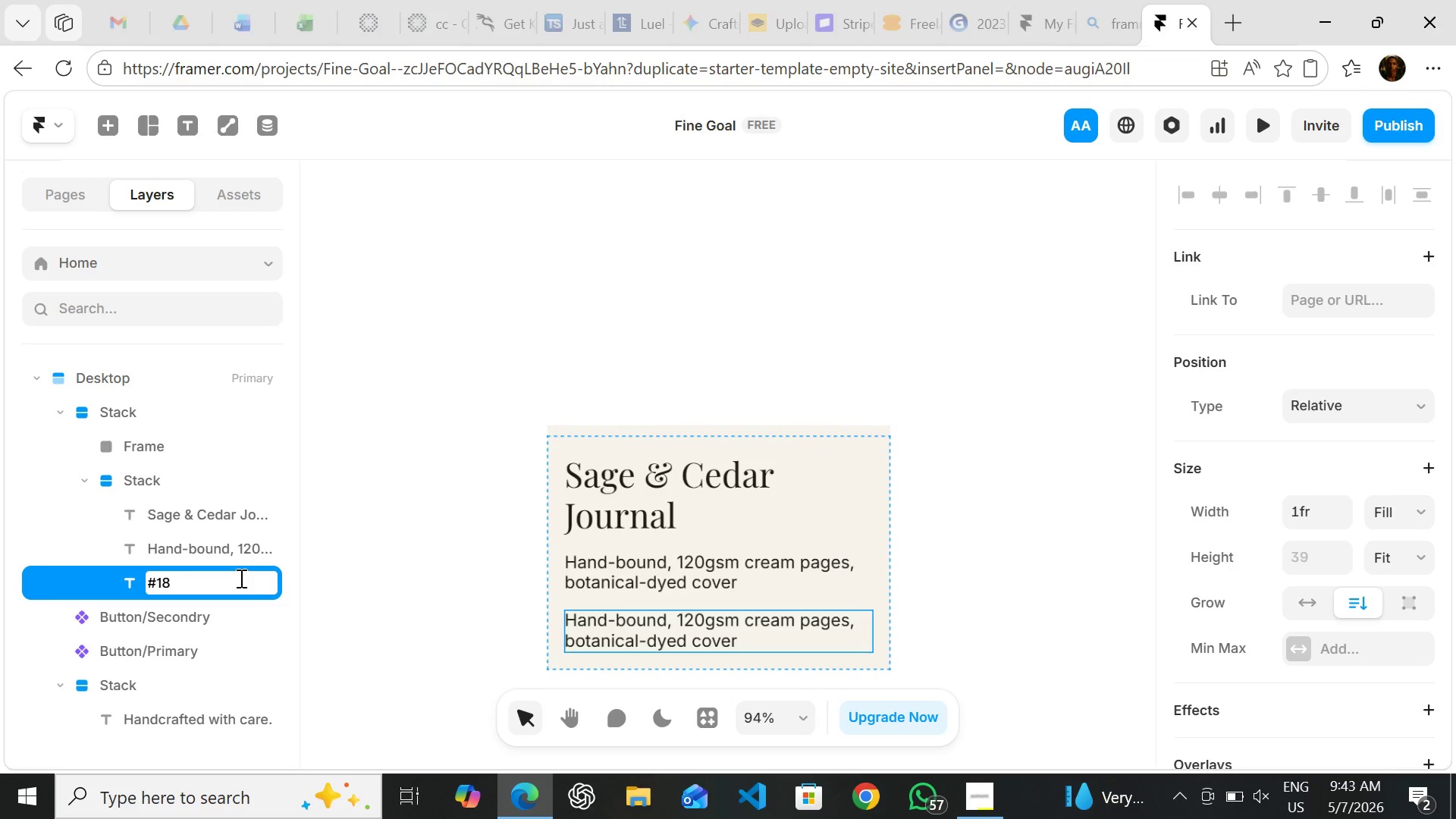 
hold_key(key=3, duration=0.31)
 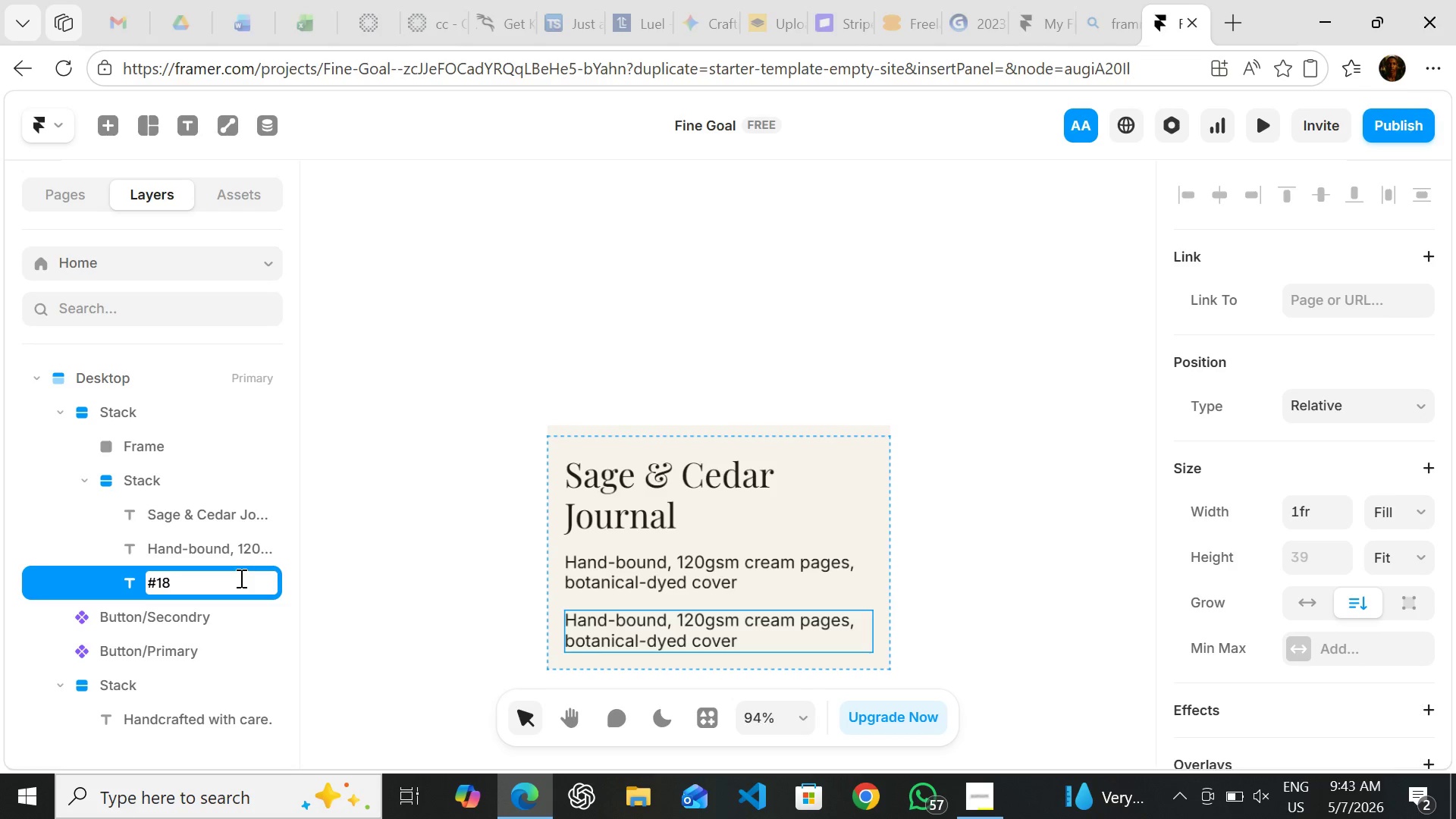 
type(,500)
 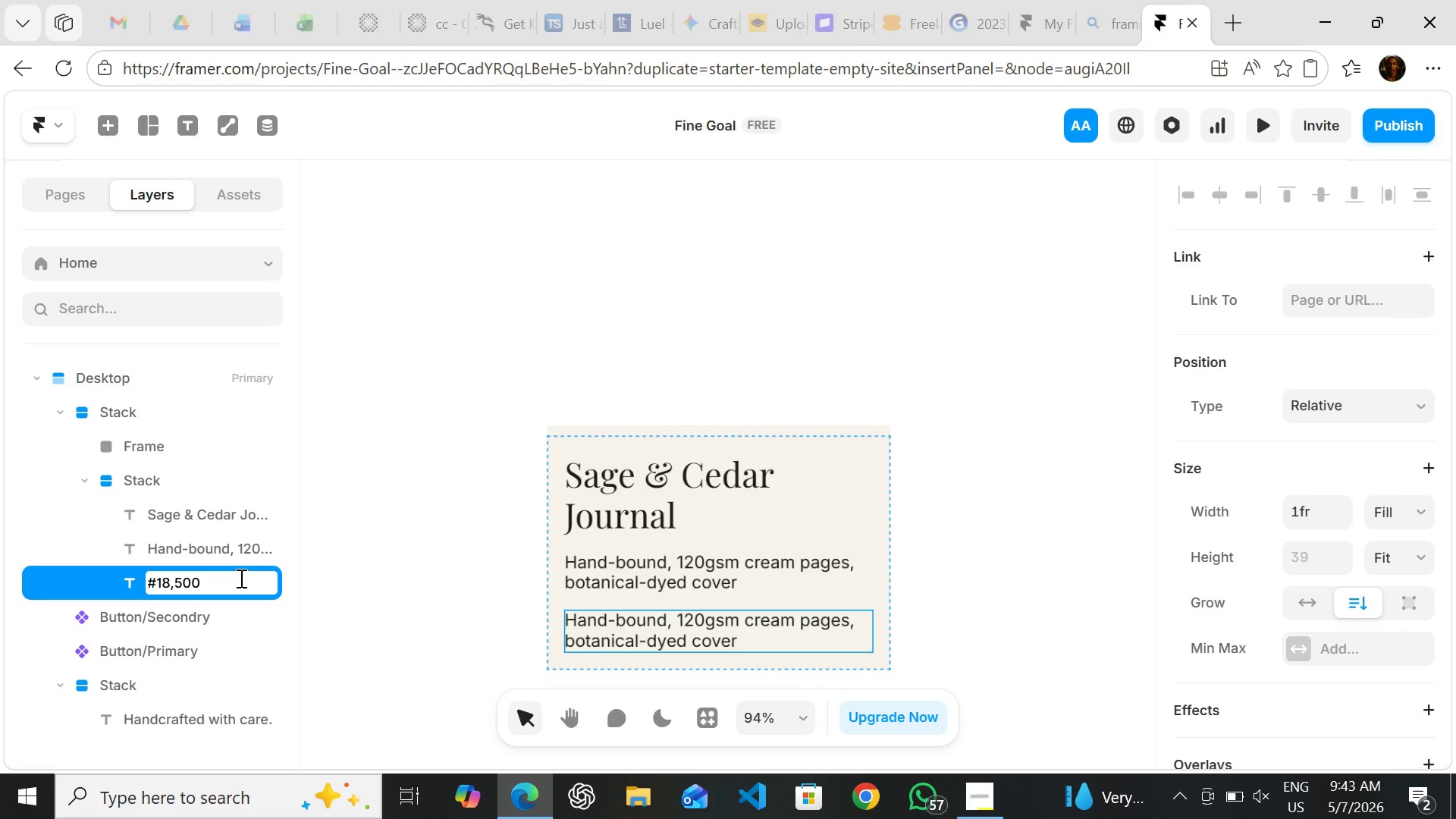 
key(Enter)
 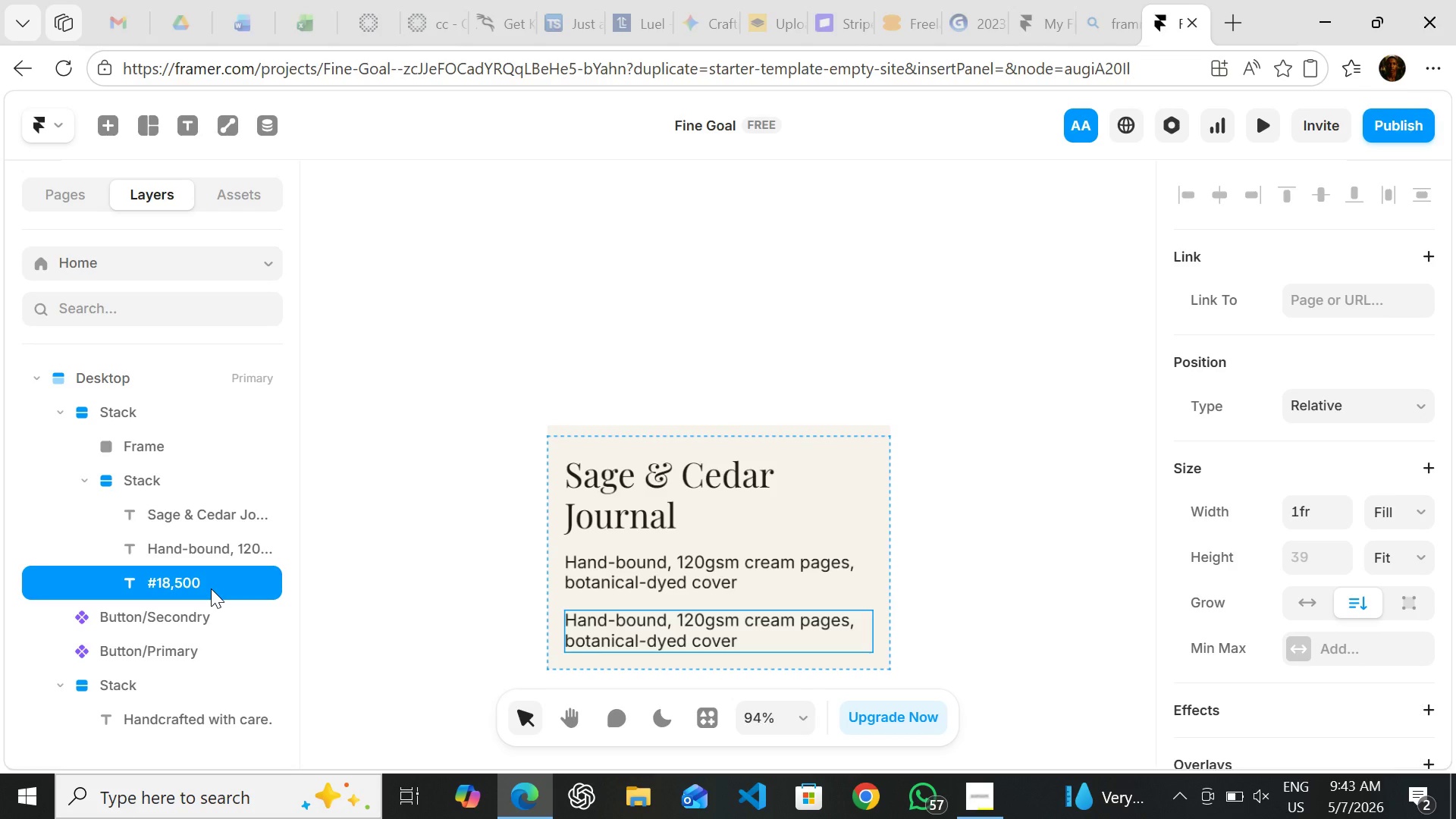 
key(Control+ControlLeft)
 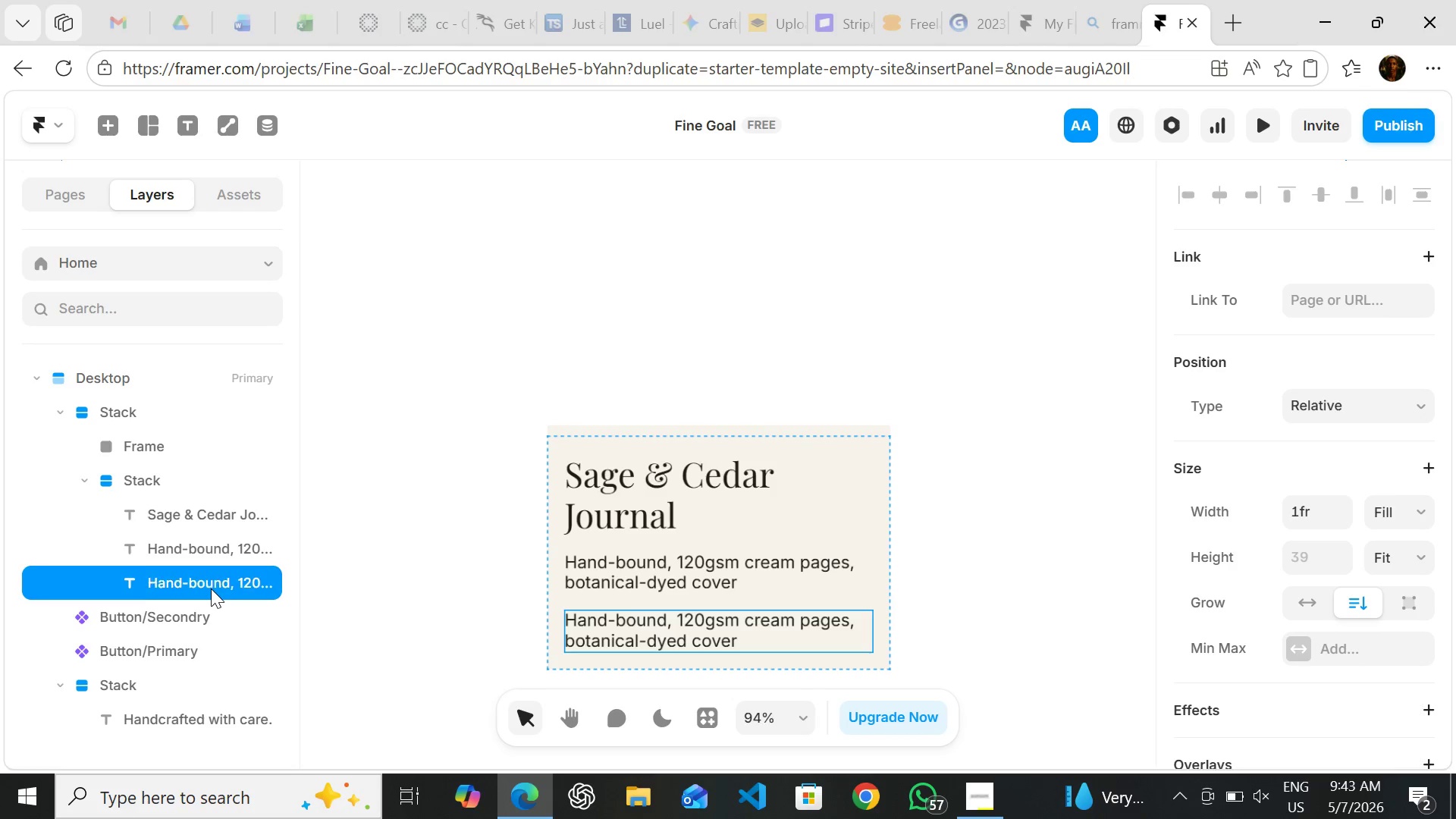 
hold_key(key=Z, duration=0.34)
 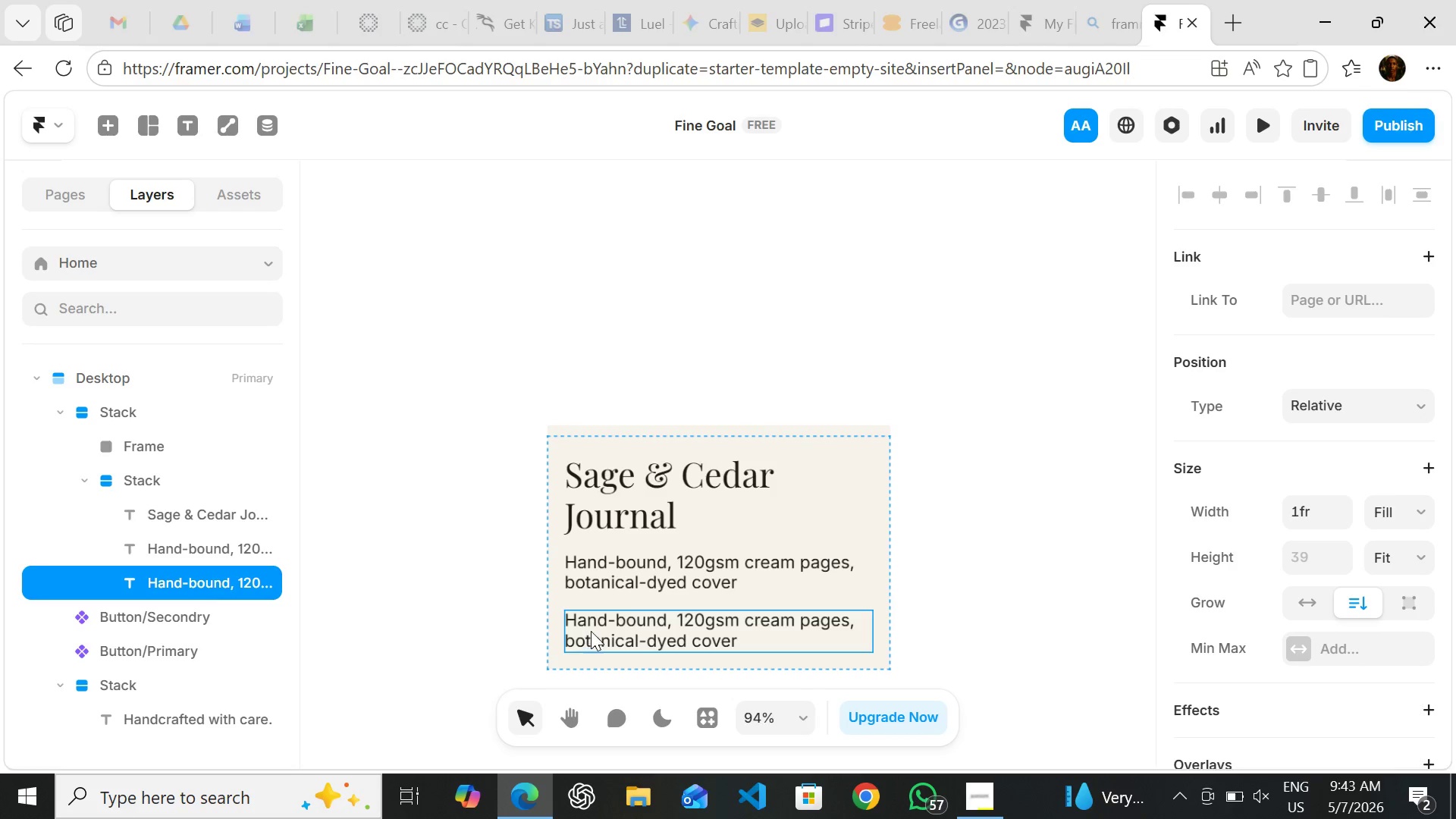 
double_click([592, 631])
 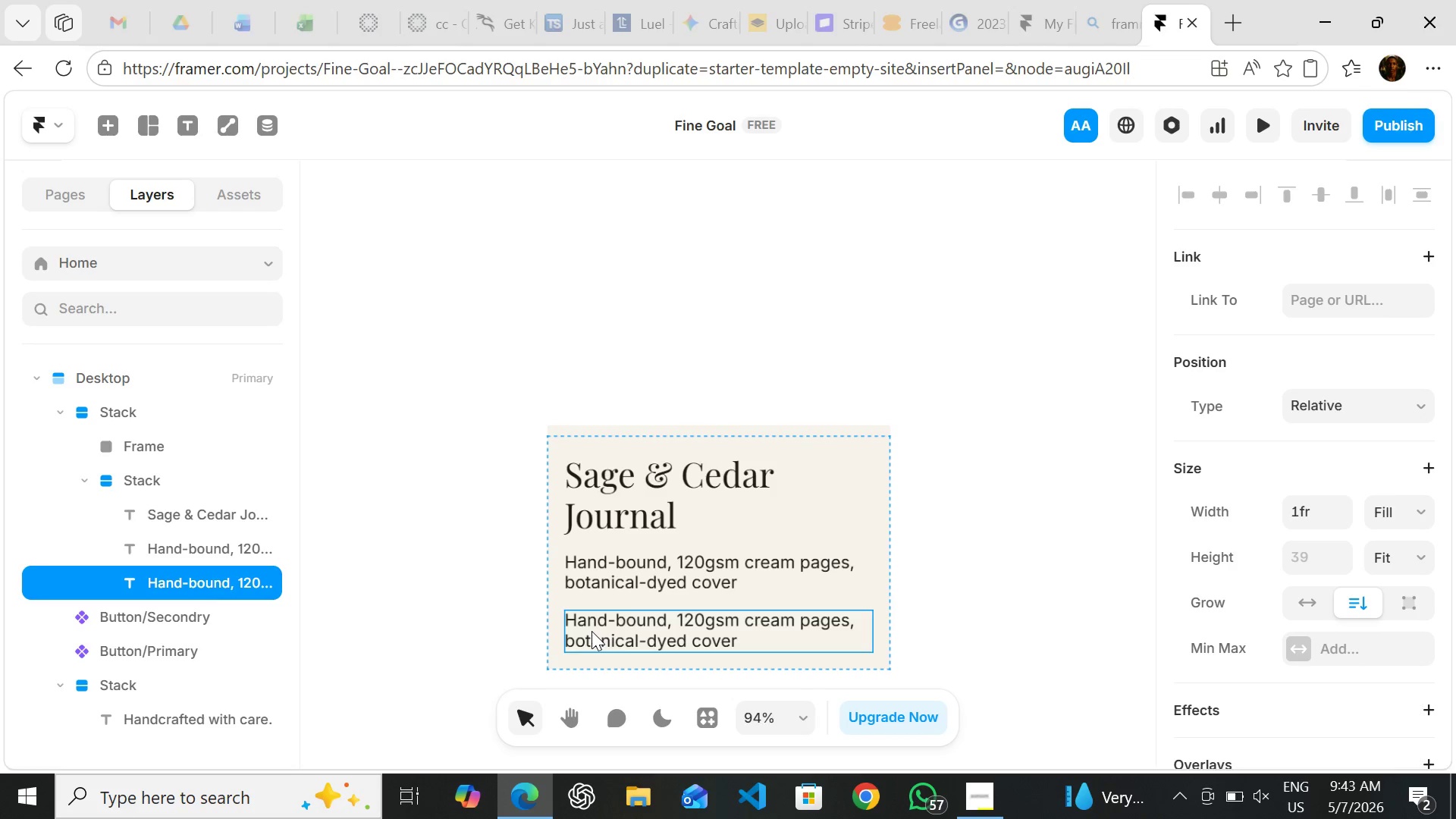 
triple_click([592, 631])
 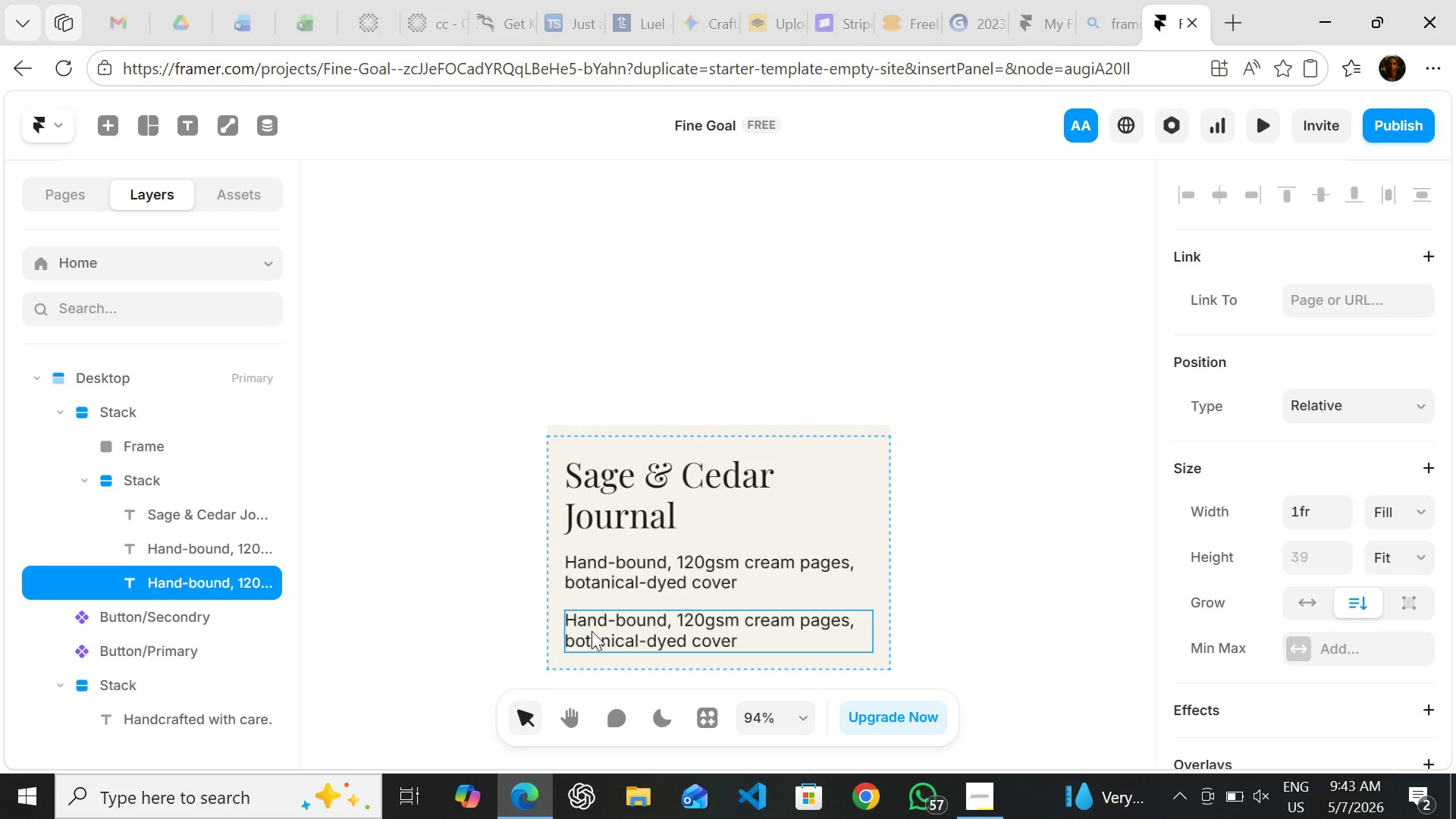 
triple_click([592, 631])
 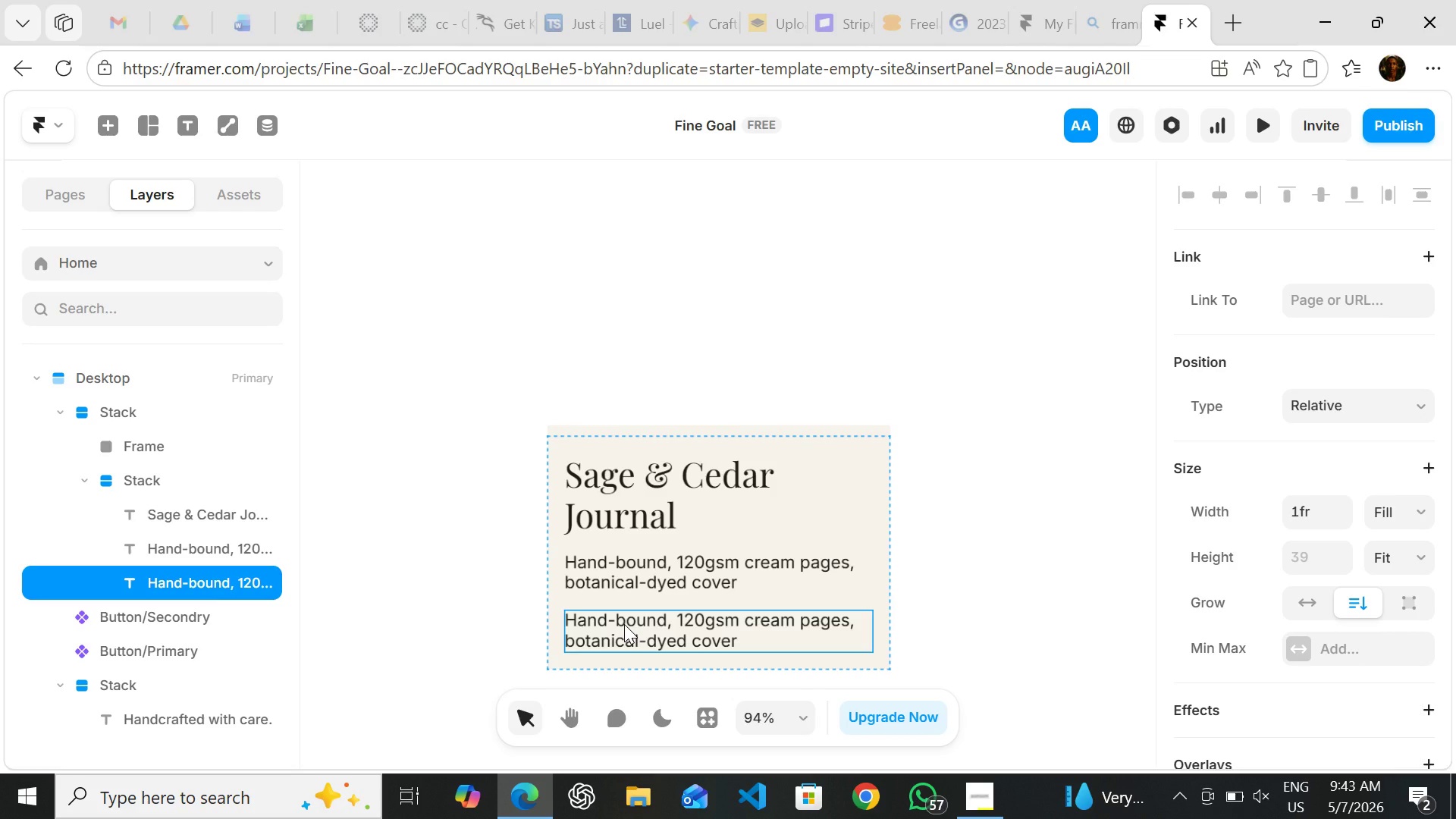 
hold_key(key=ShiftLeft, duration=0.92)
double_click([624, 624])
 